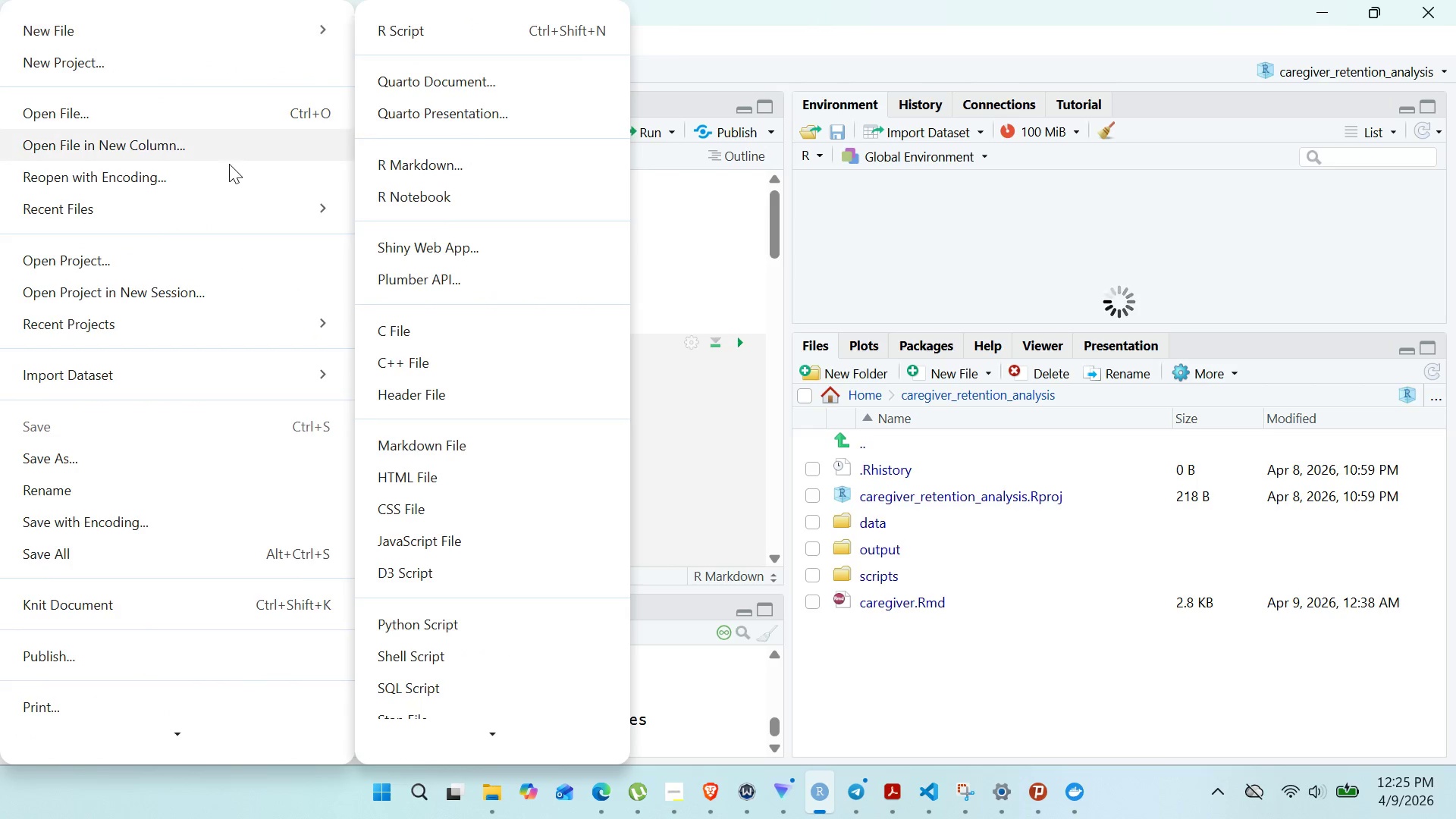 
left_click([196, 118])
 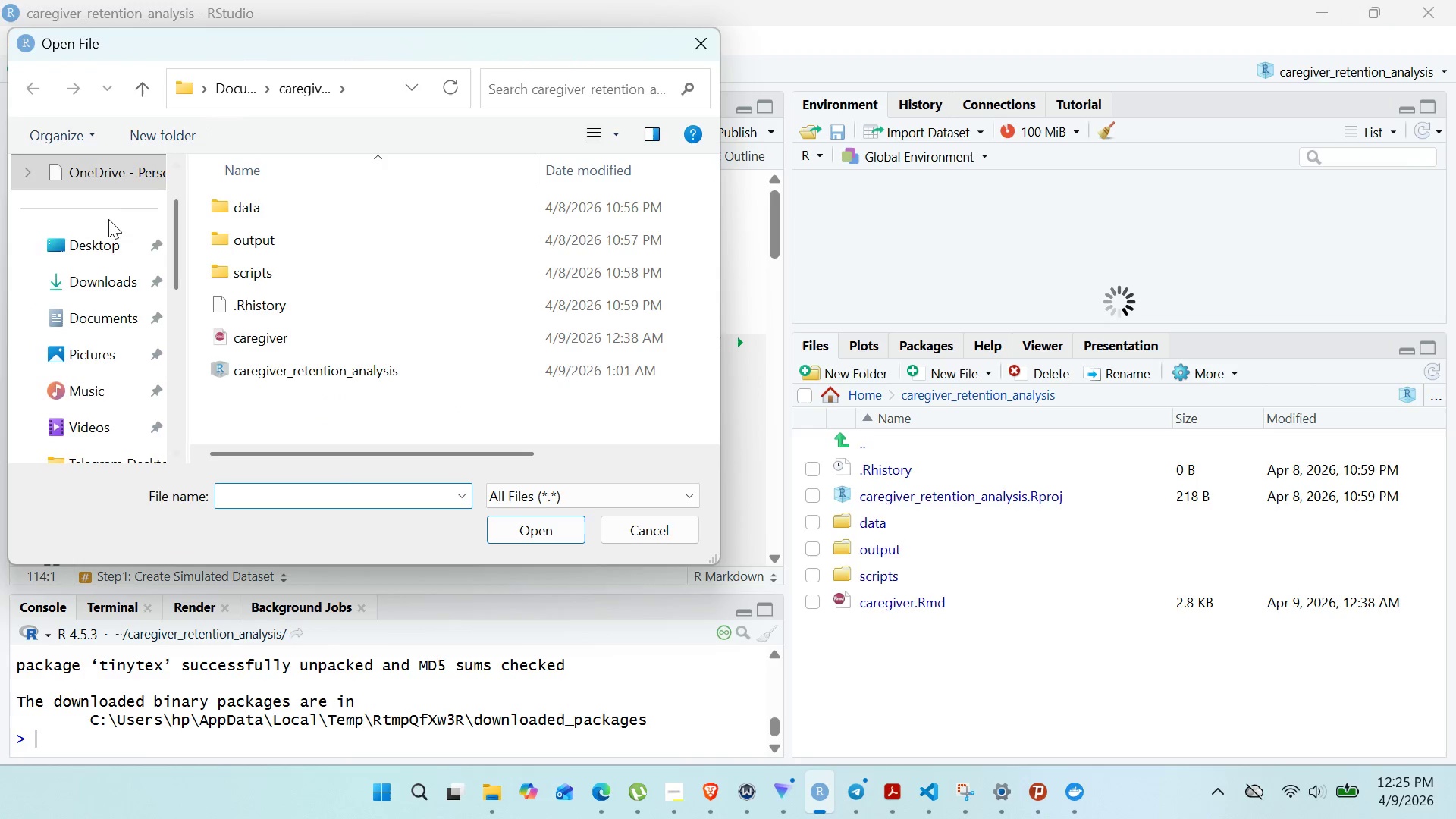 
left_click([103, 266])
 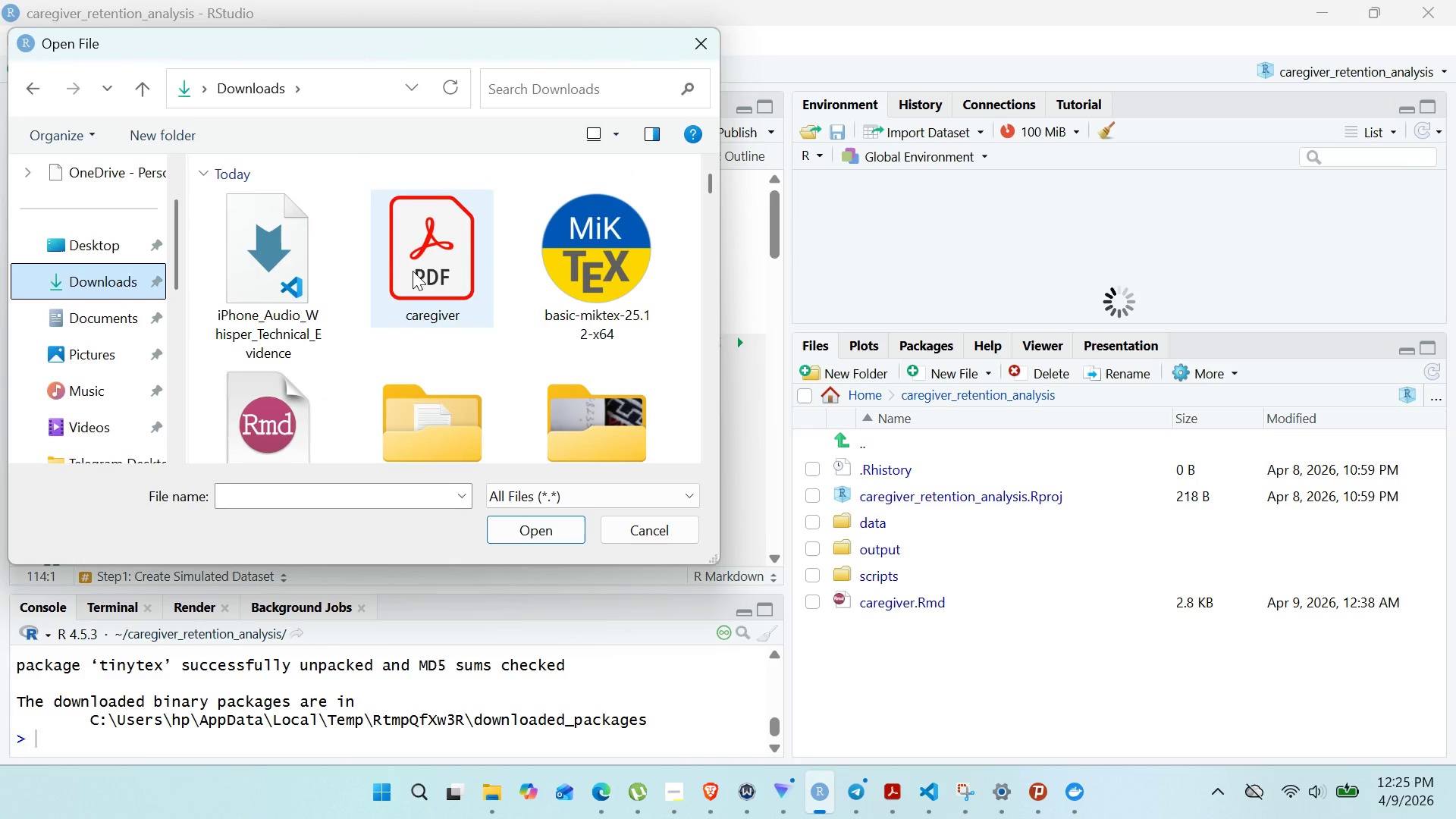 
left_click([413, 271])
 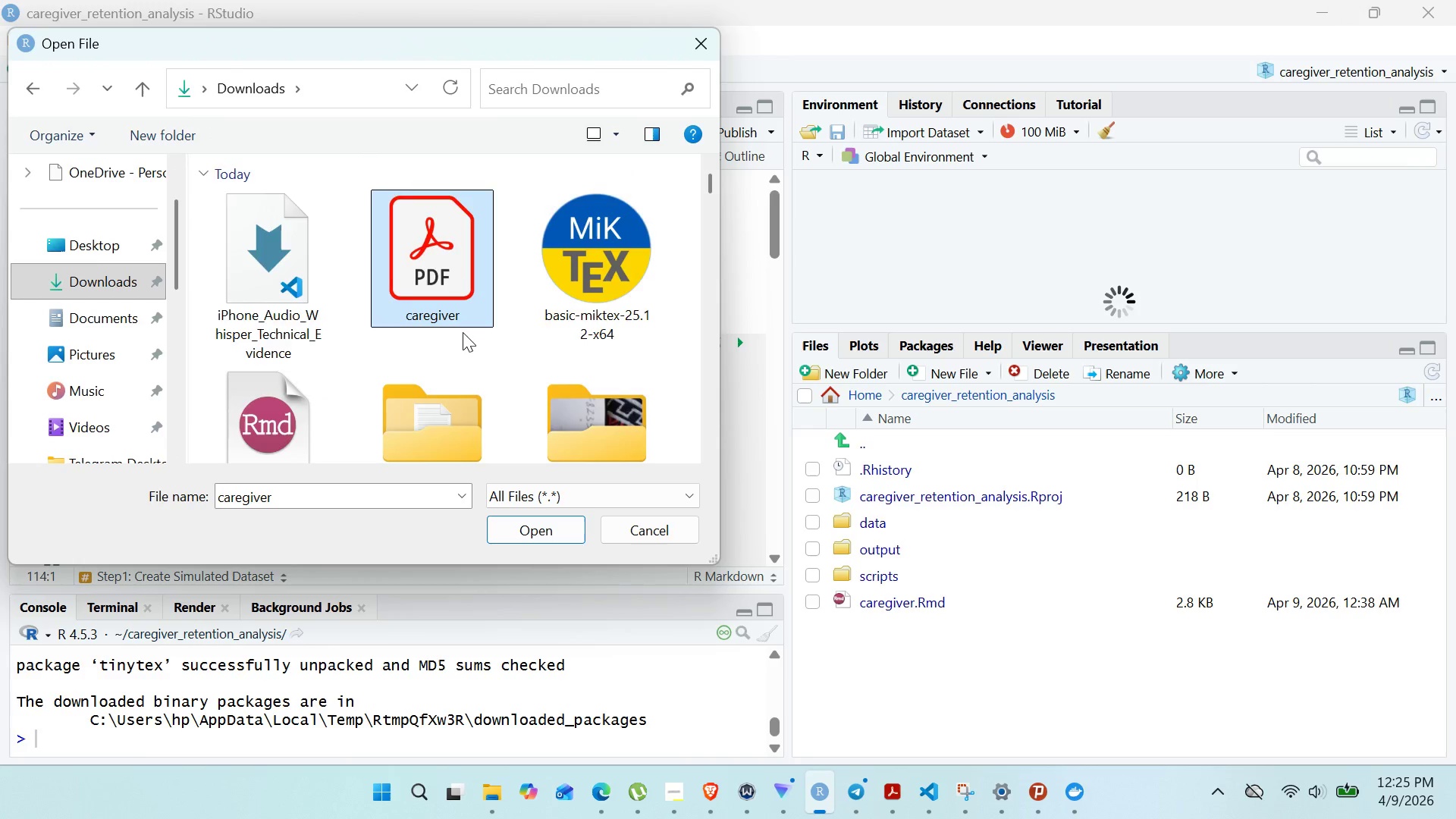 
scroll: coordinate [463, 332], scroll_direction: down, amount: 2.0
 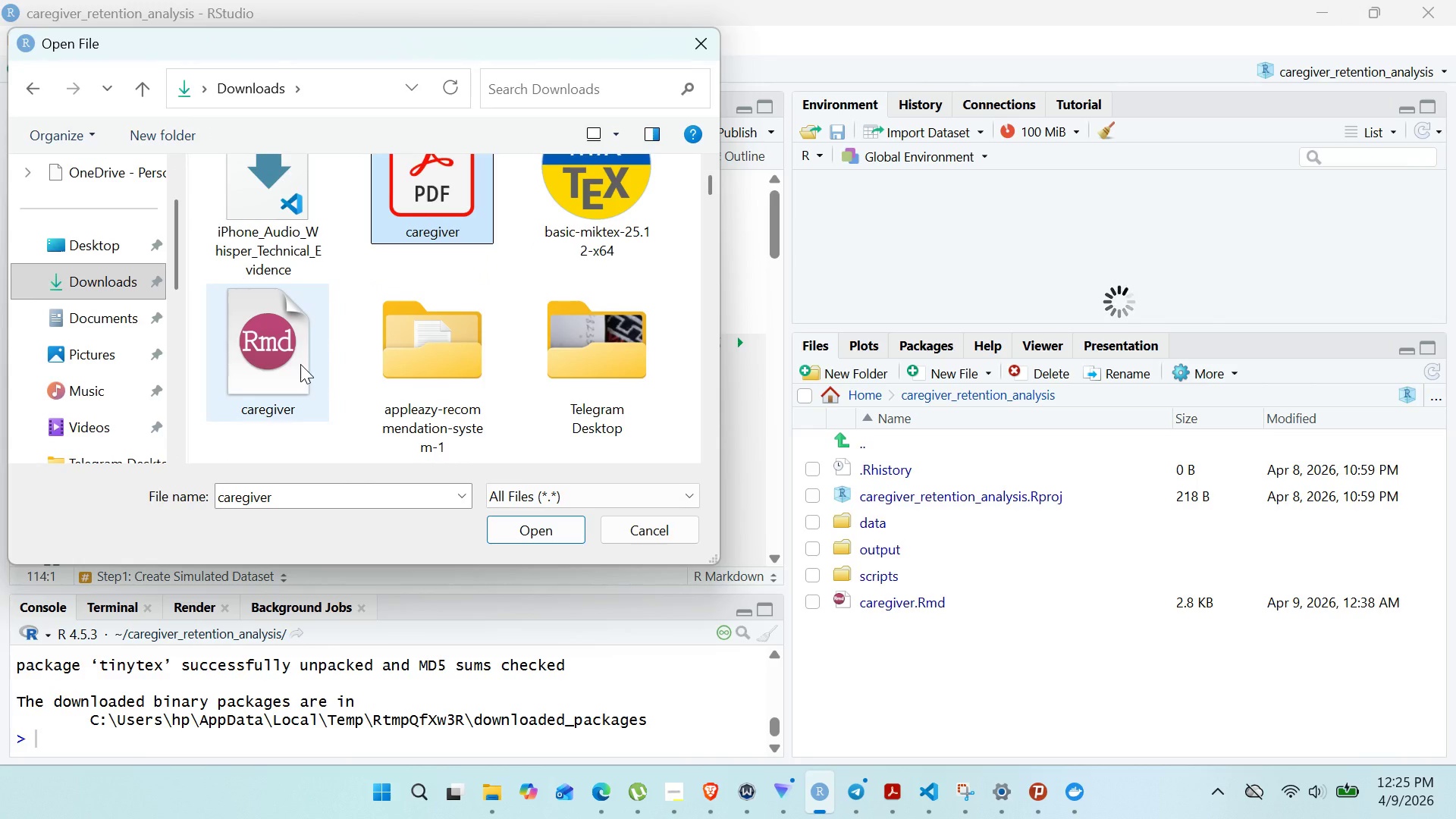 
left_click([300, 364])
 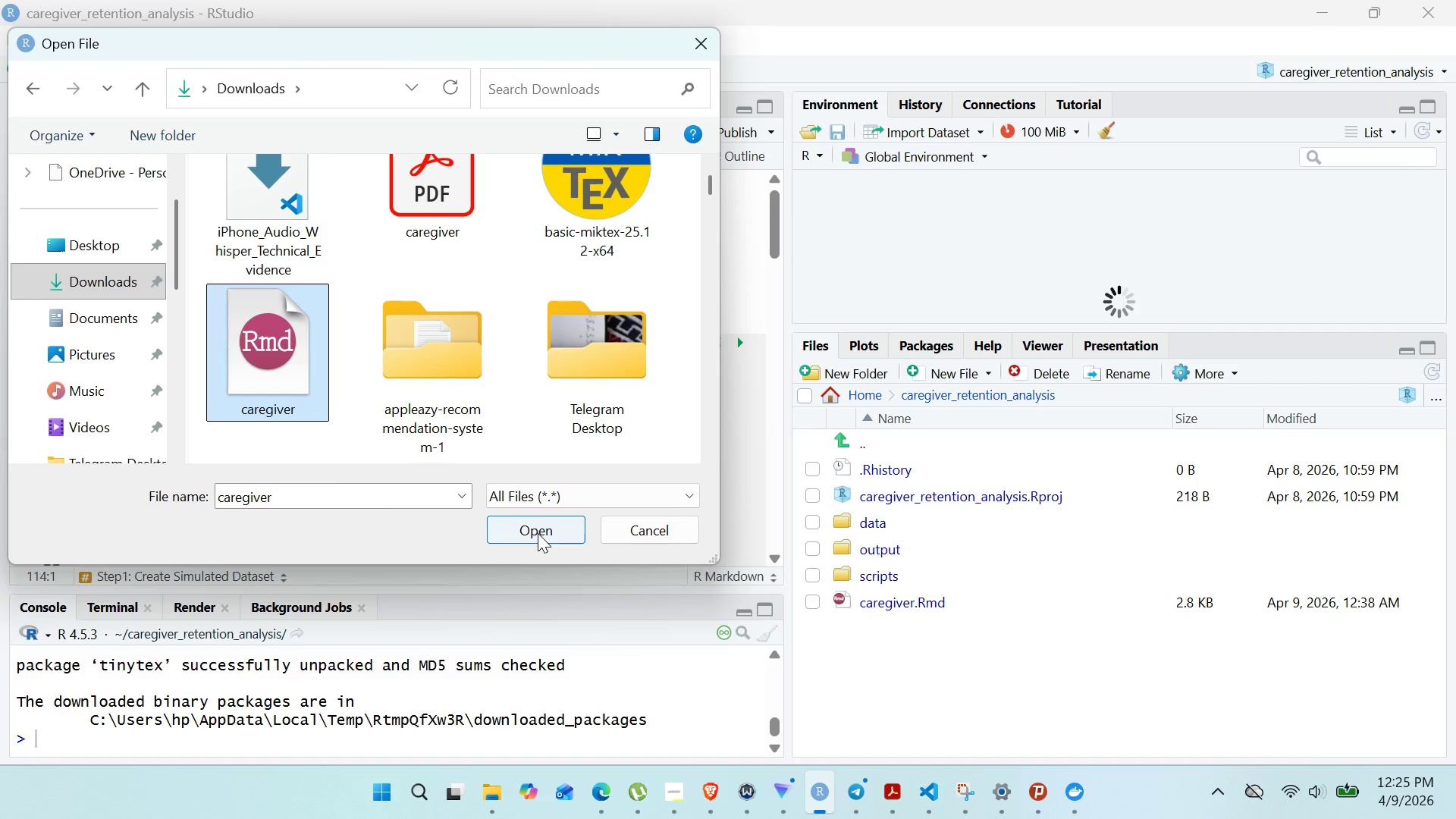 
left_click([538, 533])
 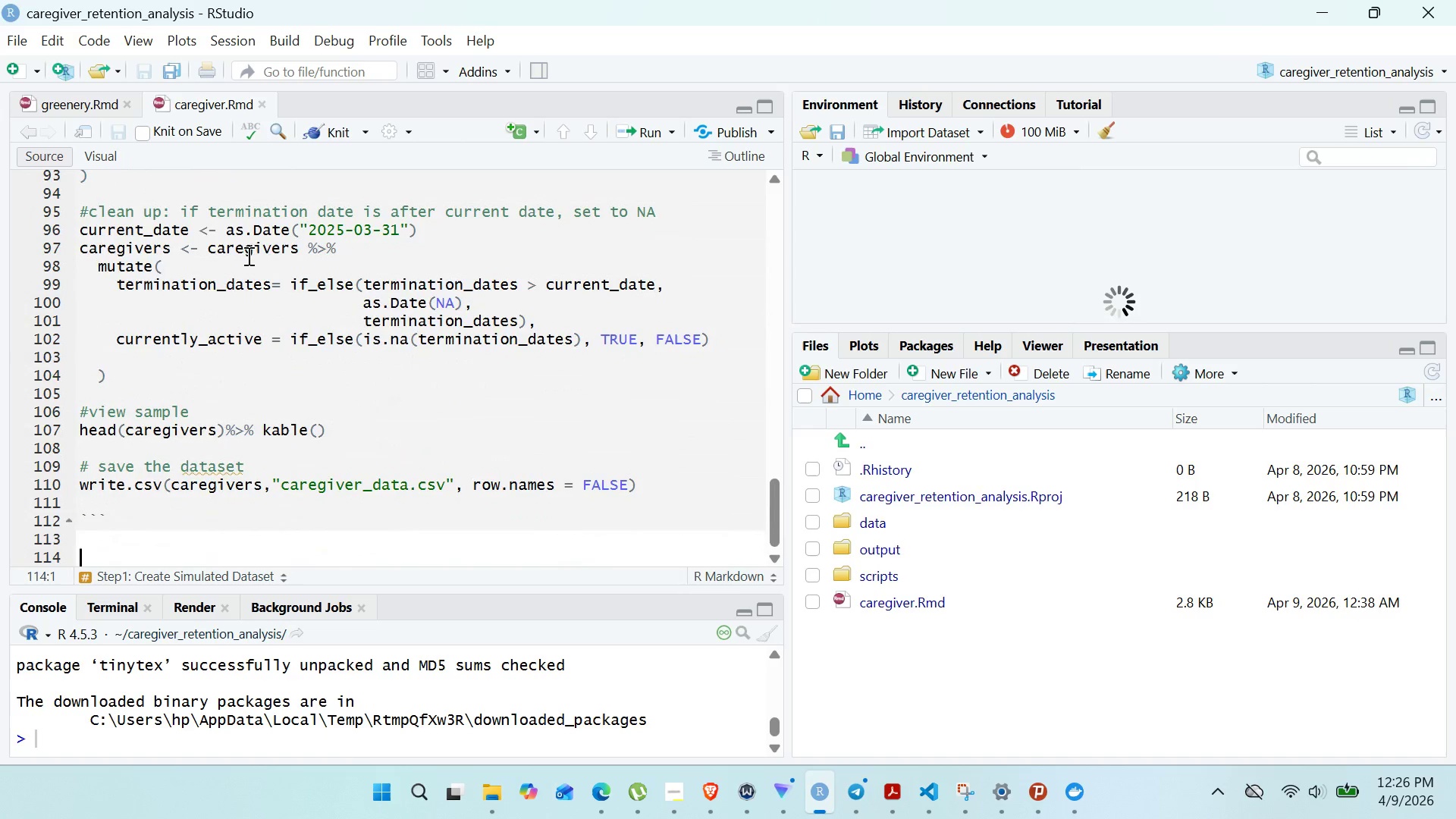 
wait(30.61)
 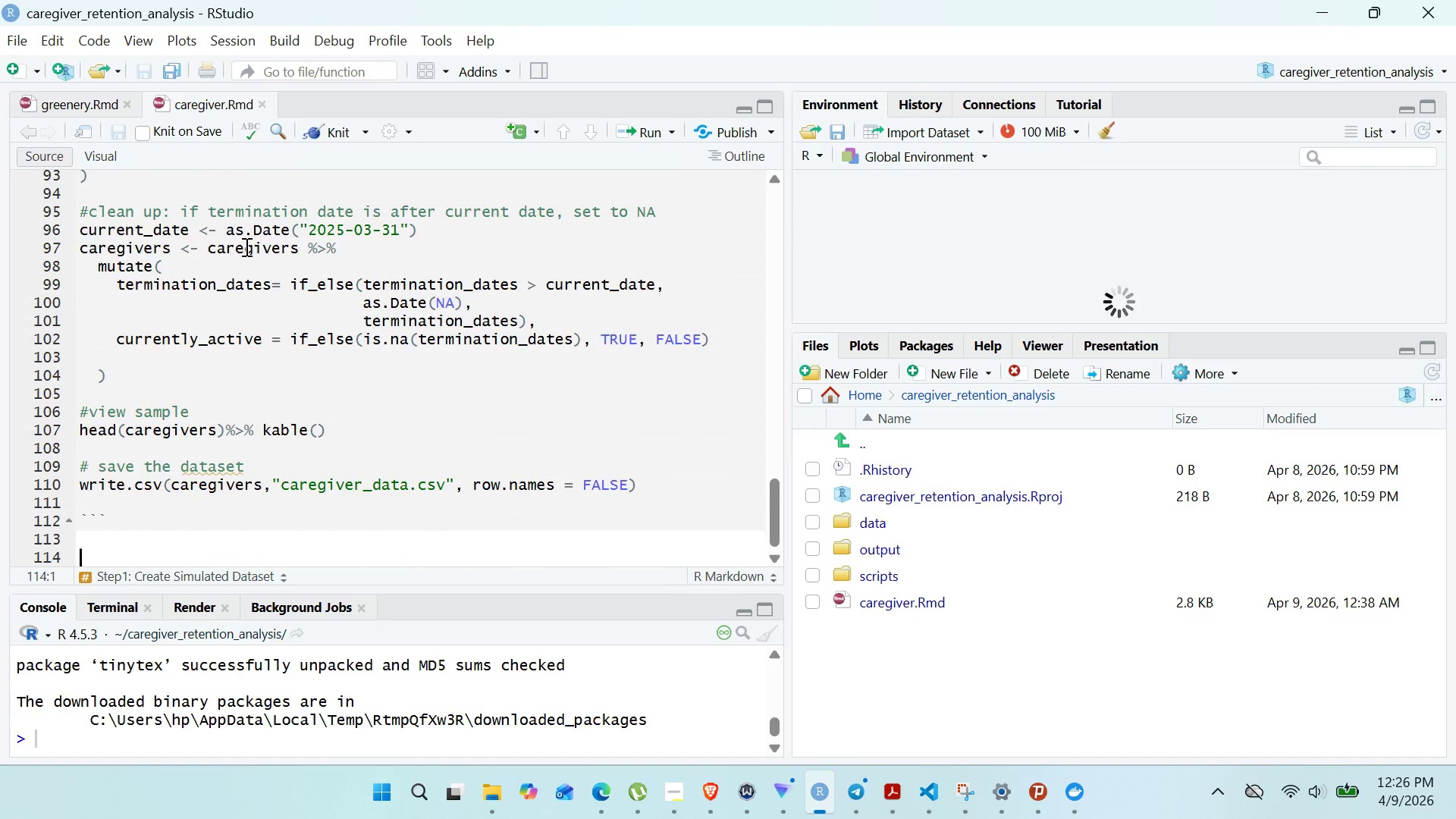 
key(Control+Z)
 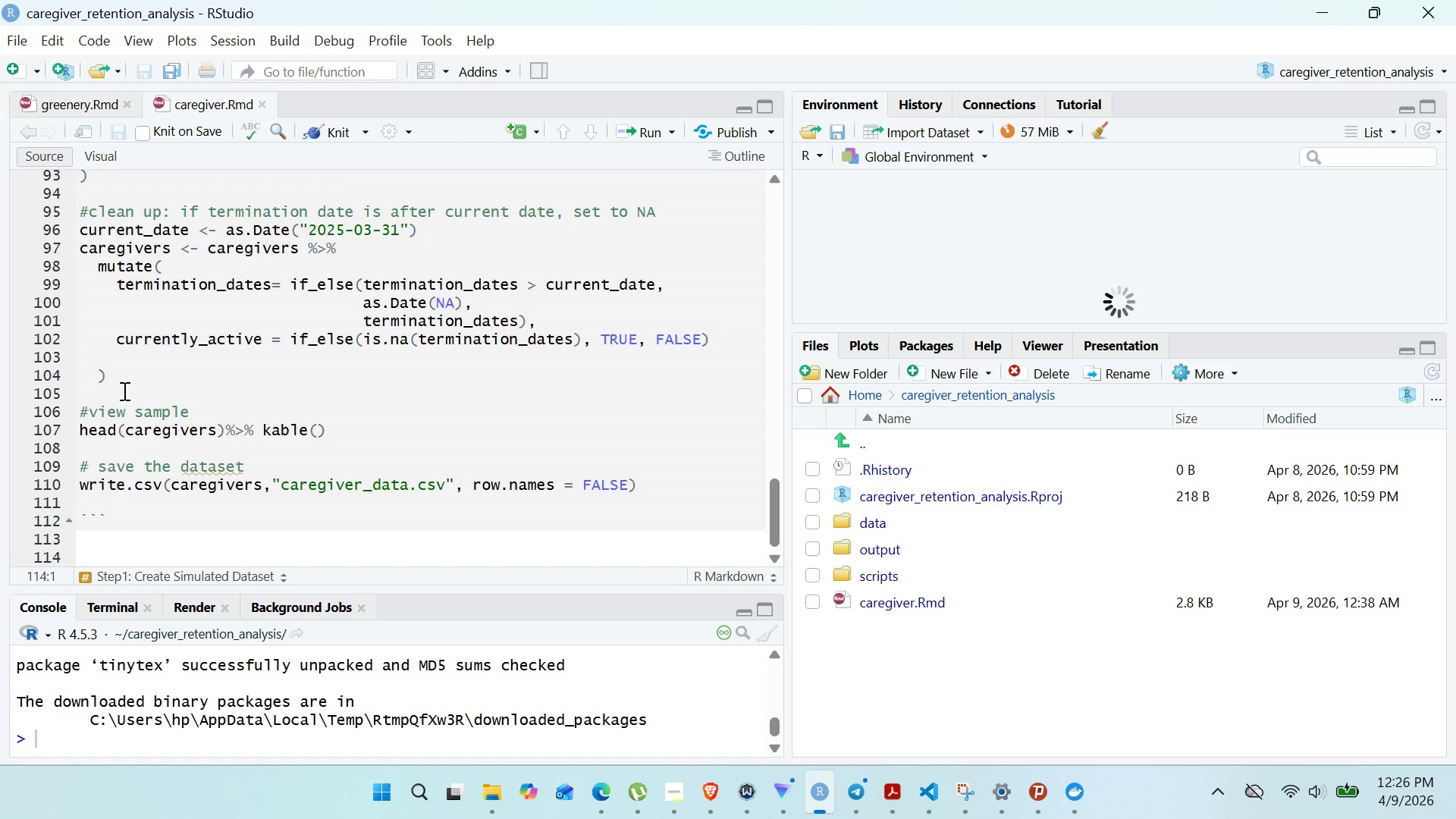 
key(Control+Z)
 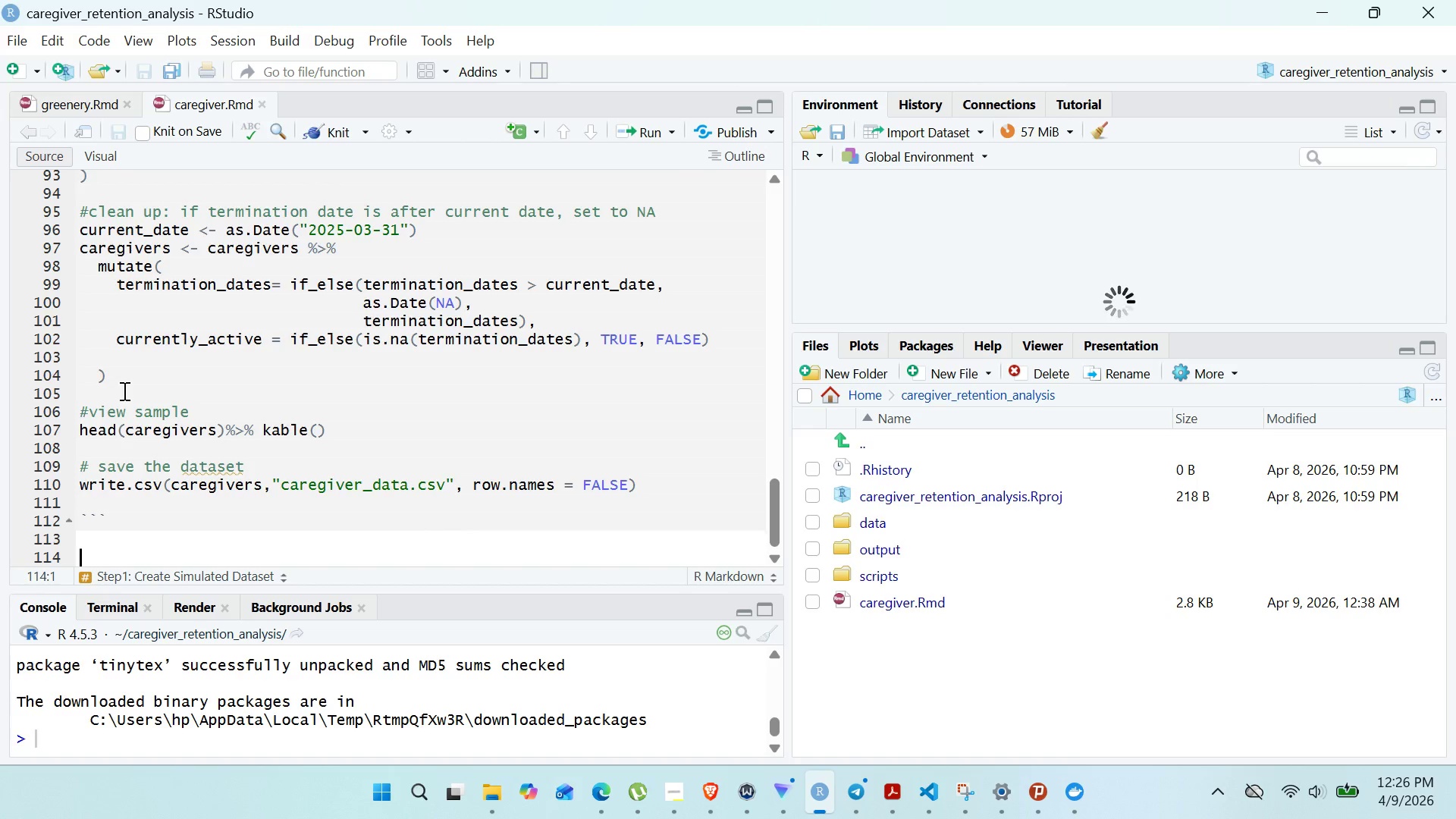 
key(Control+Z)
 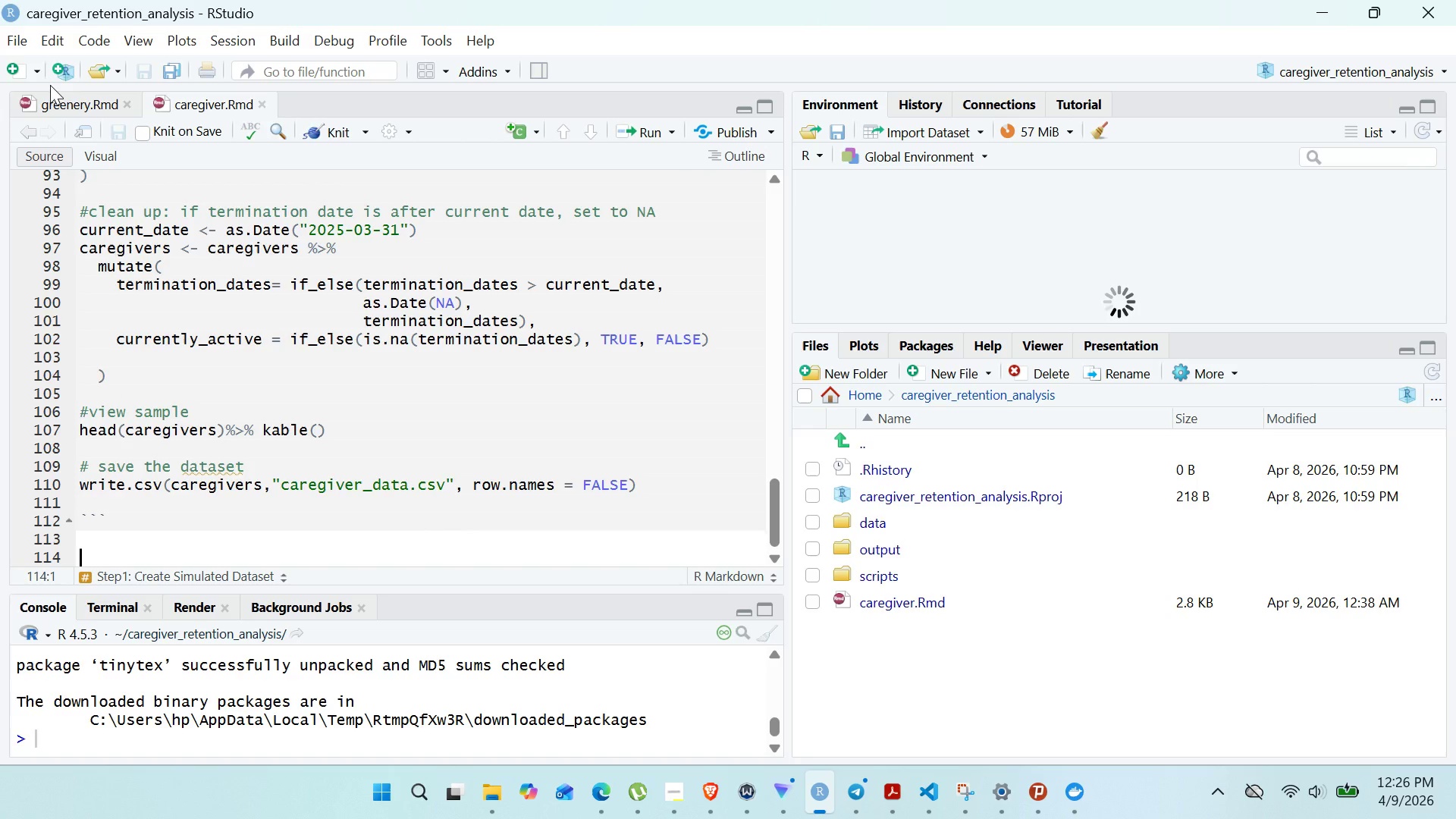 
left_click([17, 46])
 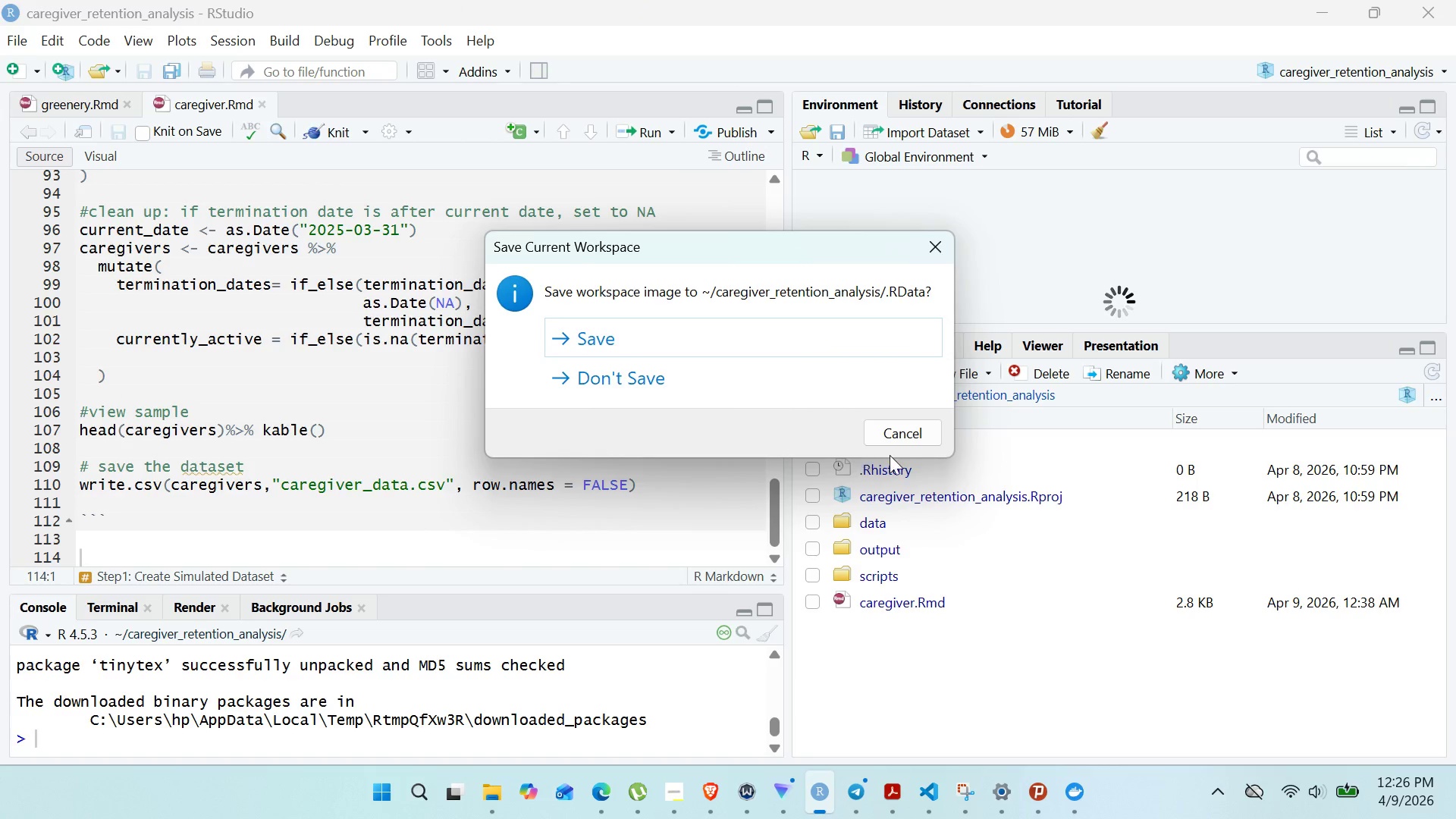 
left_click([903, 440])
 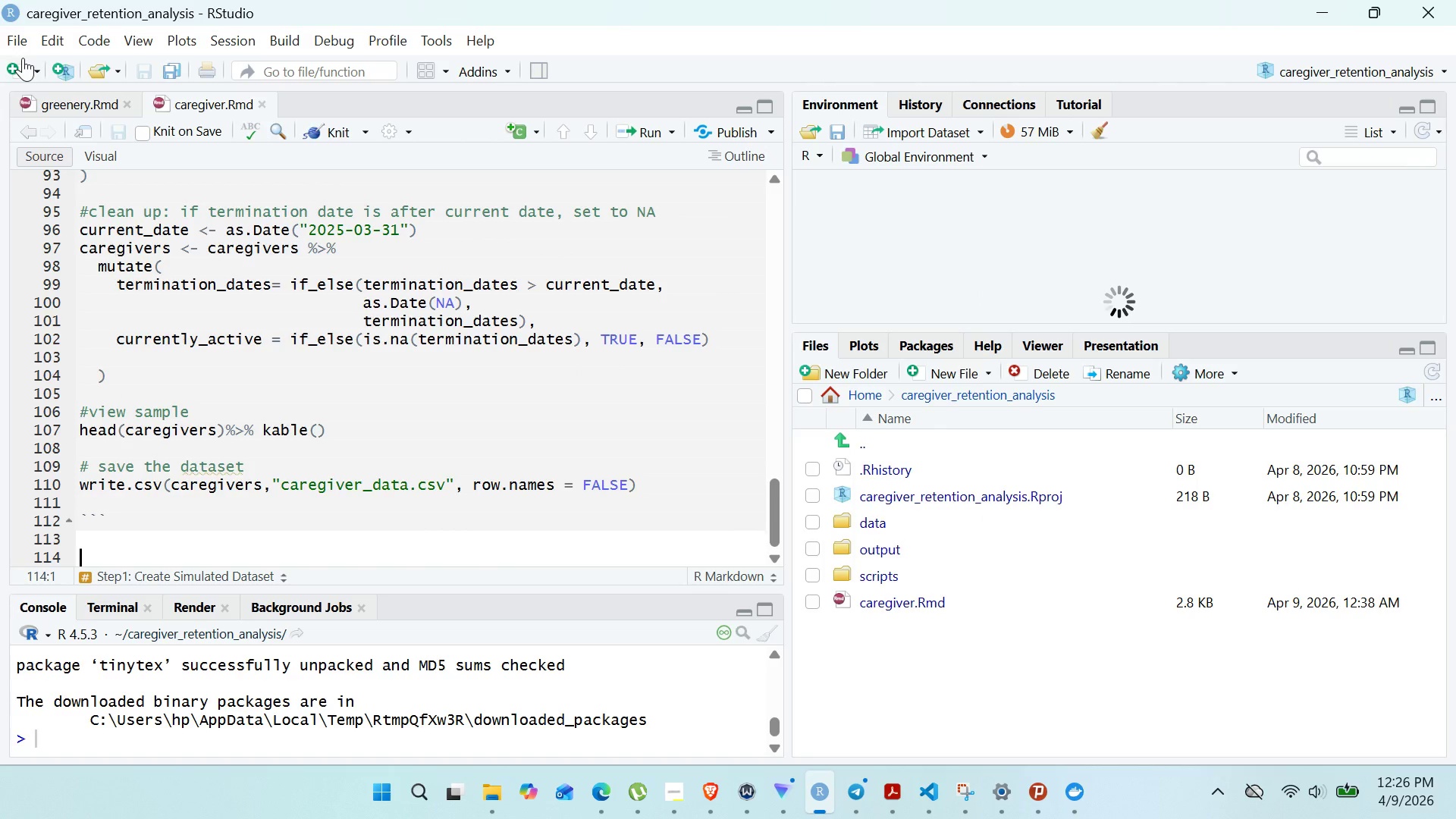 
left_click([13, 32])
 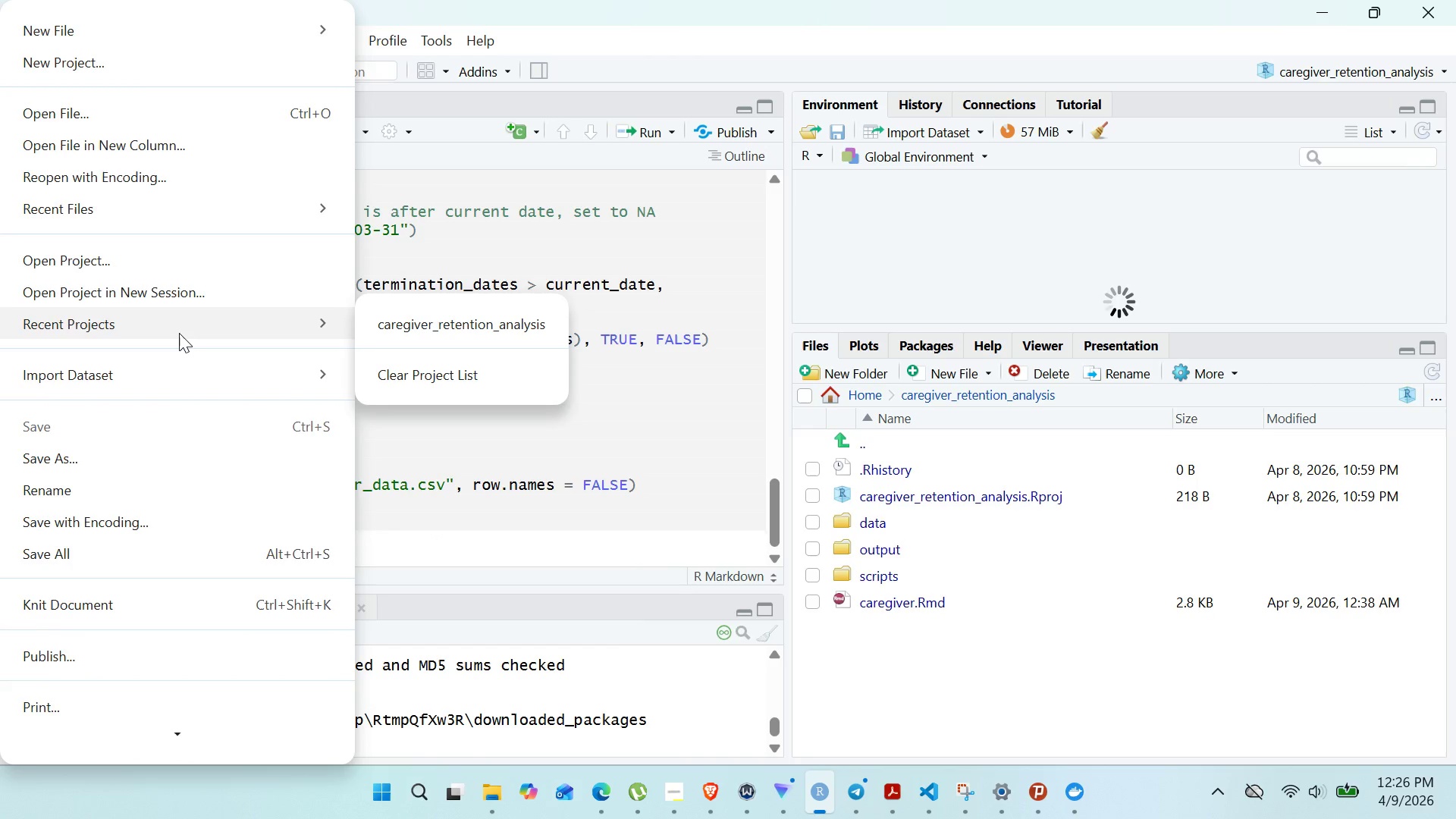 
wait(8.16)
 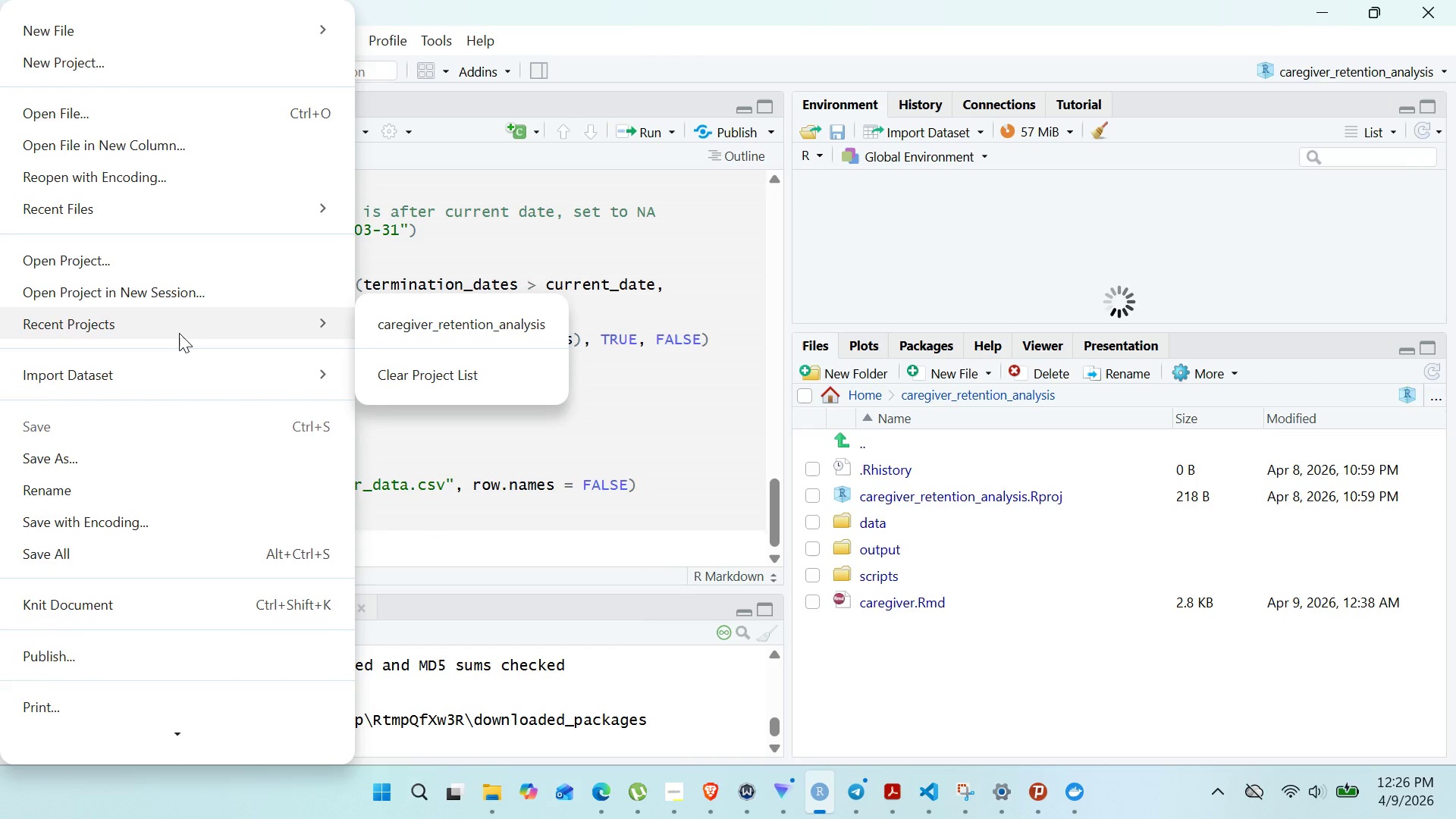 
left_click([458, 243])
 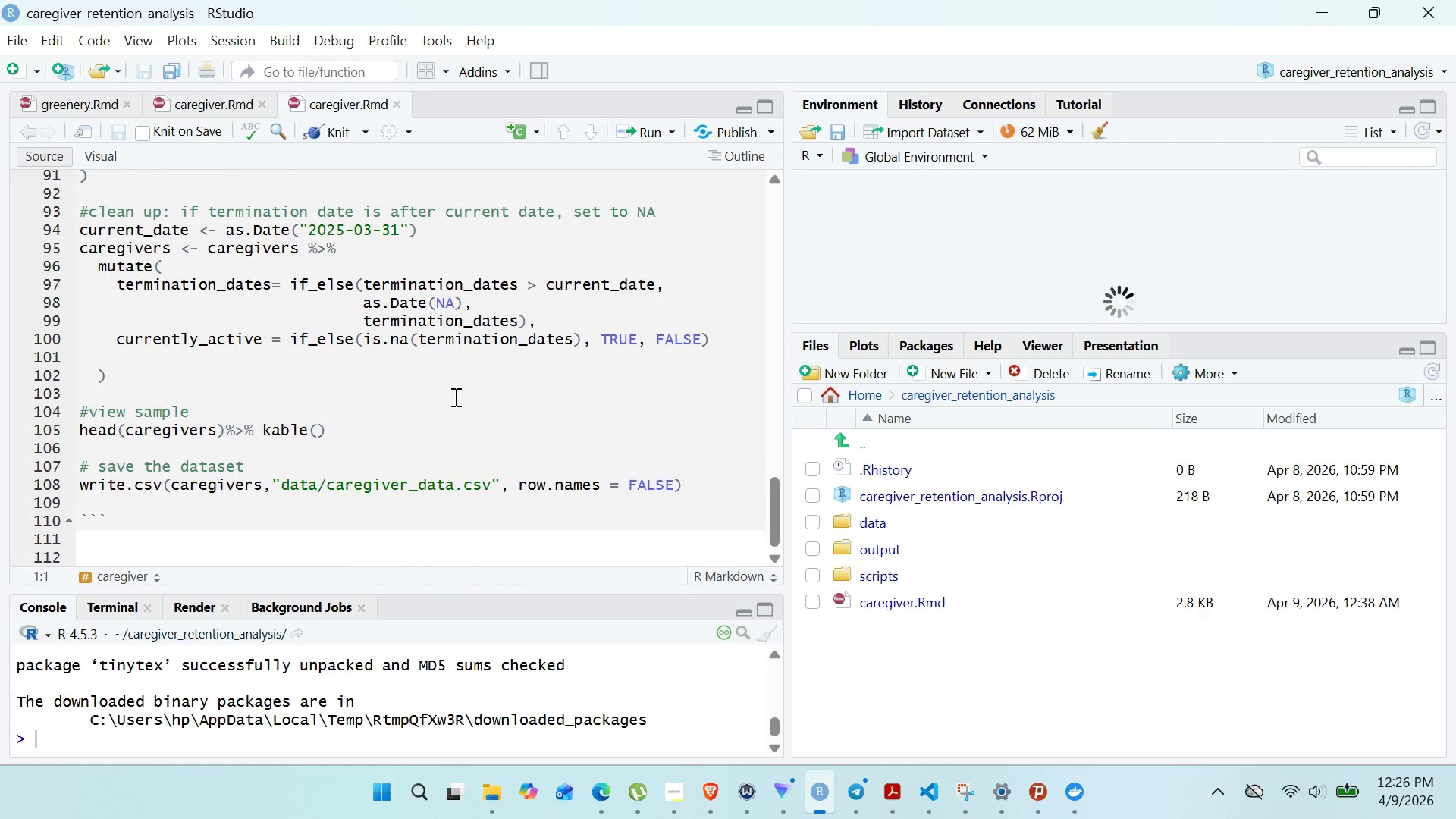 
wait(9.82)
 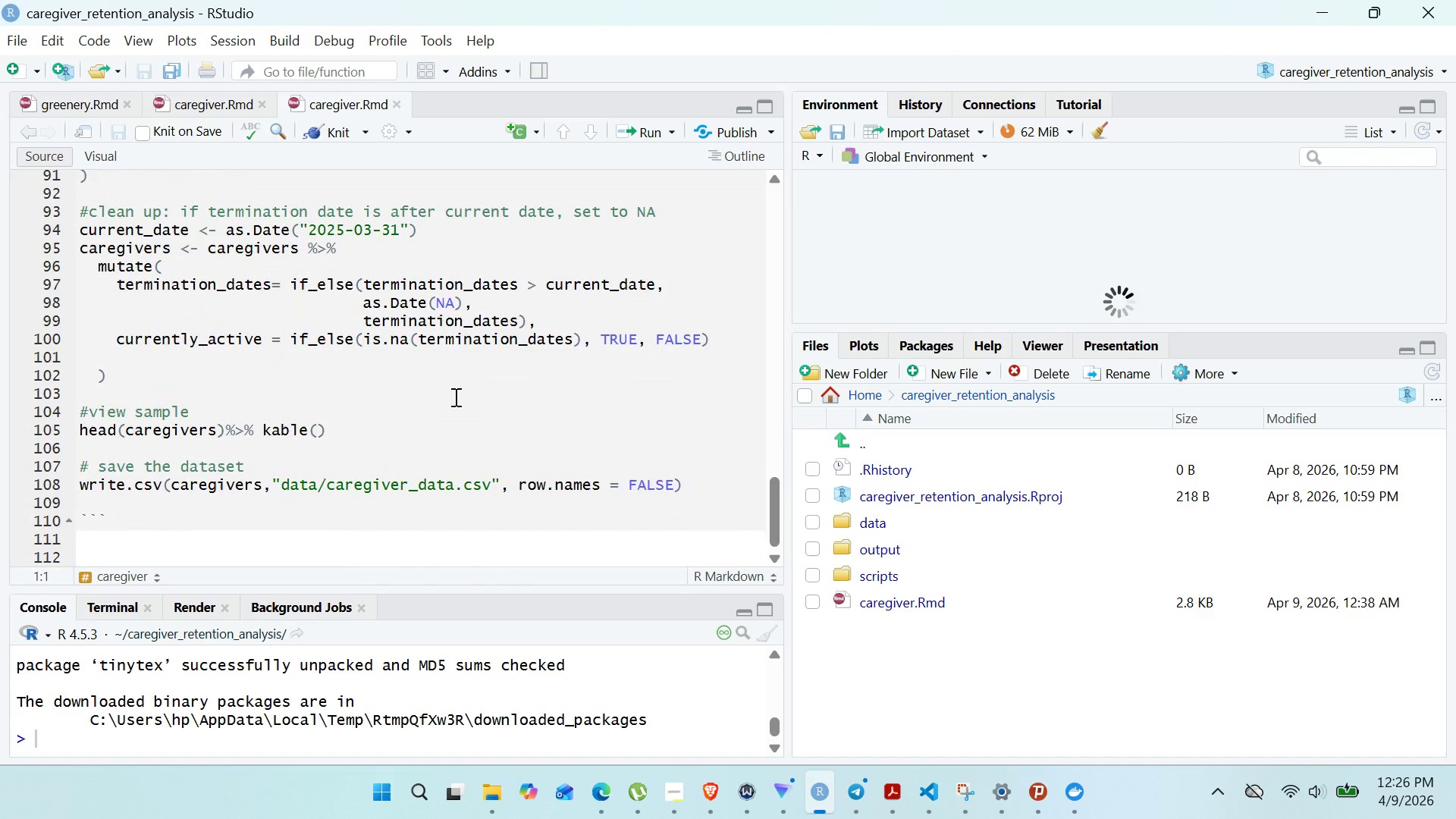 
mouse_move([195, 100])
 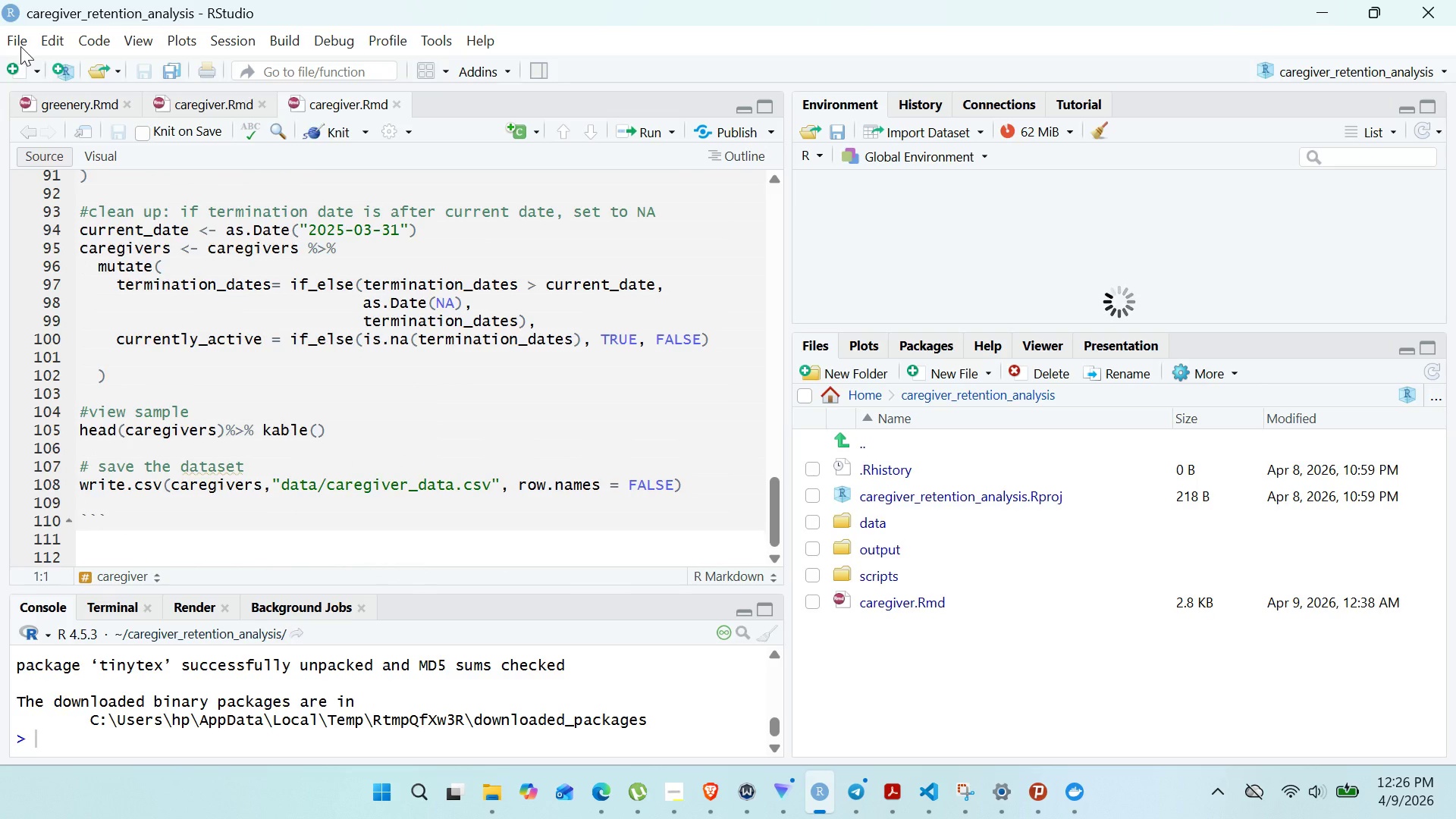 
left_click([20, 46])
 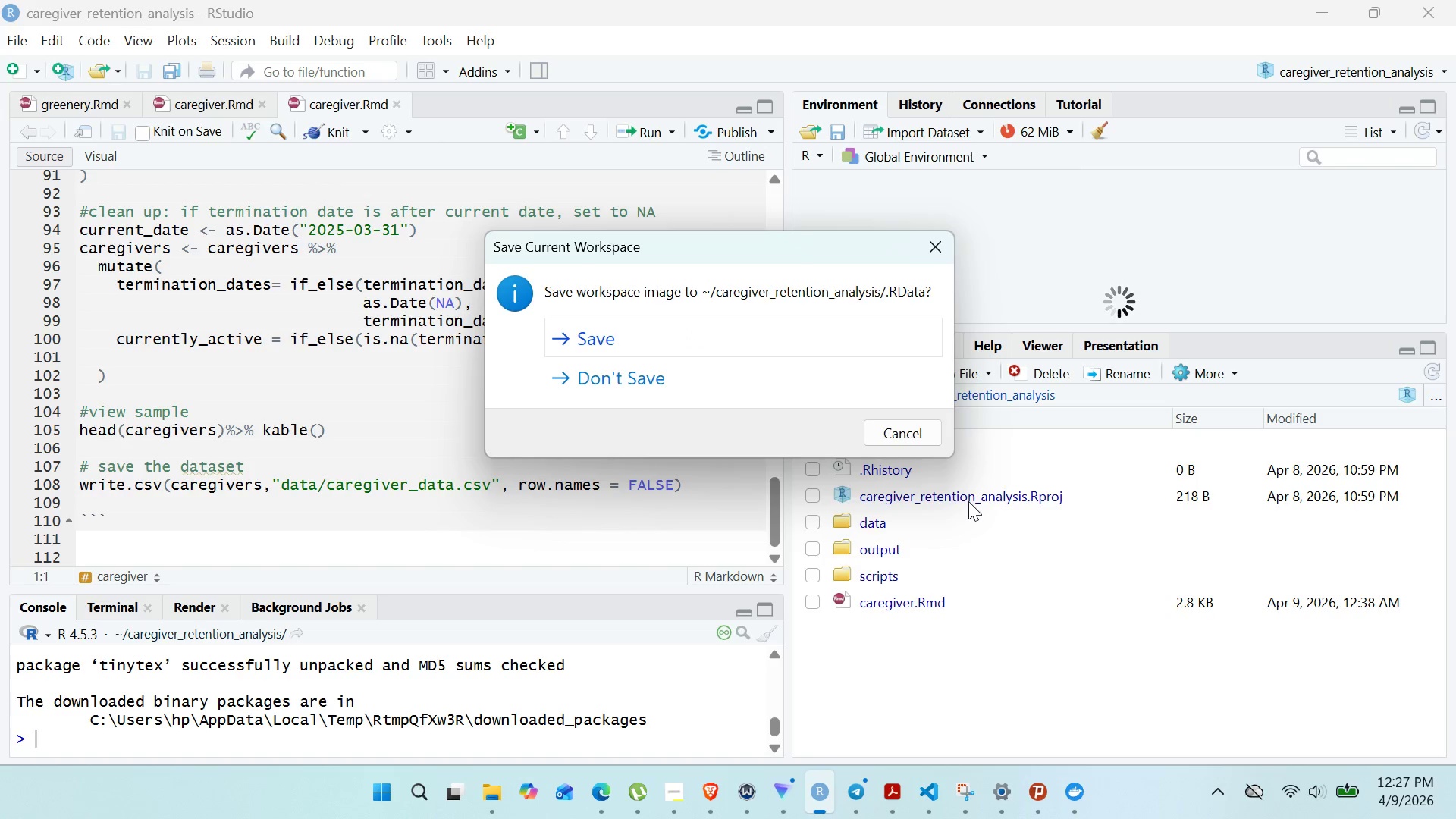 
left_click([900, 437])
 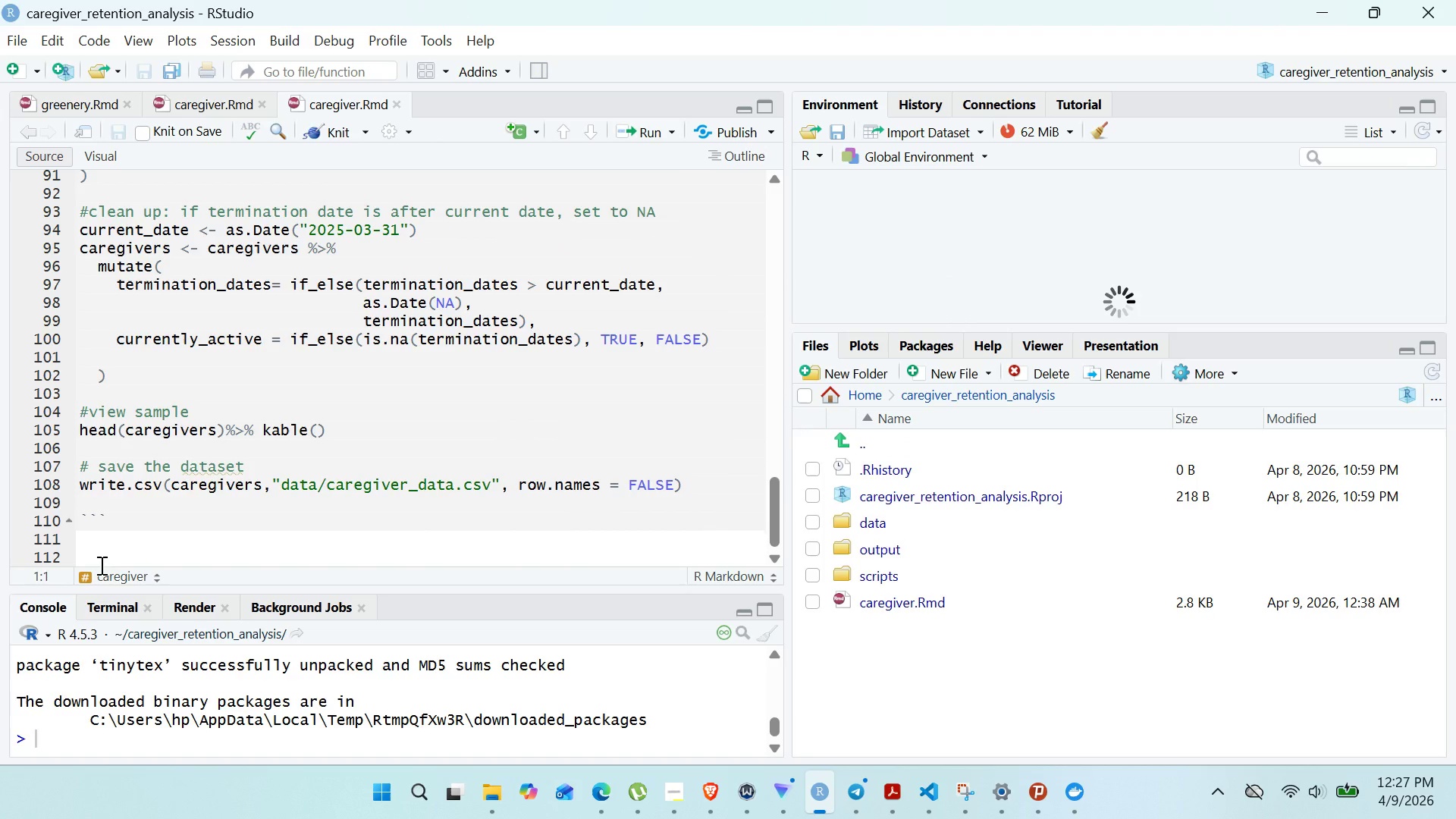 
left_click([105, 571])
 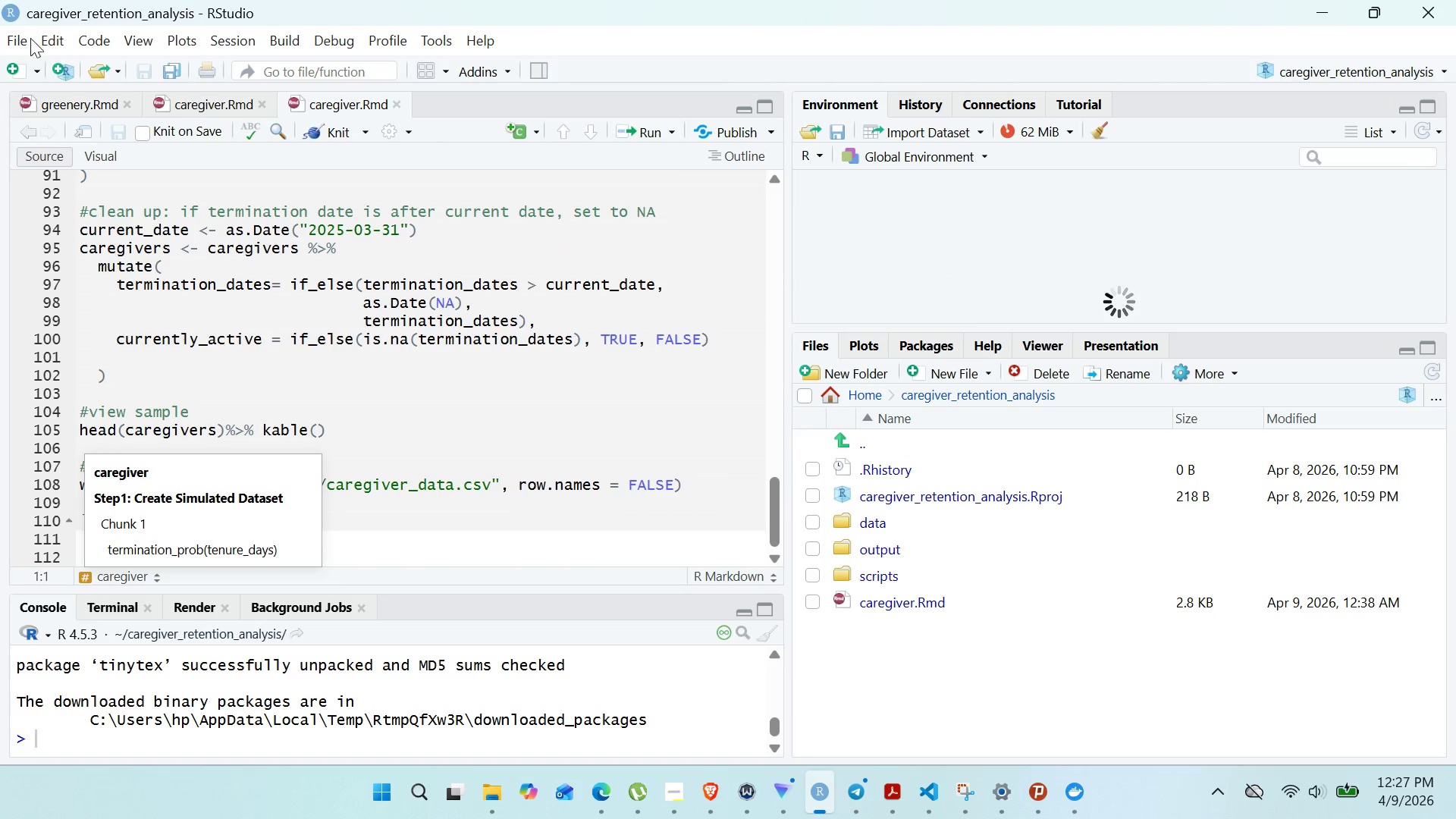 
left_click([27, 43])
 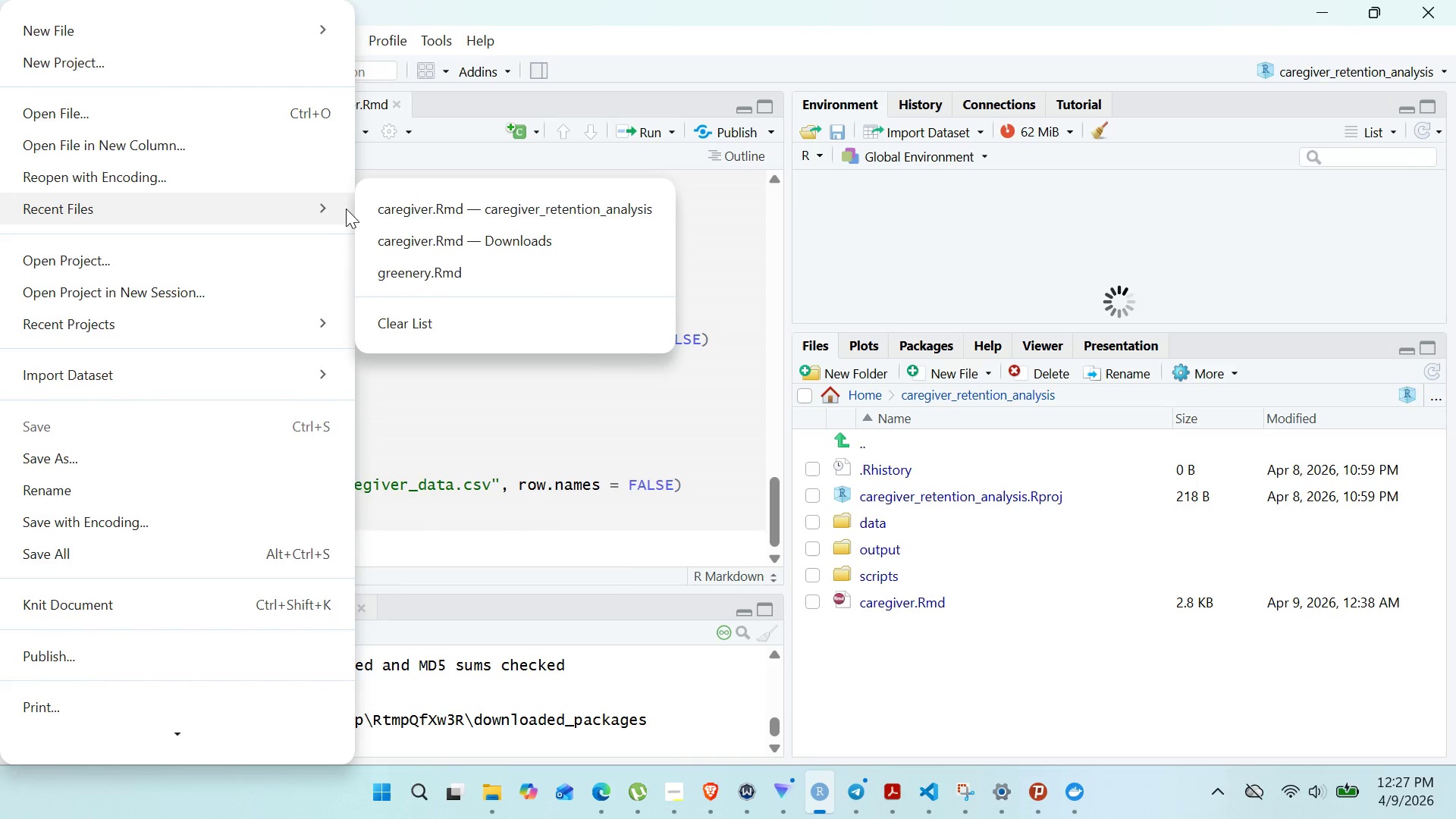 
wait(10.94)
 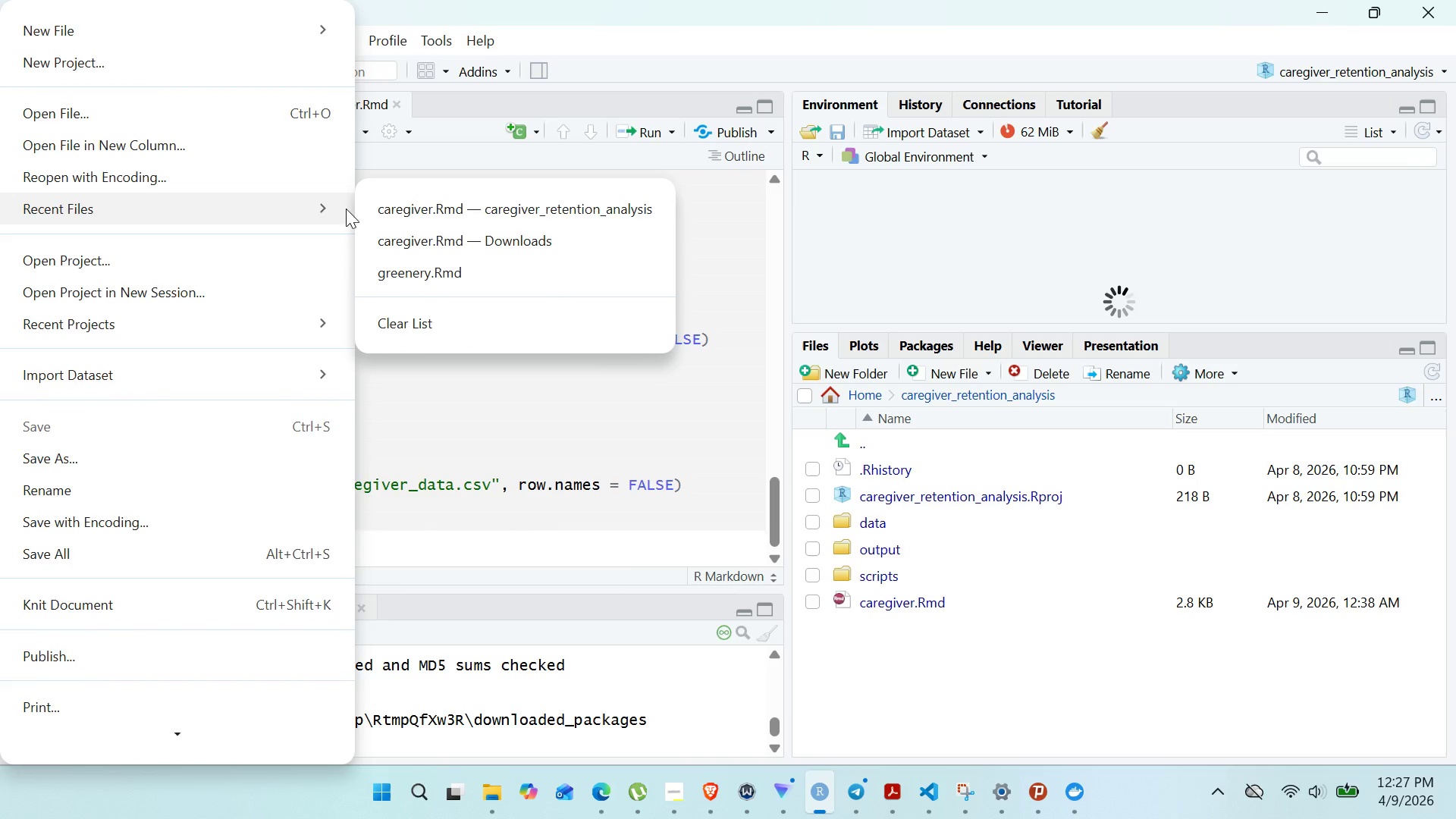 
left_click([387, 240])
 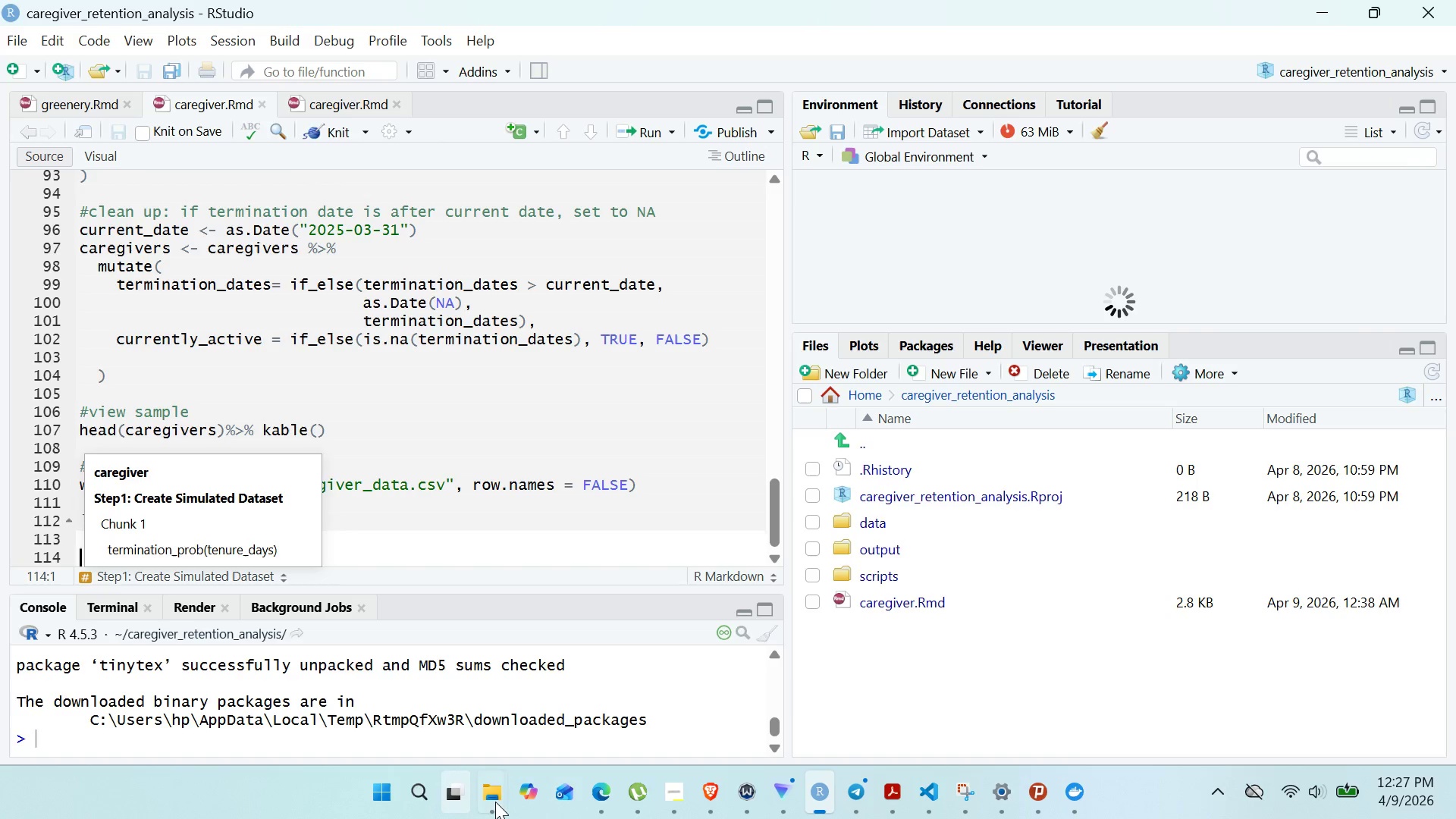 
wait(6.09)
 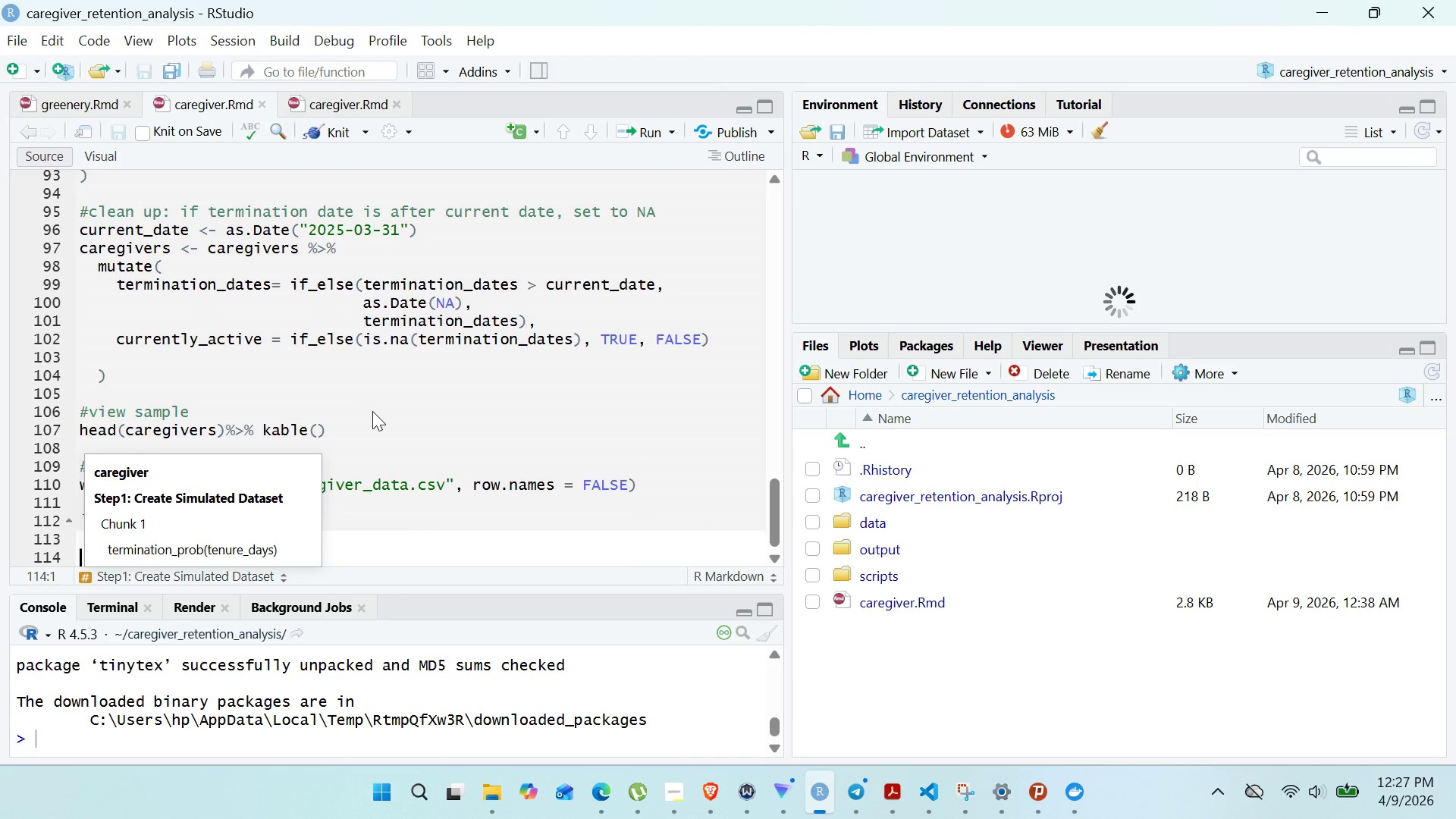 
left_click([360, 671])
 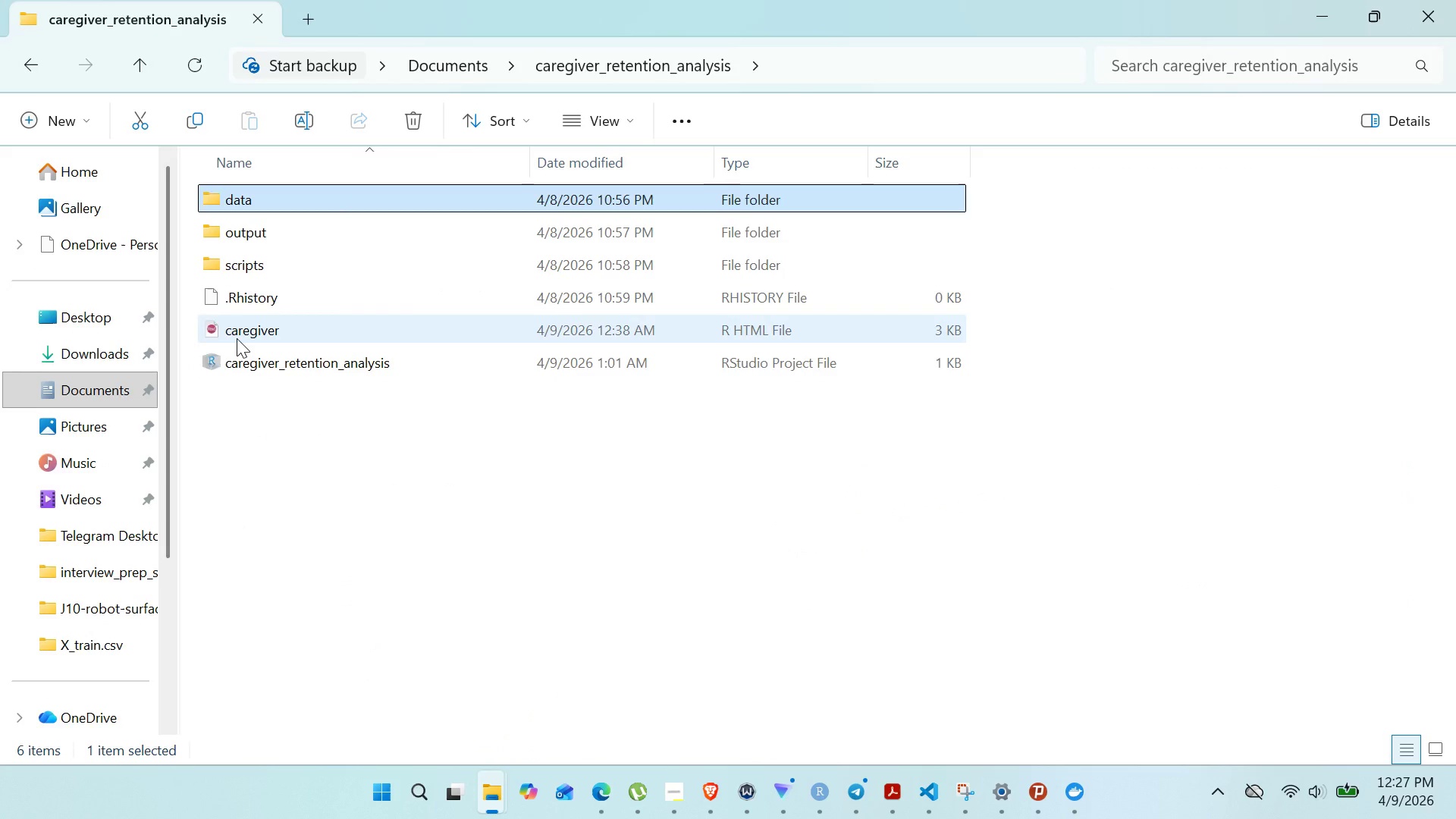 
double_click([237, 337])
 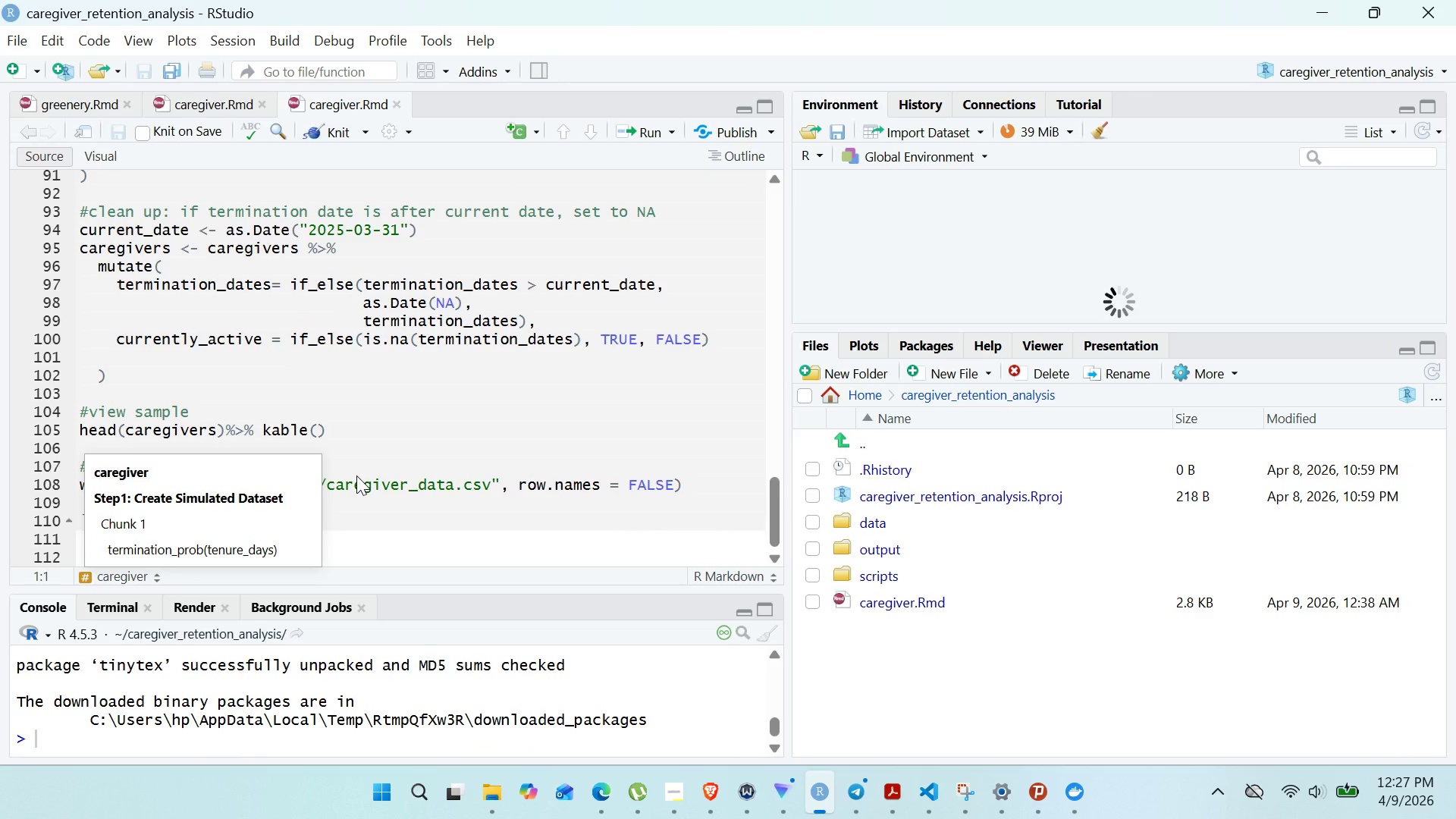 
wait(8.59)
 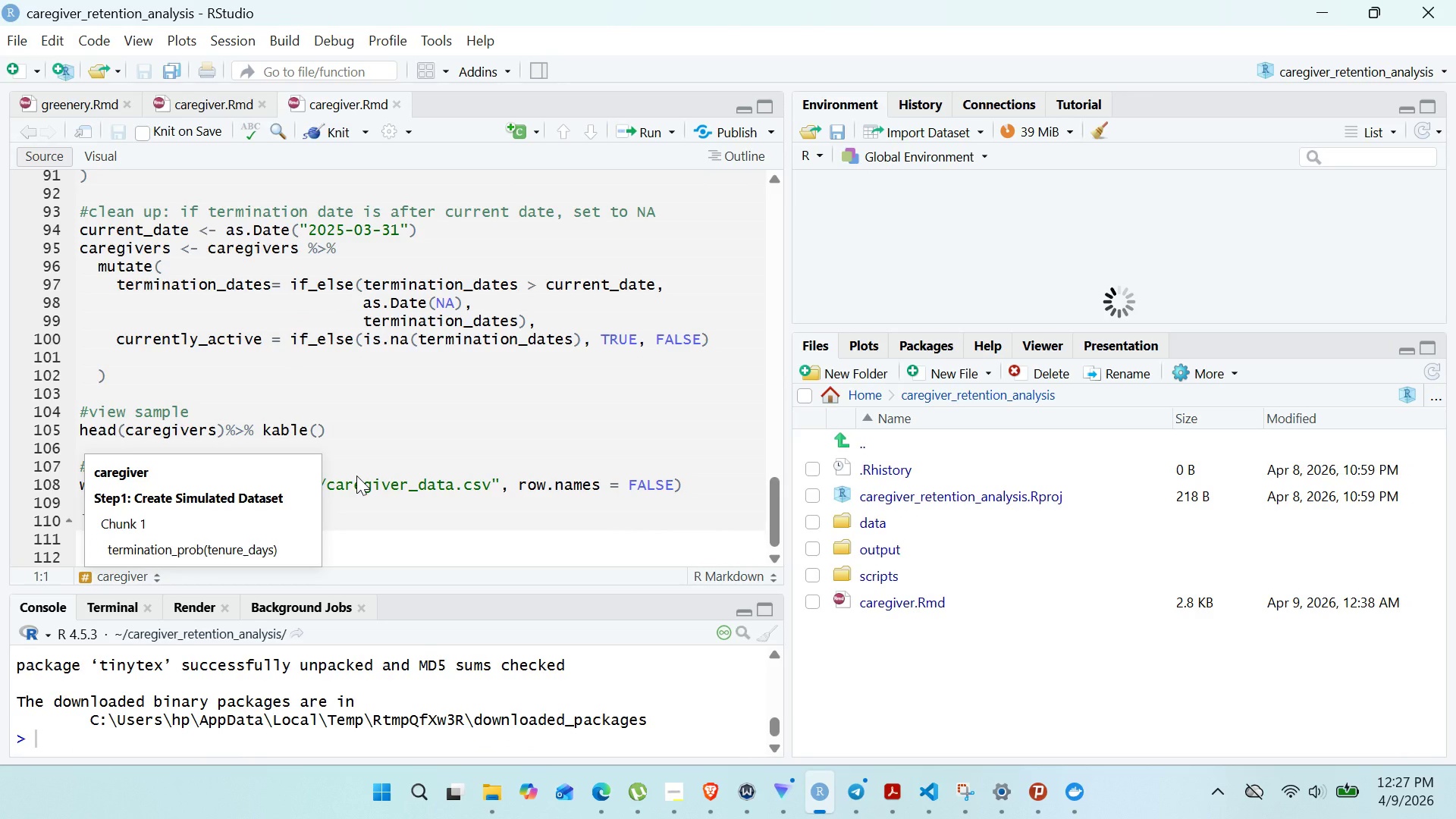 
left_click_drag(start_coordinate=[775, 486], to_coordinate=[773, 102])
 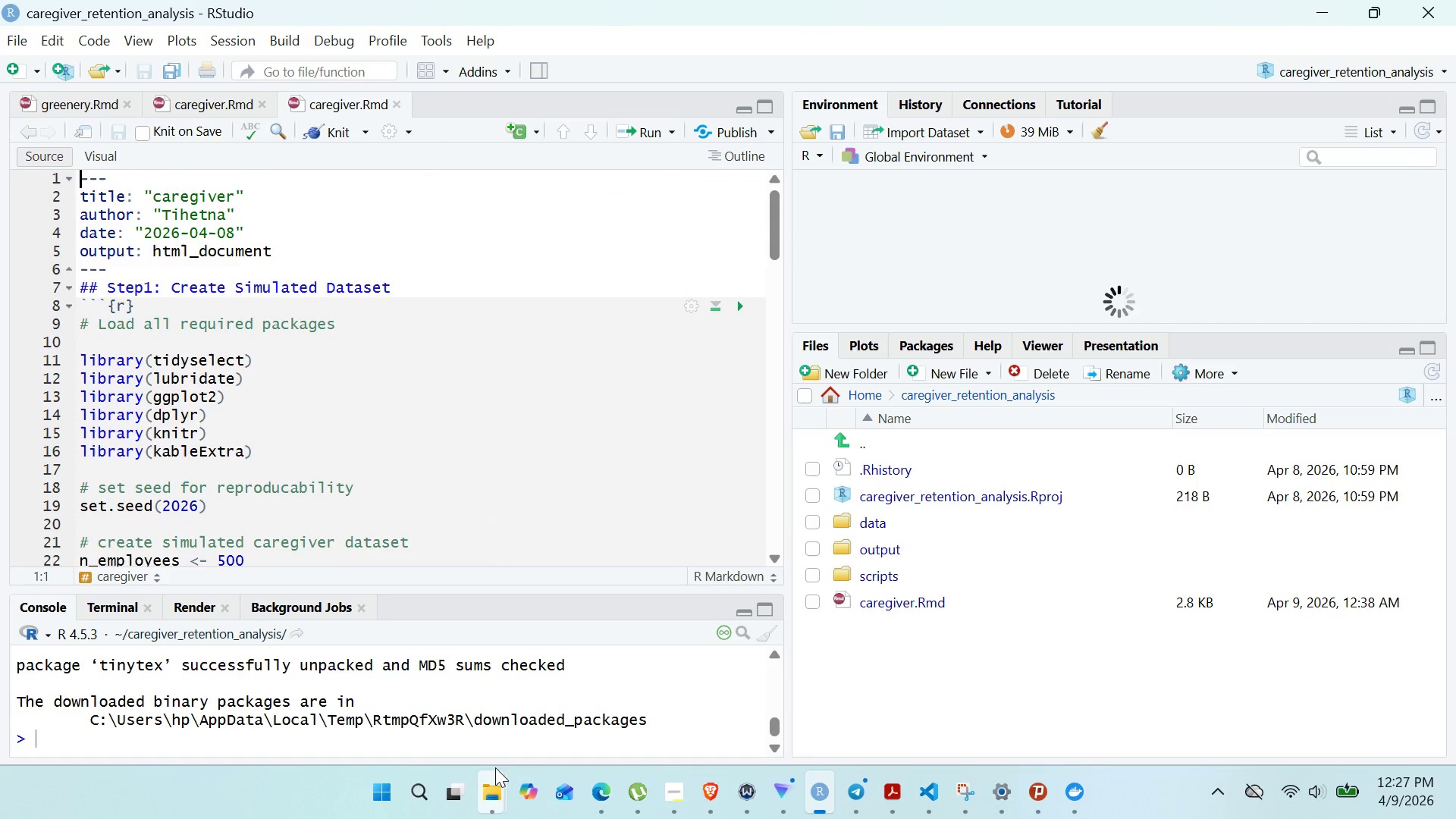 
mouse_move([480, 784])
 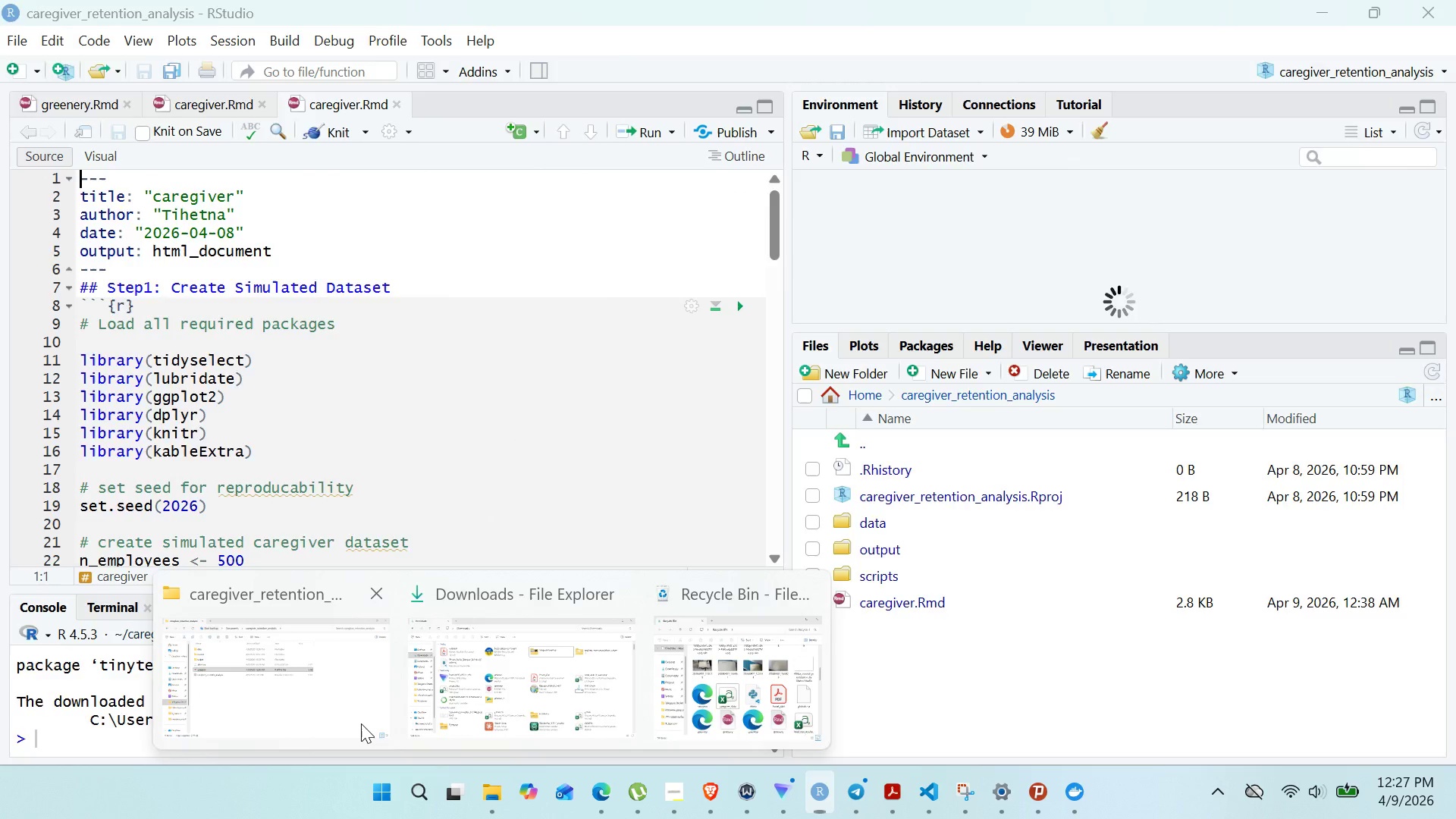 
left_click([361, 723])
 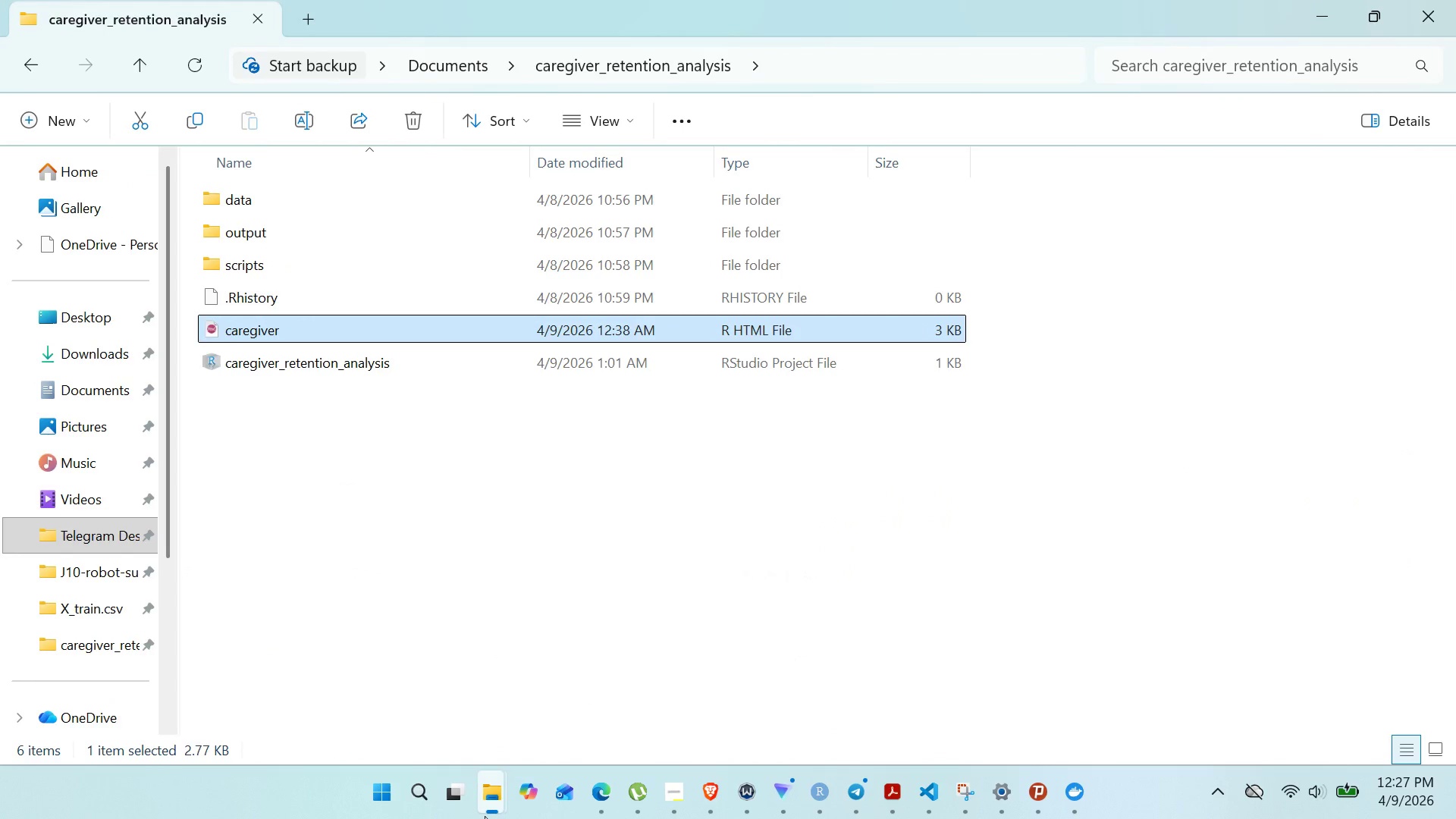 
left_click([539, 689])
 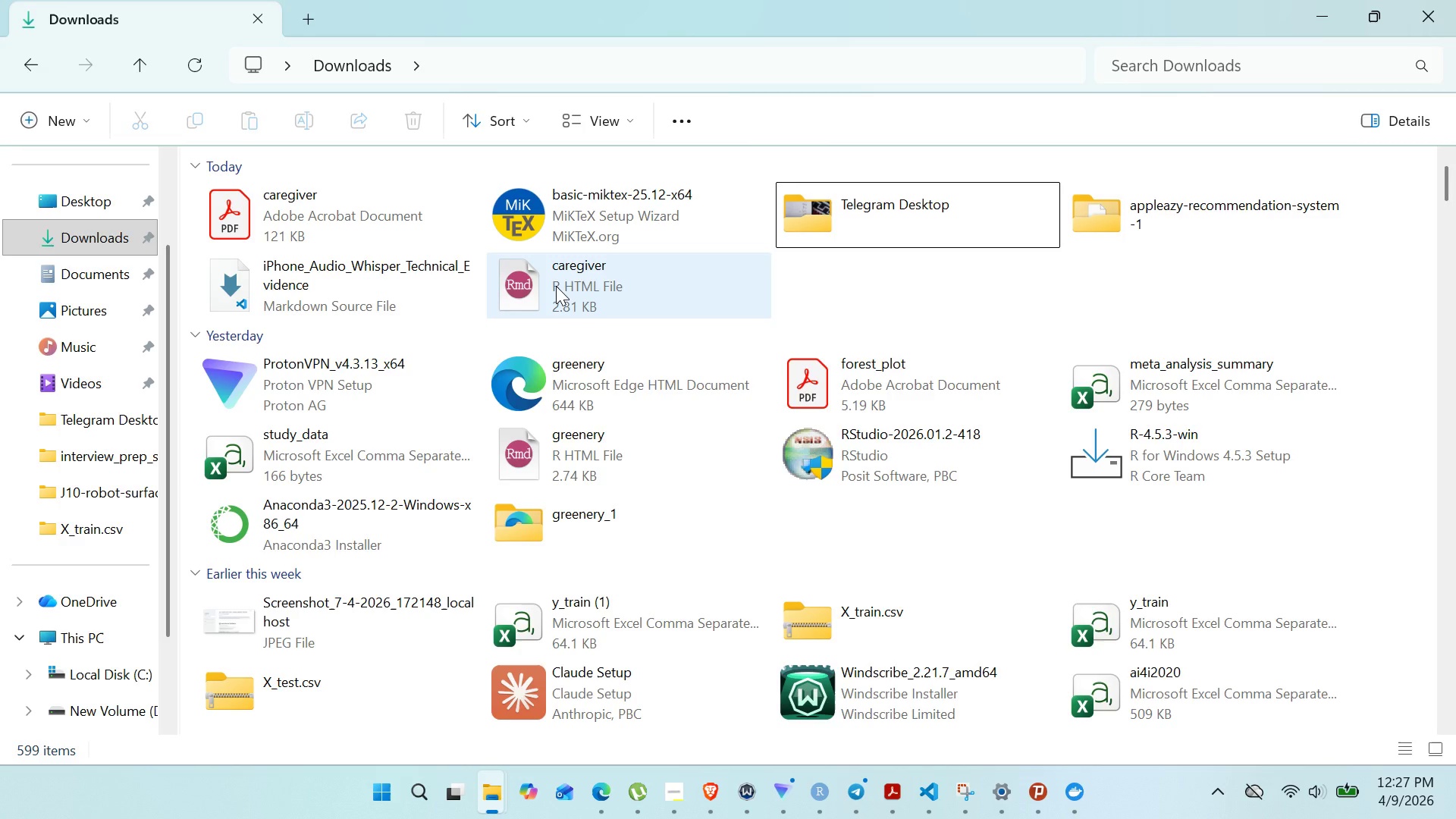 
double_click([556, 286])
 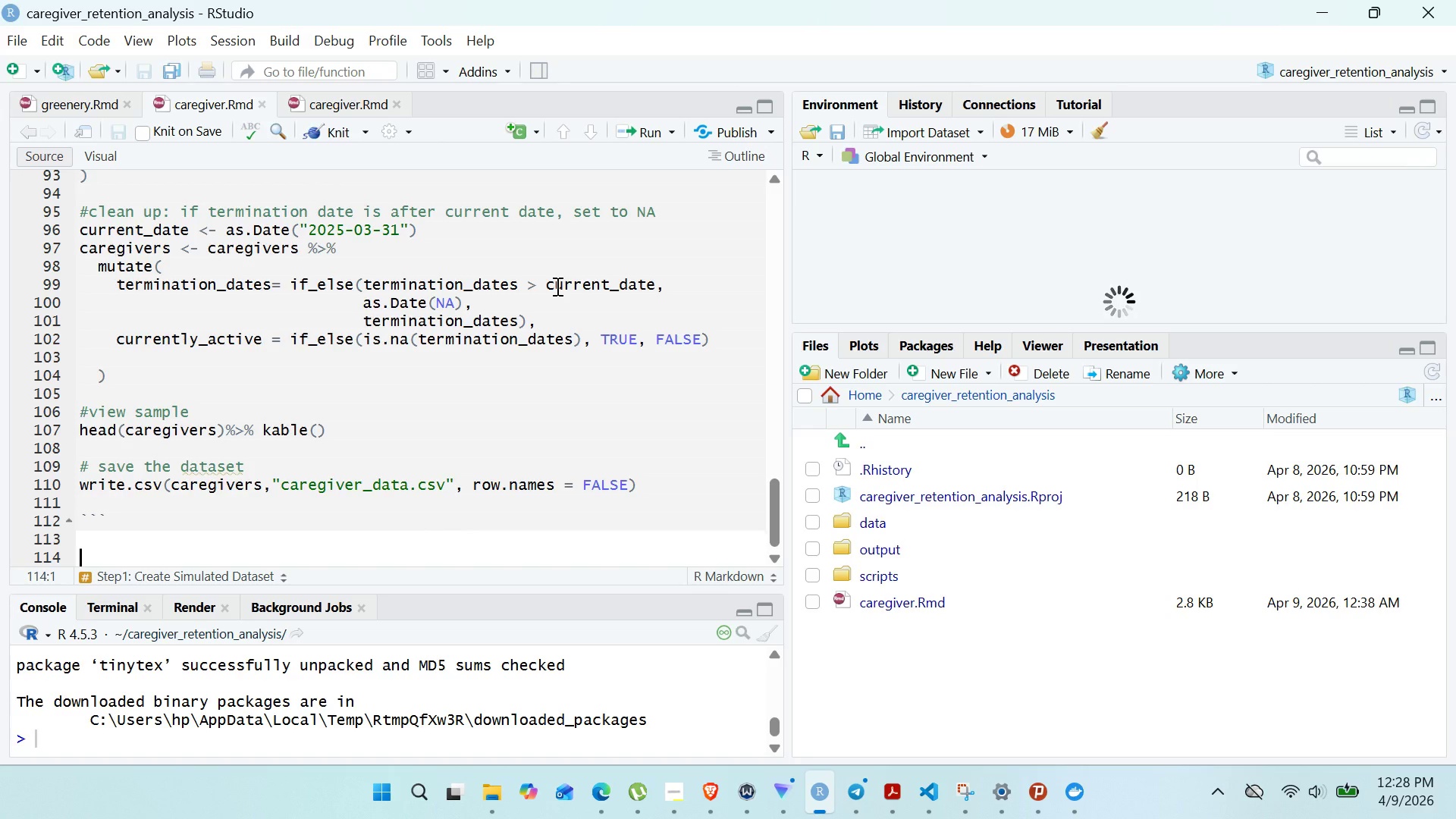 
wait(52.67)
 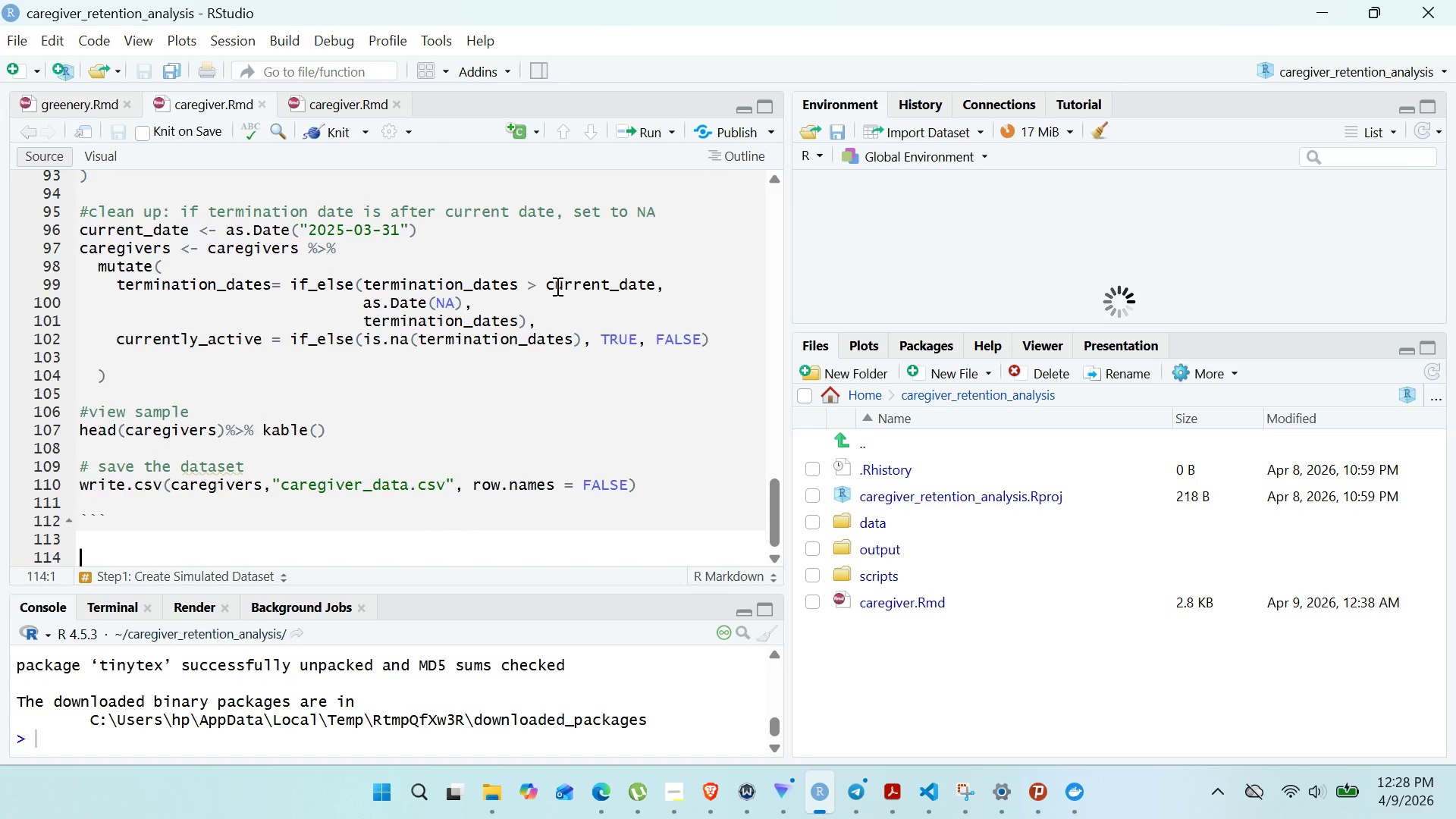 
left_click([849, 792])
 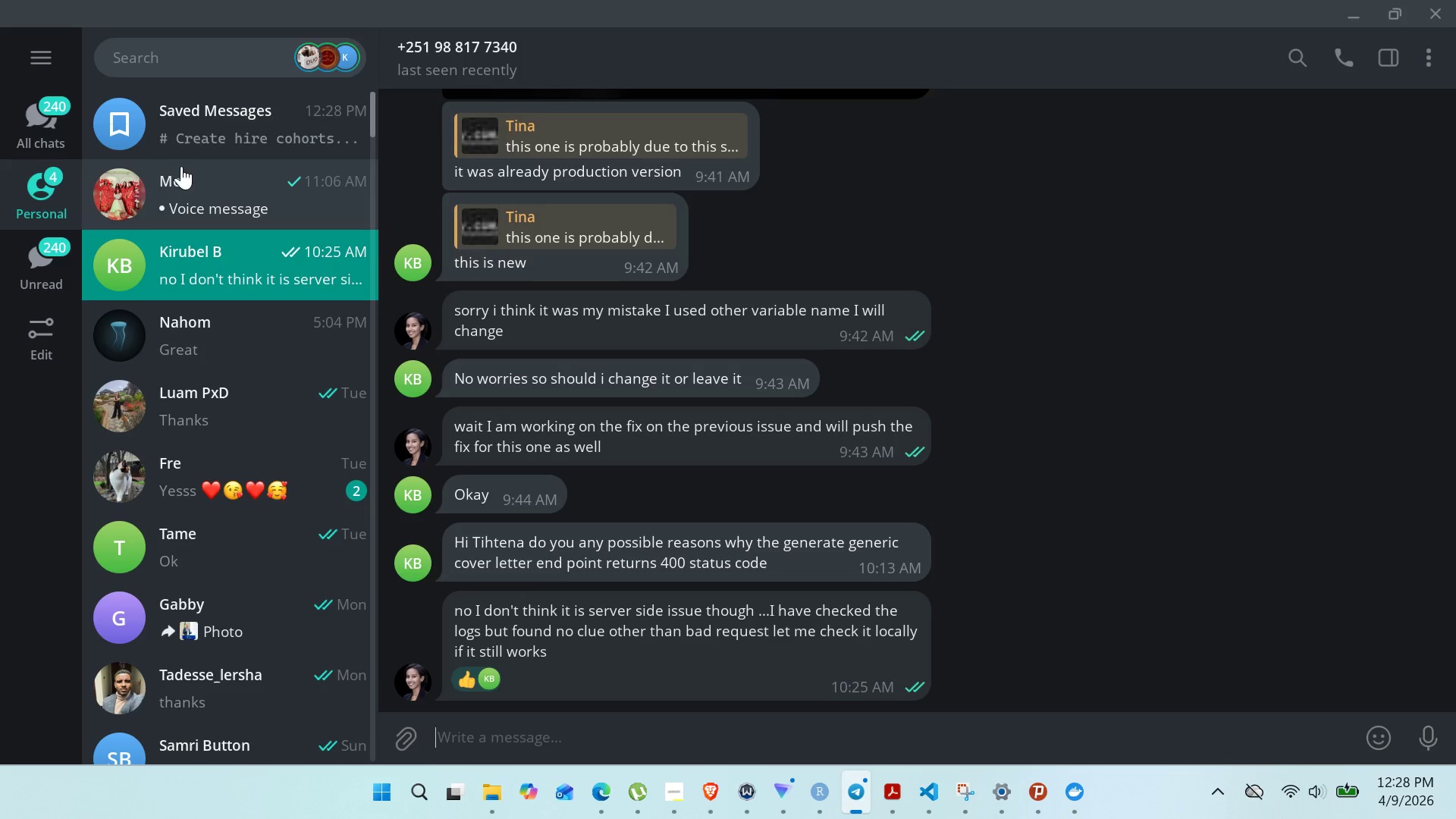 
left_click([184, 149])
 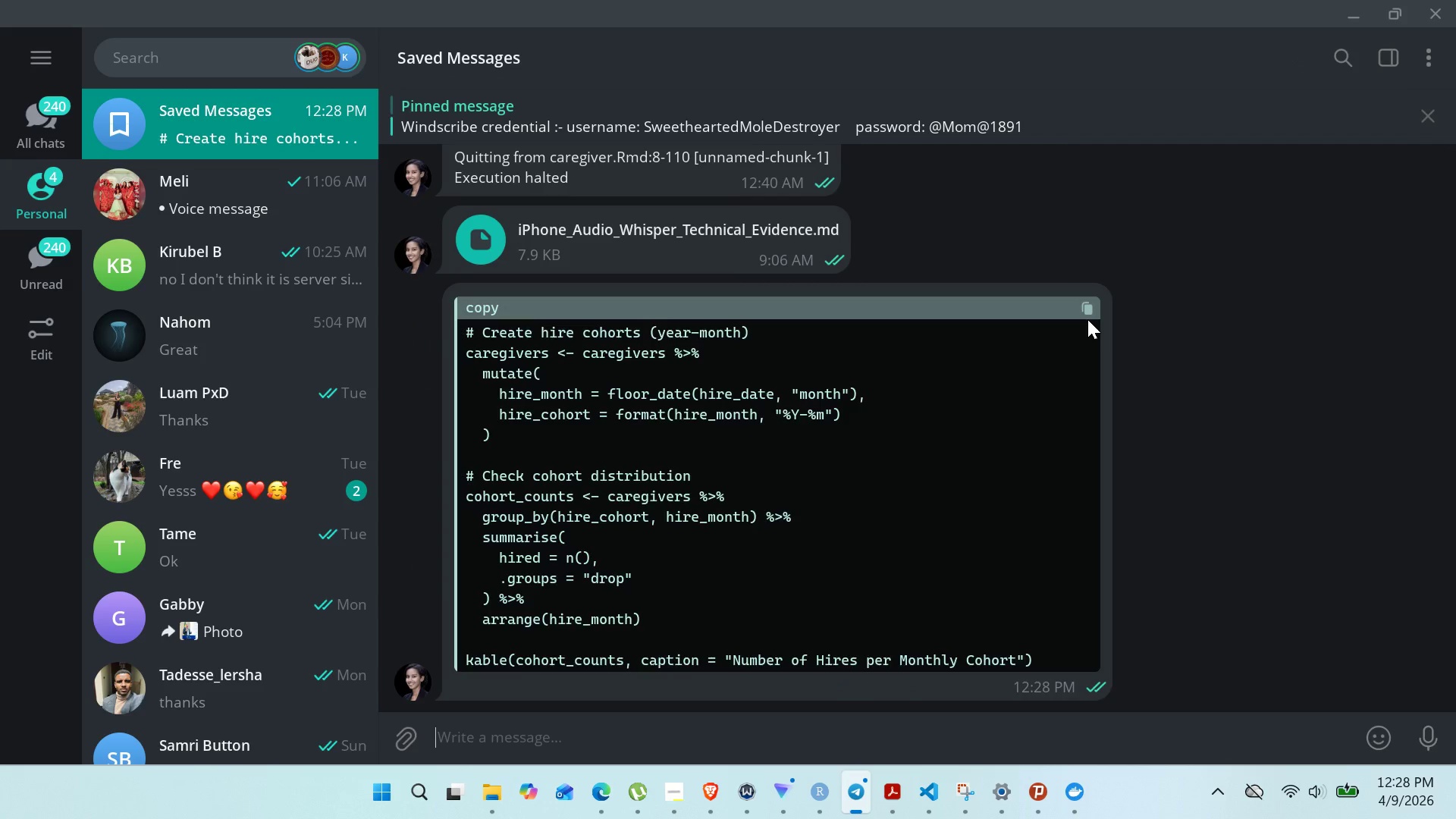 
left_click([1089, 307])
 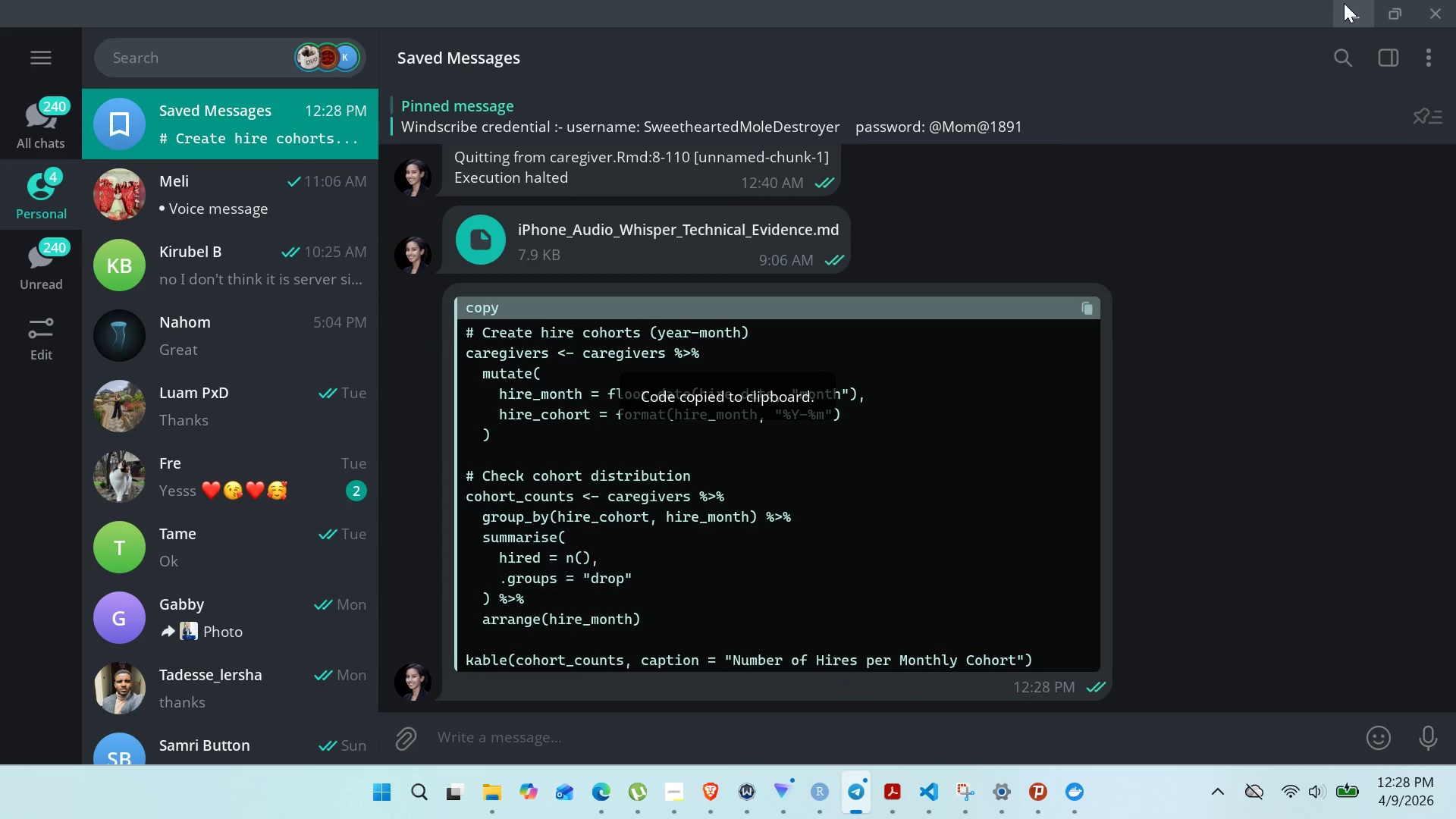 
left_click([1344, 3])
 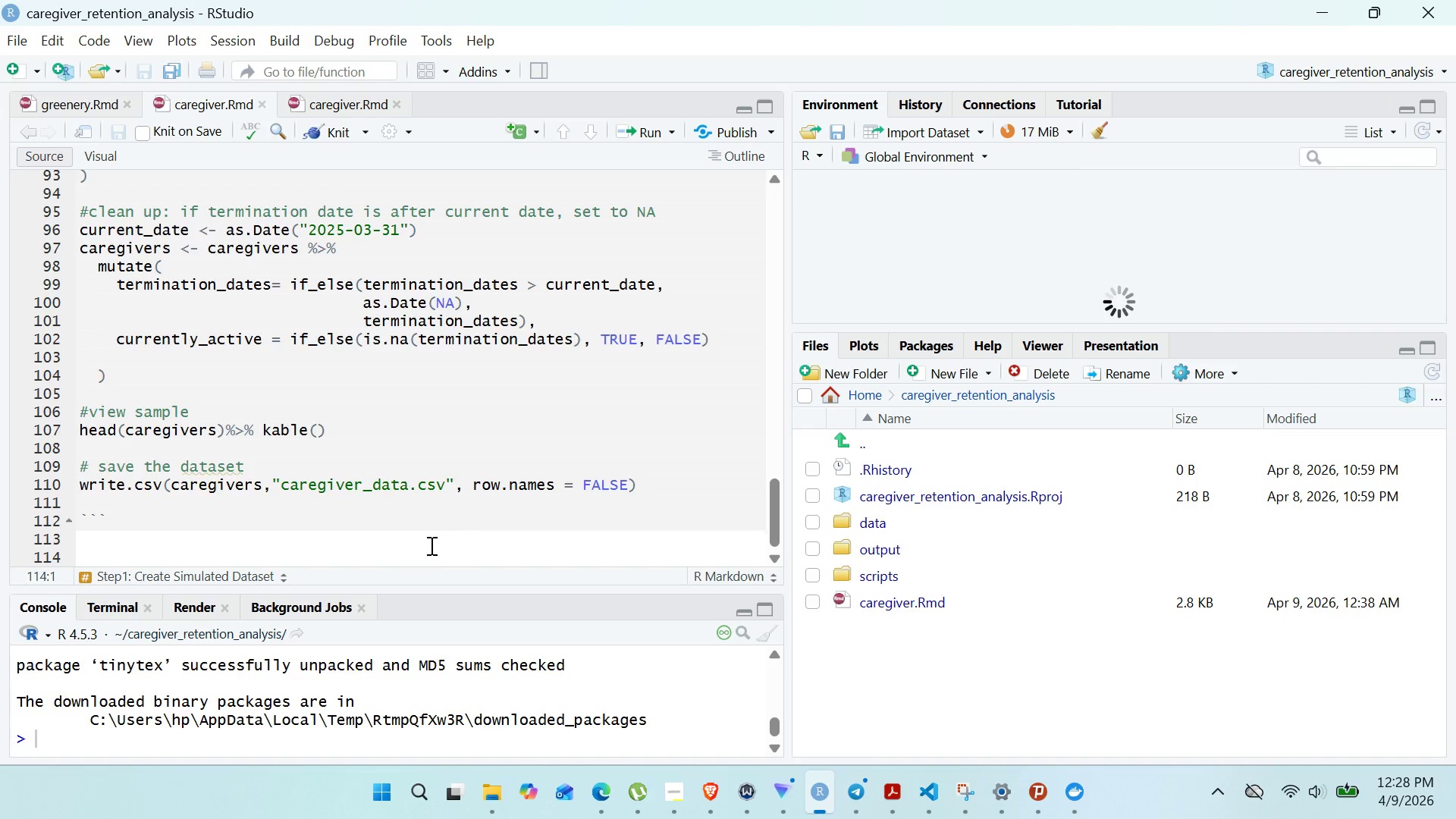 
left_click([429, 545])
 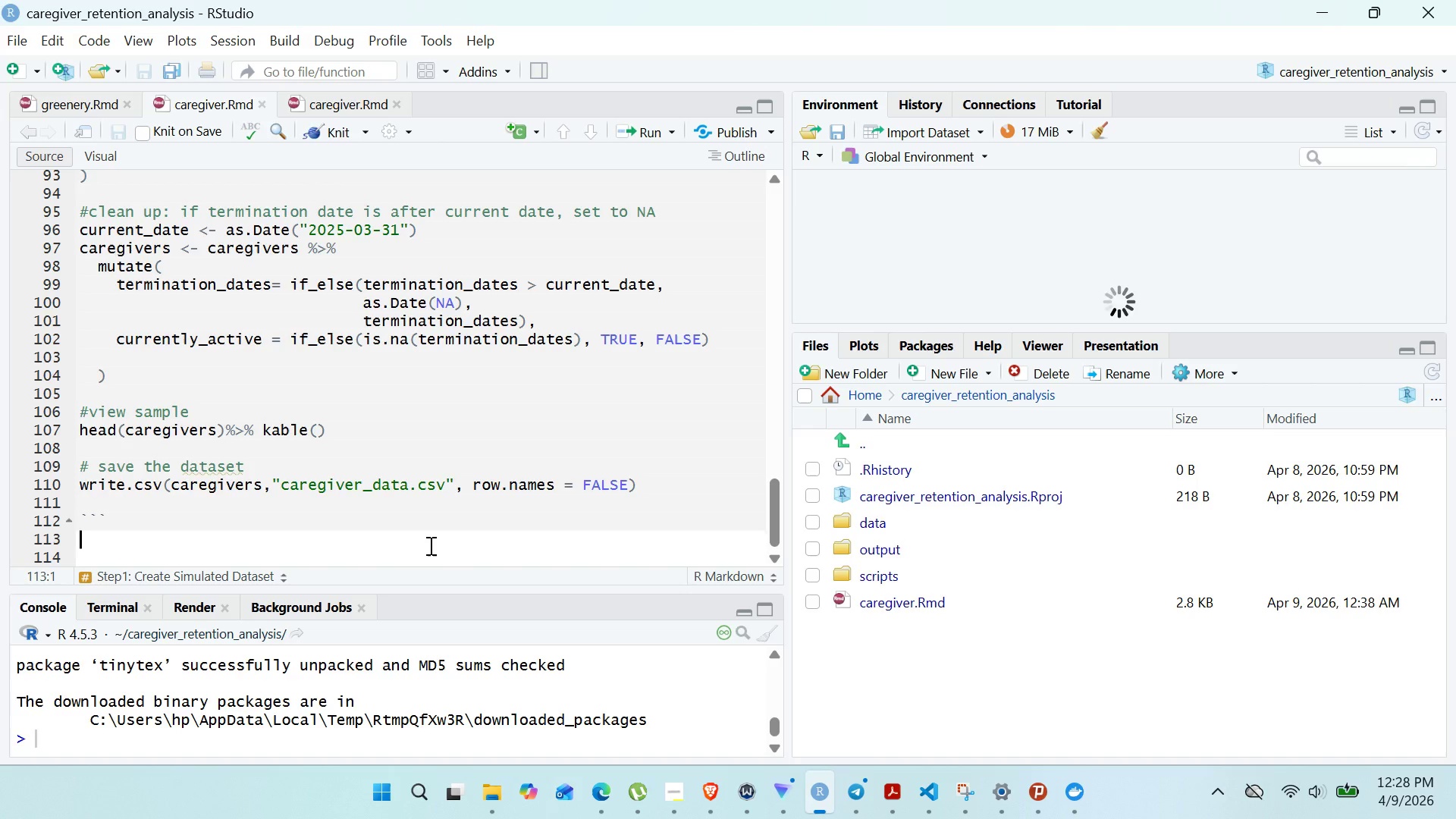 
type(## Step 2)
 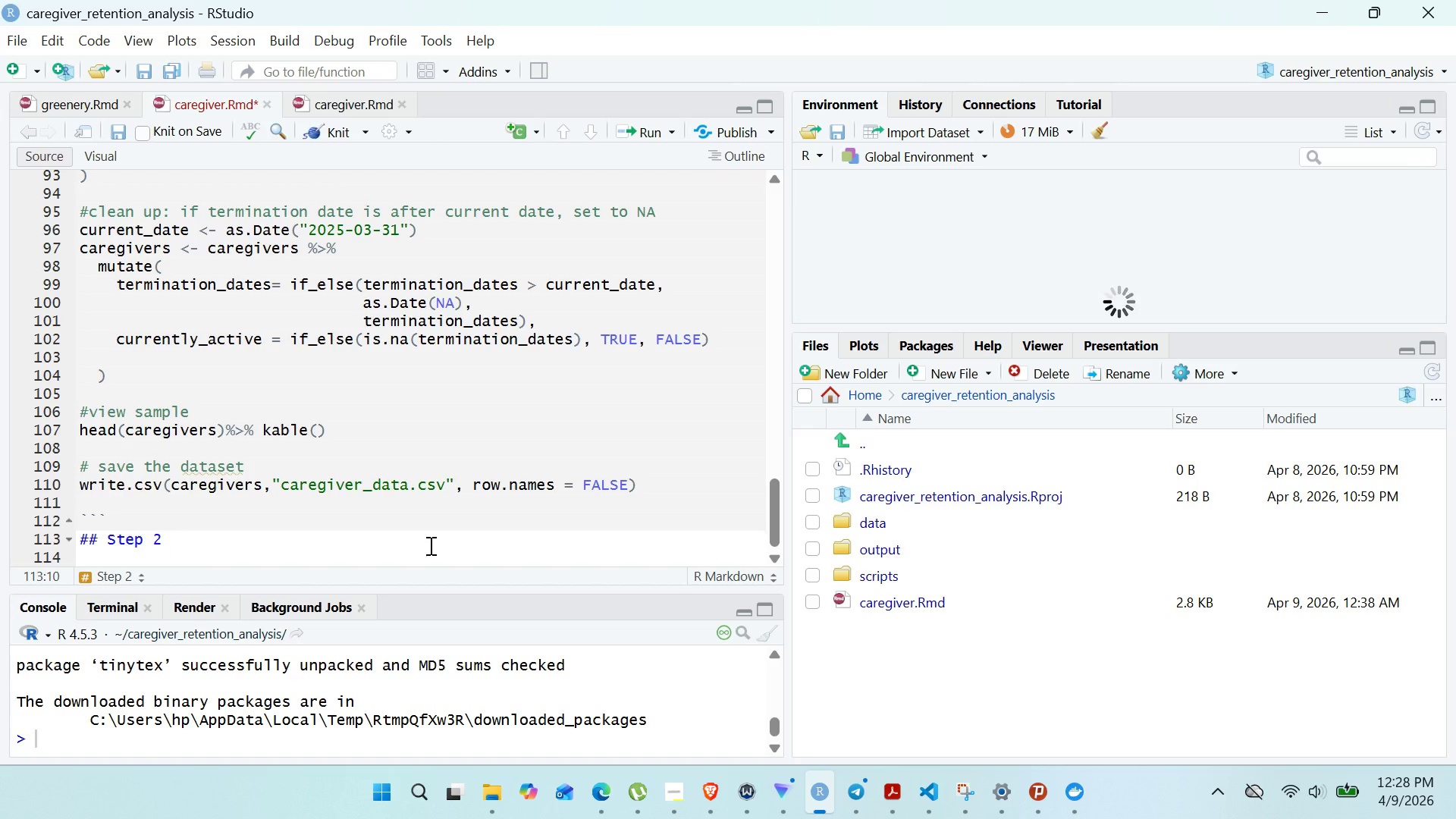 
wait(6.34)
 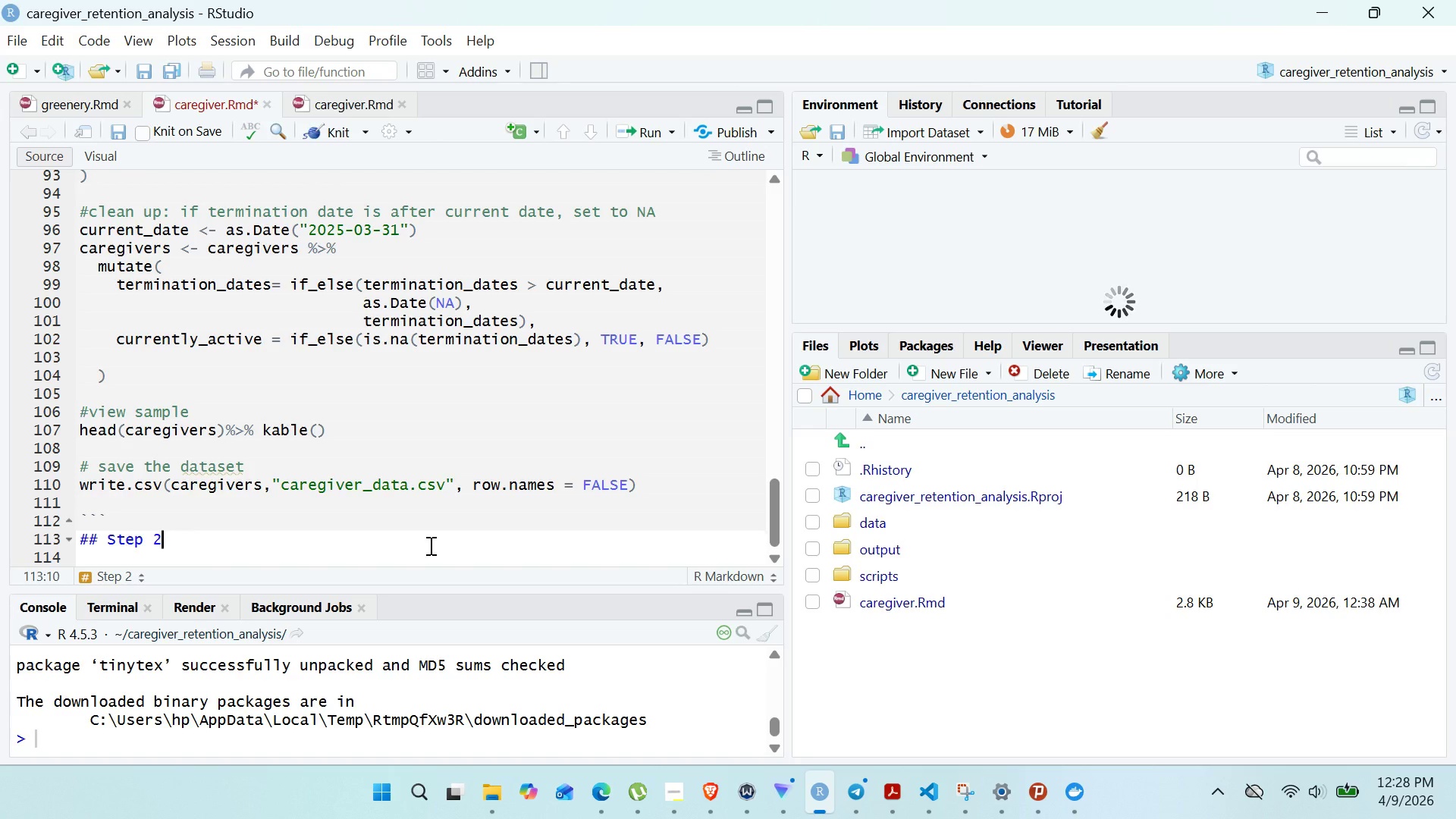 
type(: Define Hire Cohort by Month)
 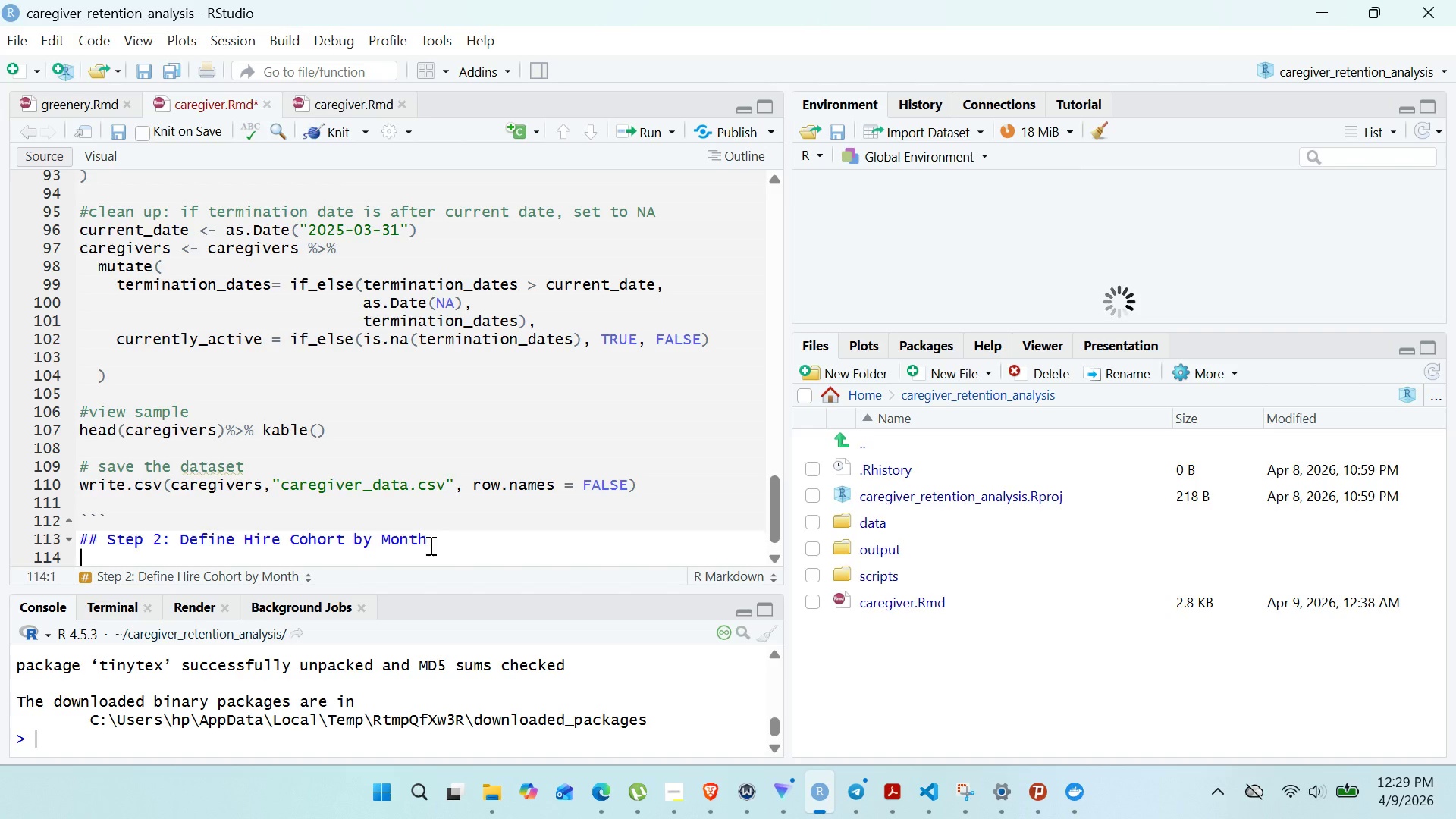 
key(Enter)
 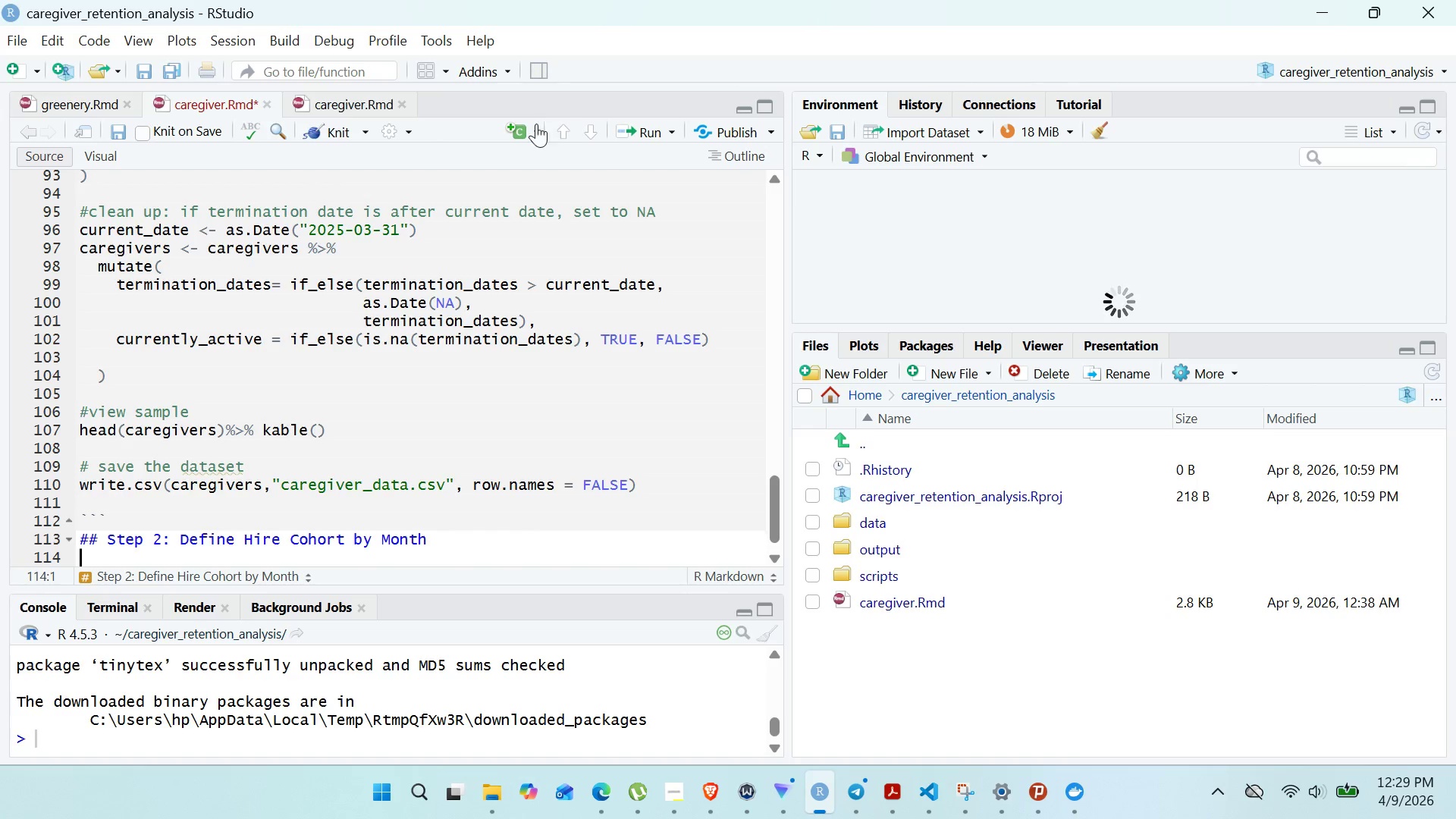 
left_click([536, 124])
 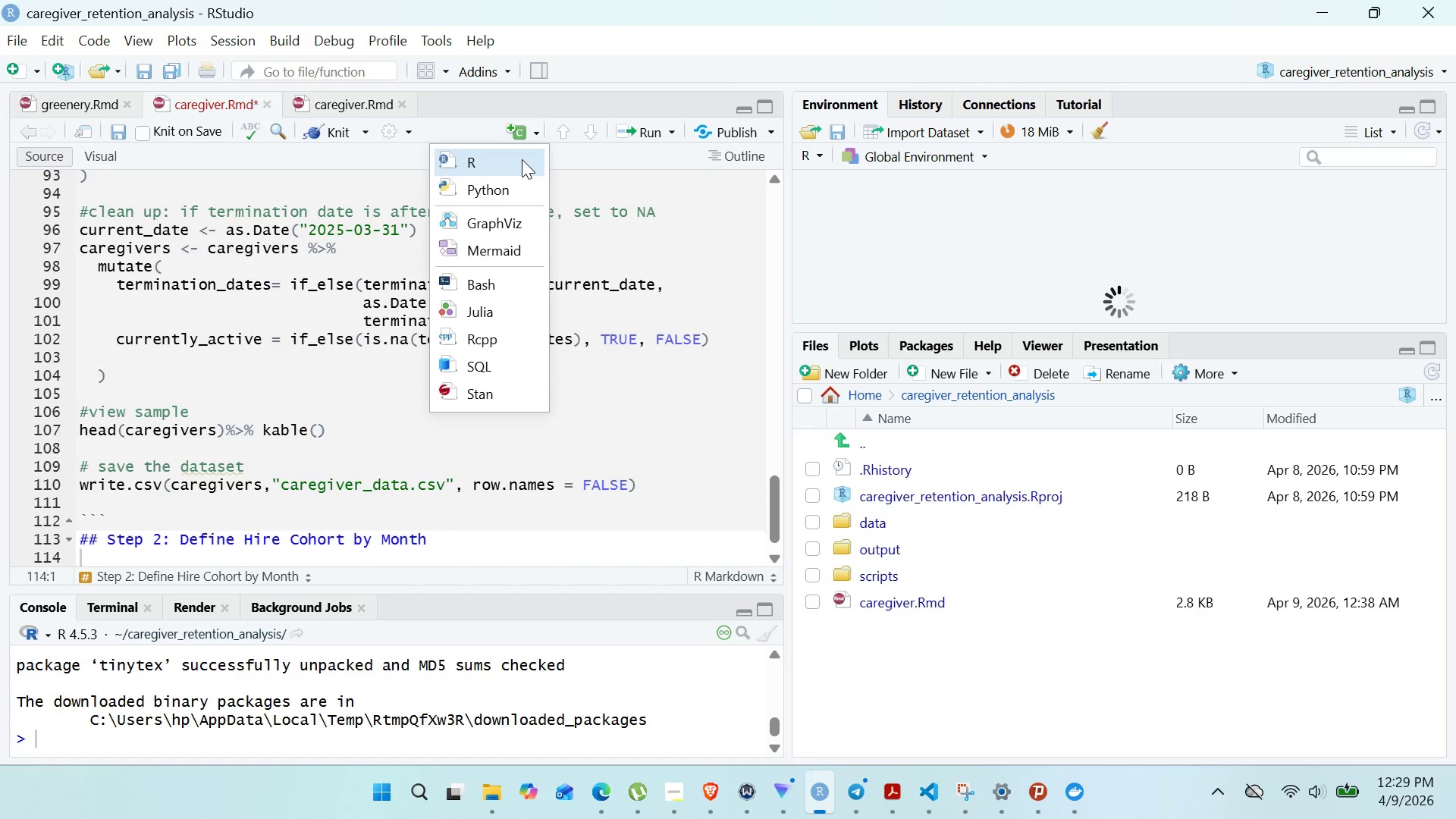 
left_click([522, 159])
 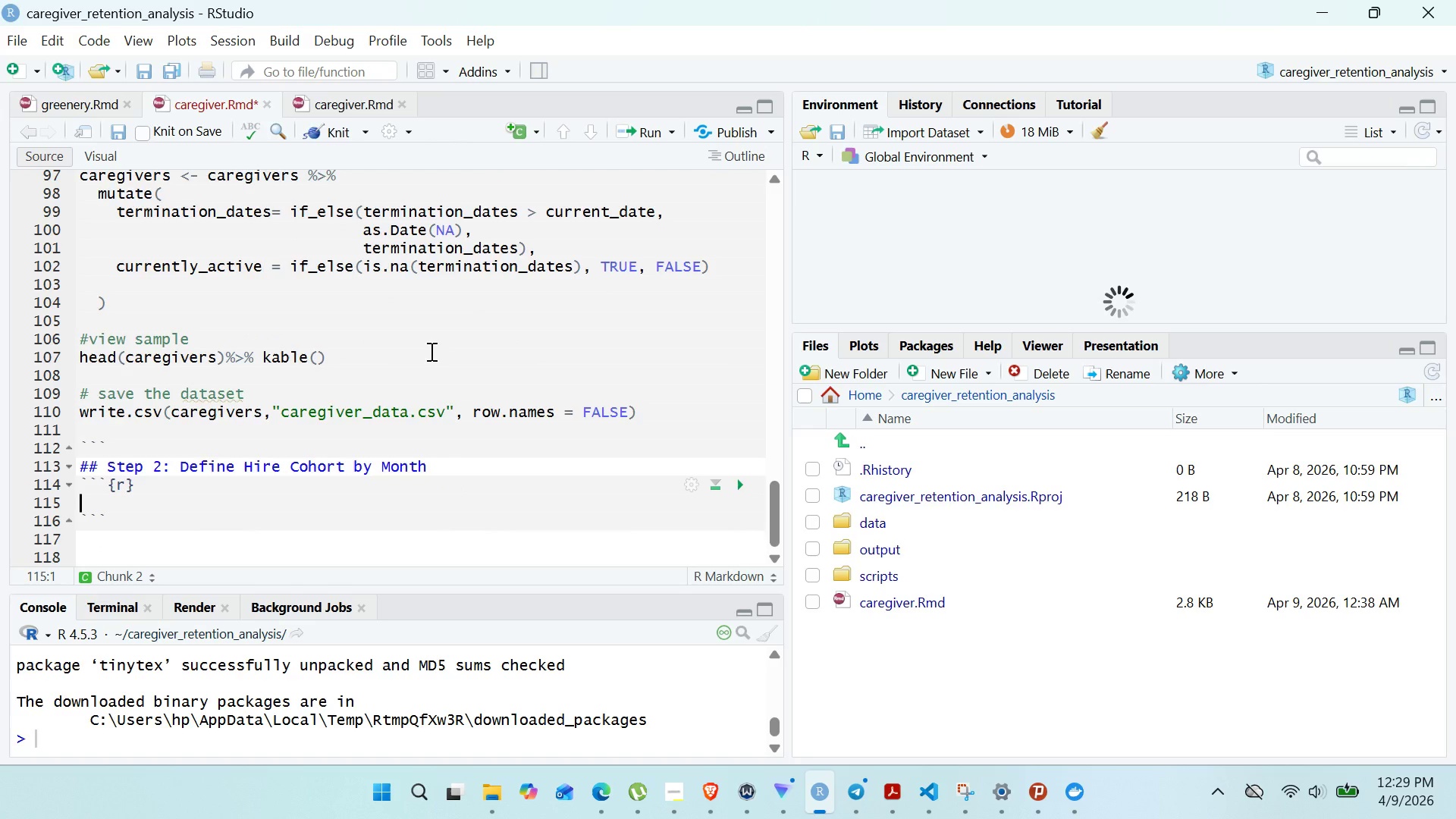 
key(Control+V)
 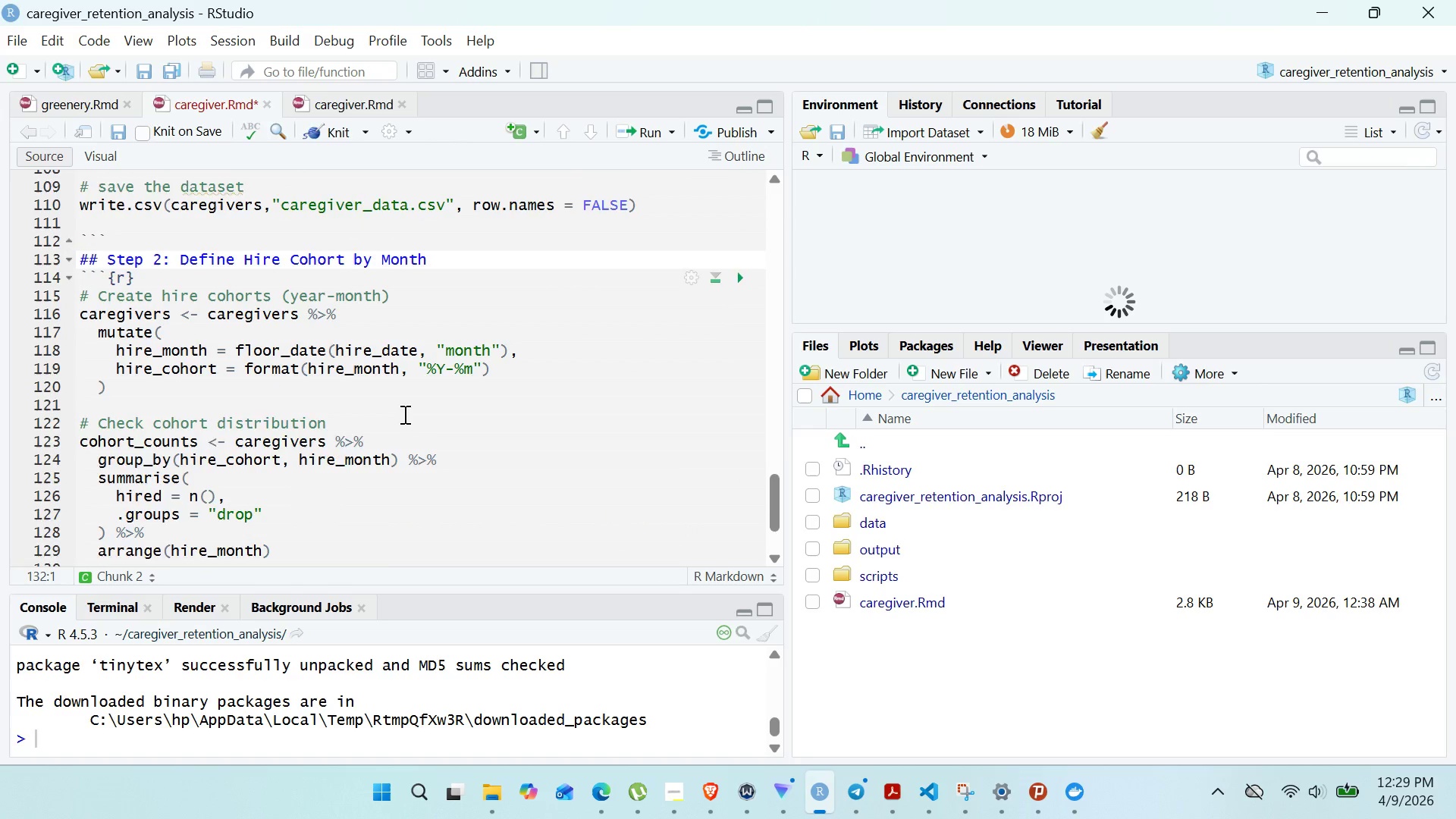 
left_click([430, 263])
 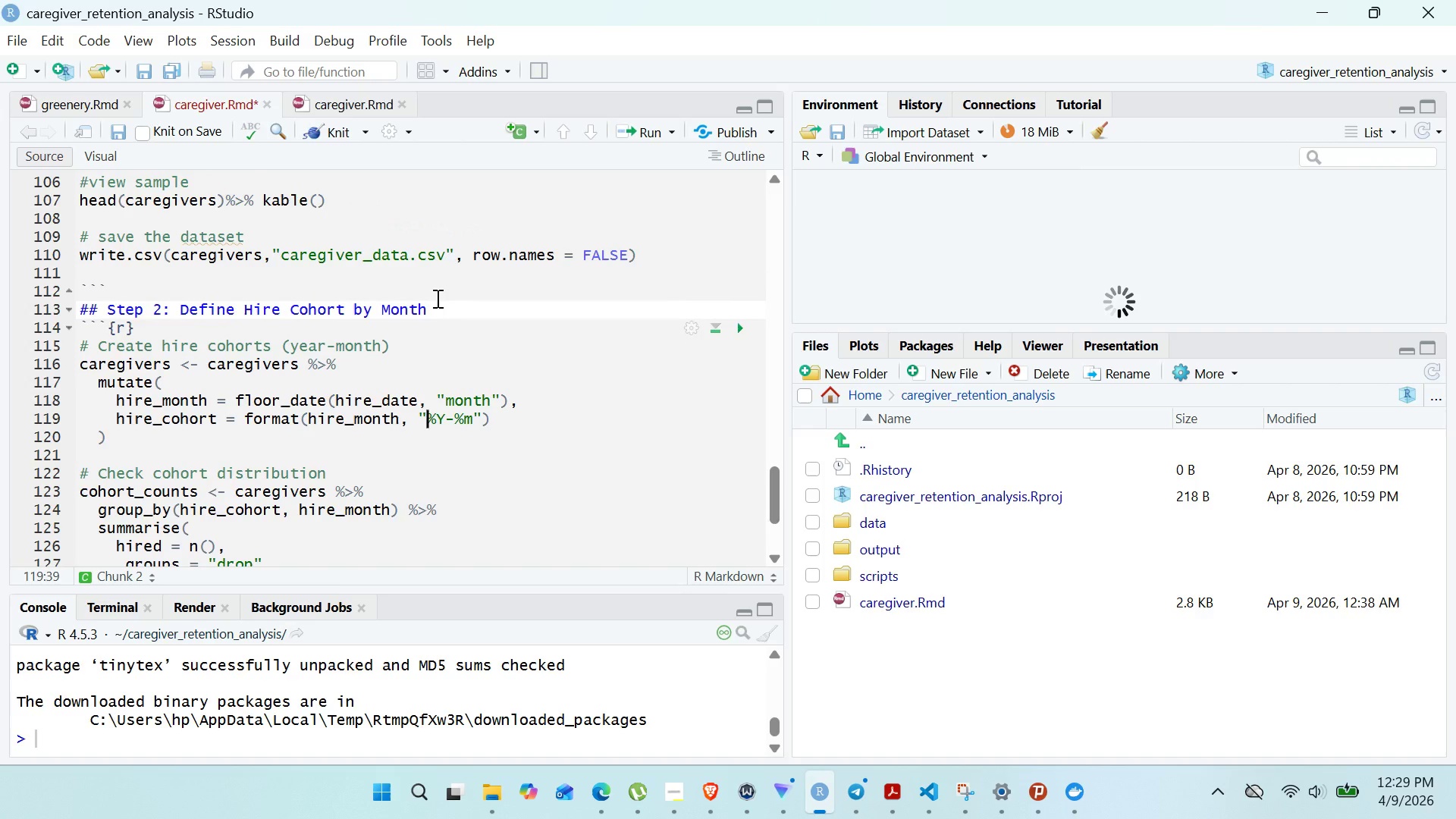 
left_click([436, 303])
 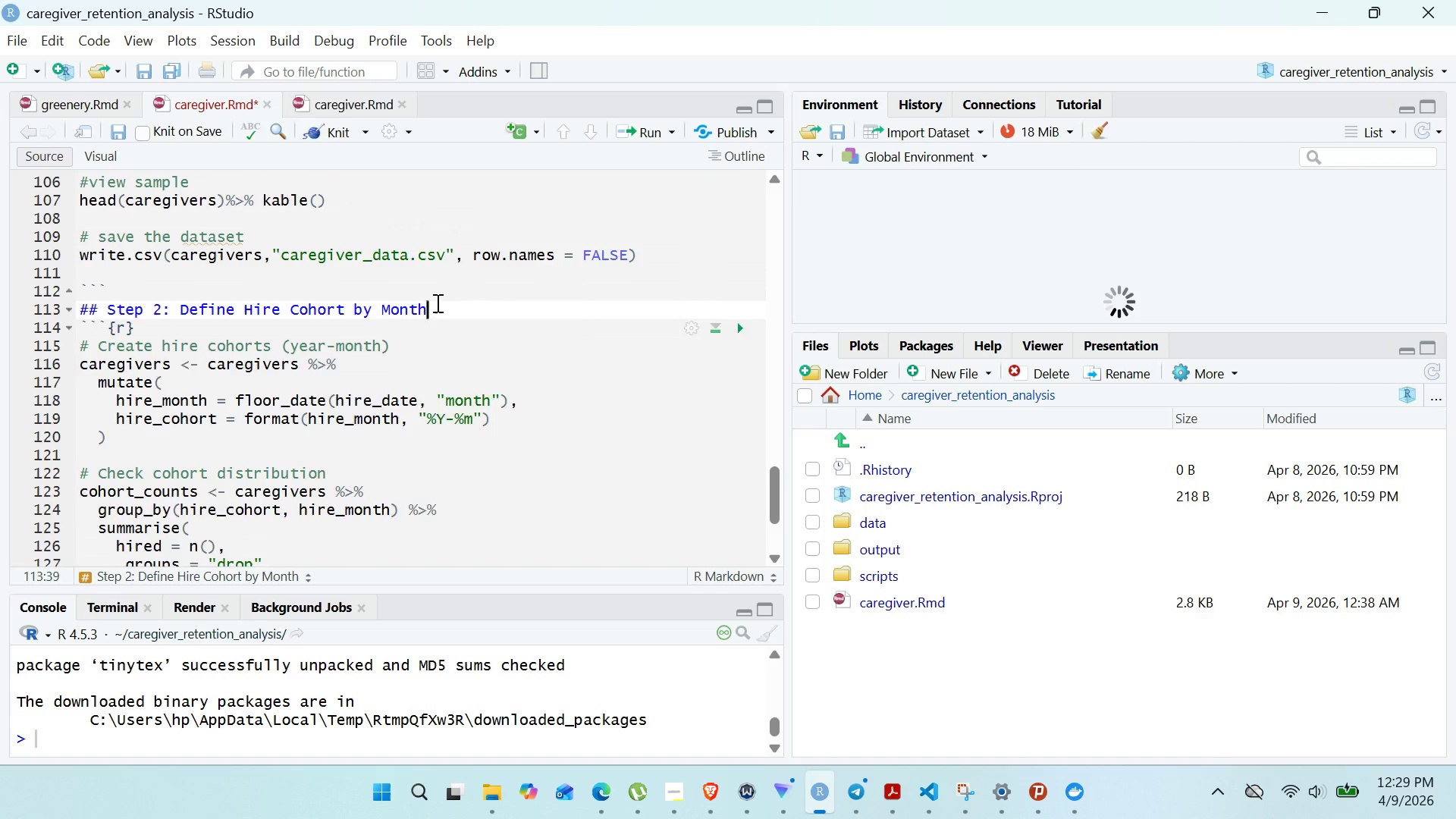 
key(Enter)
 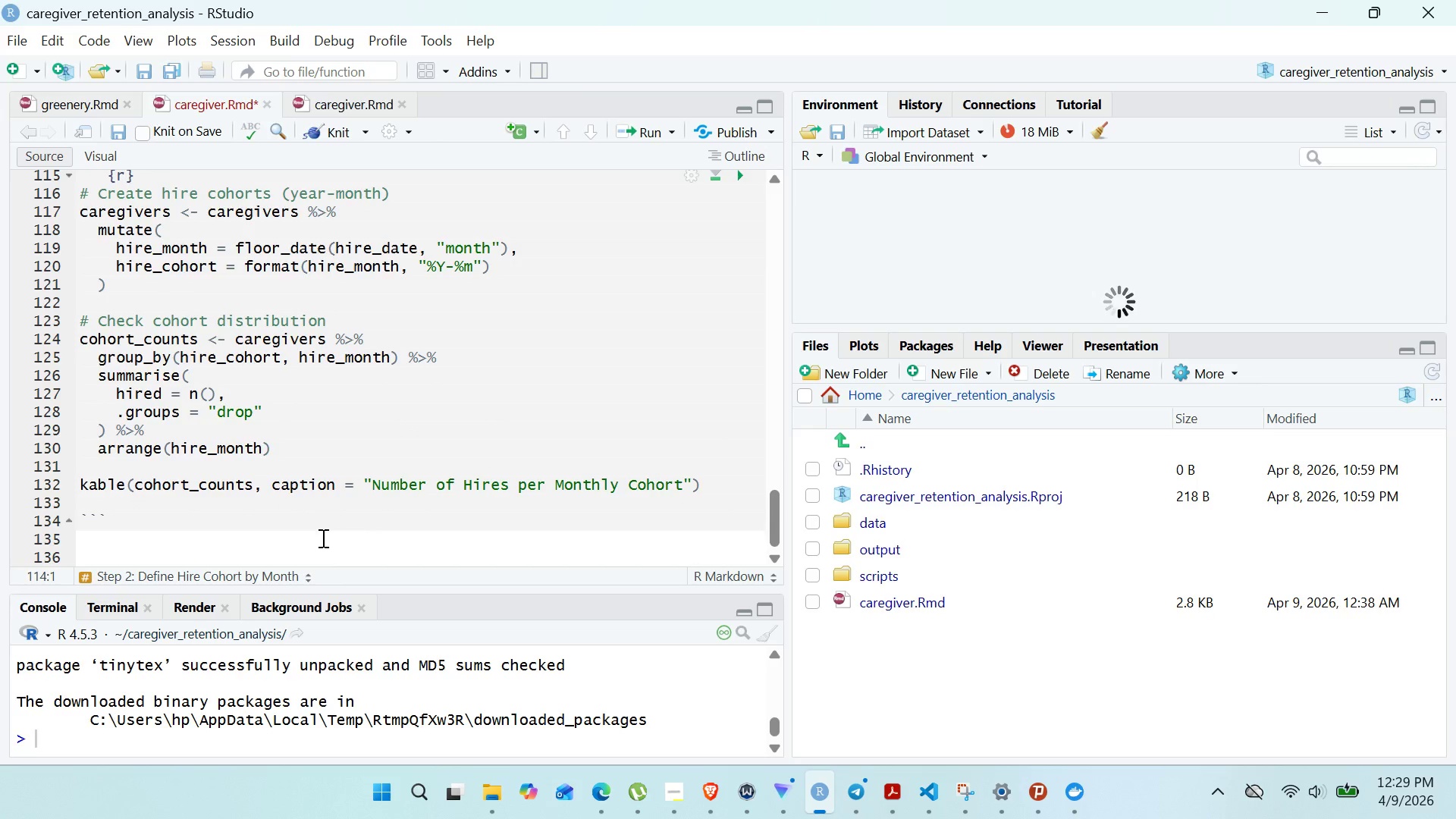 
left_click([321, 540])
 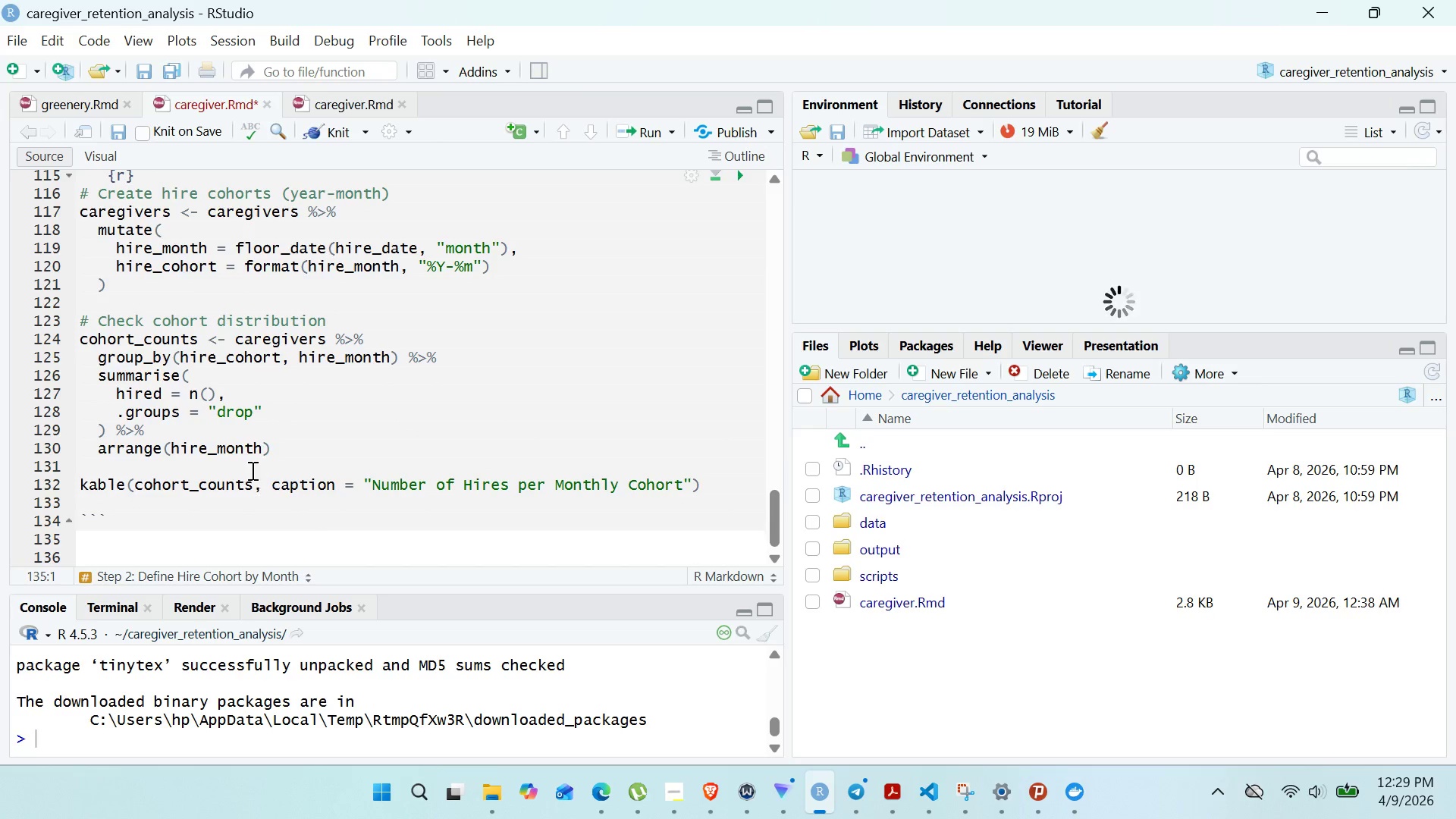 
left_click([248, 467])
 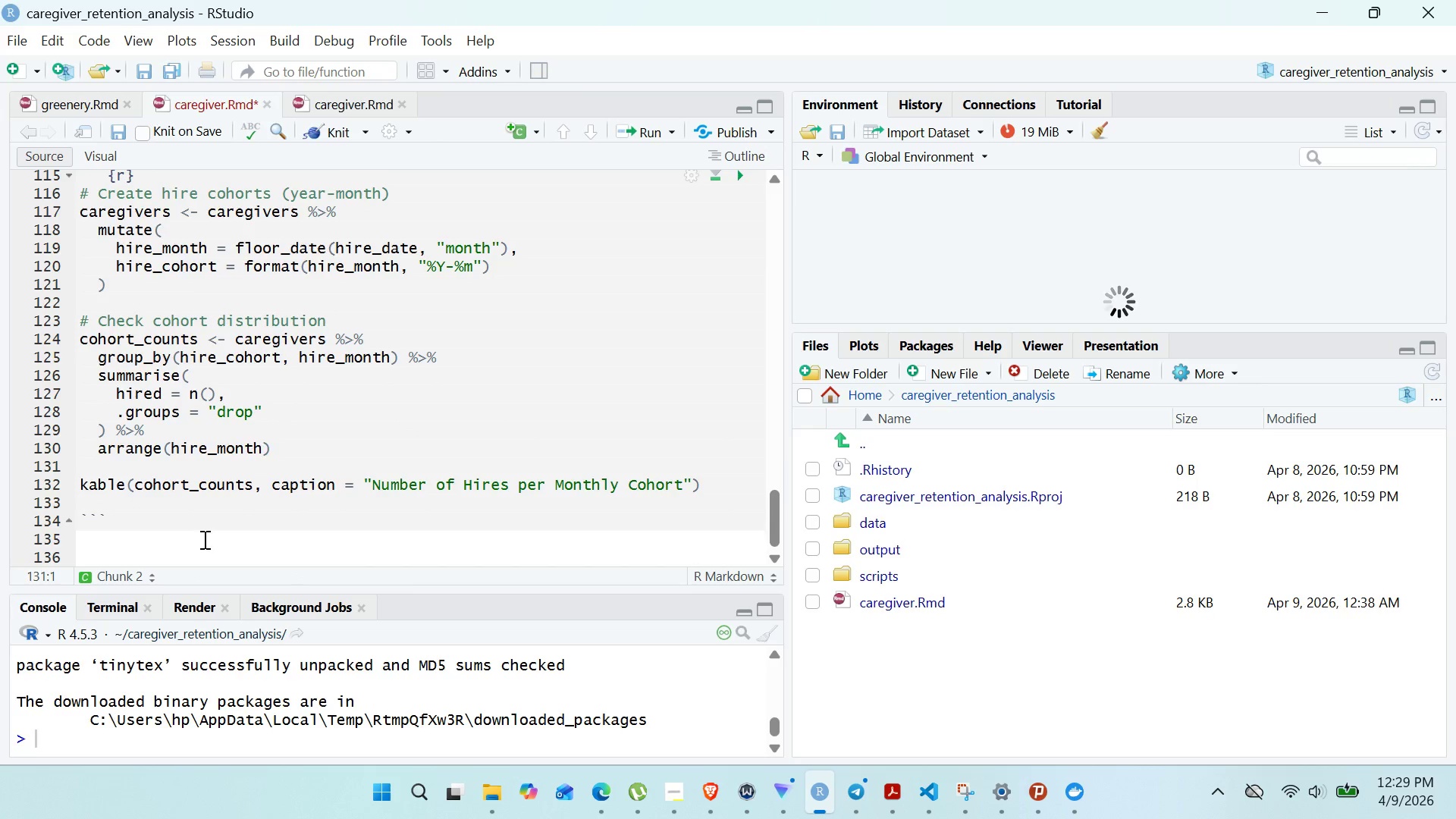 
left_click([209, 466])
 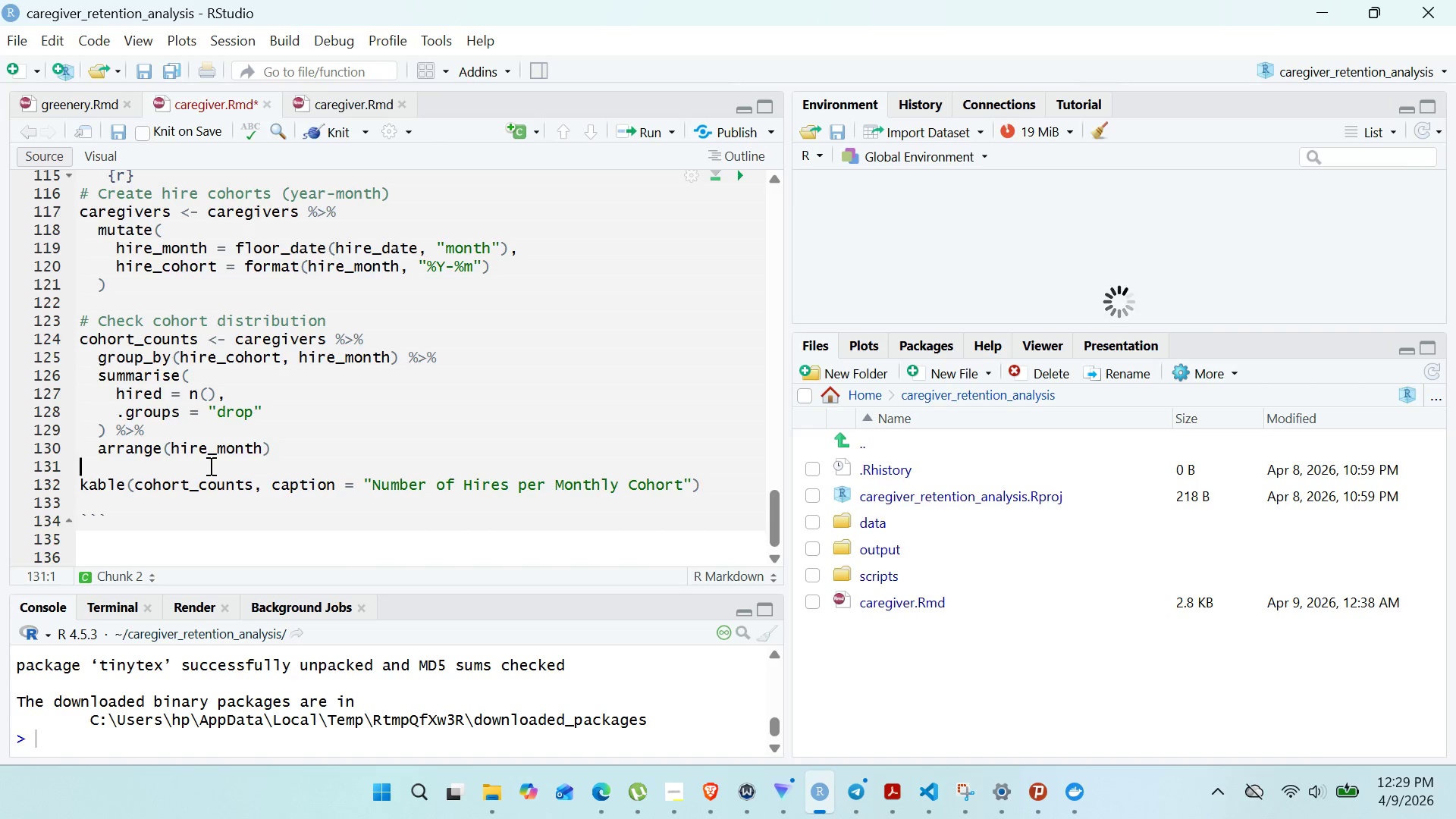 
type(#view)
 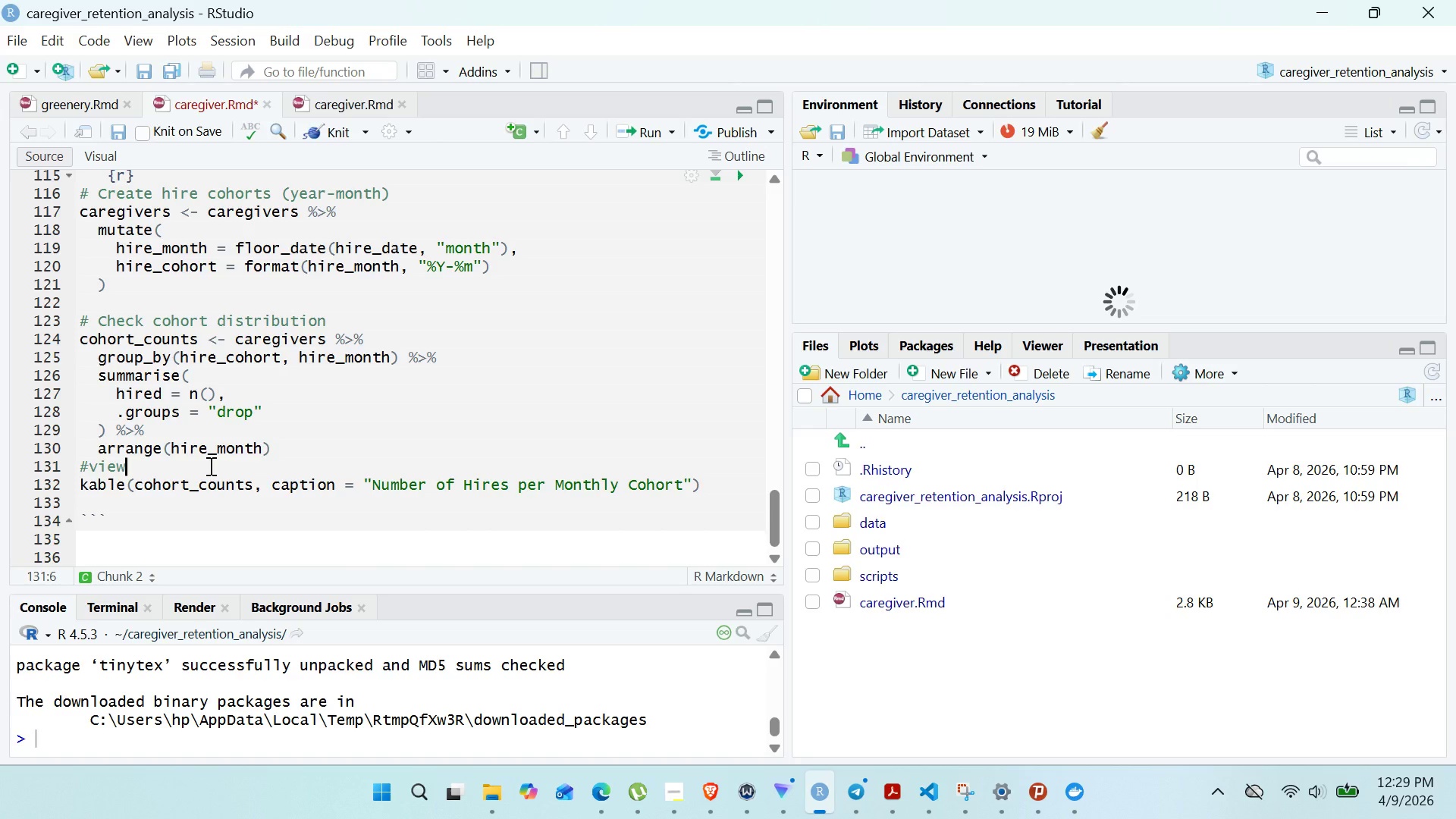 
left_click([180, 546])
 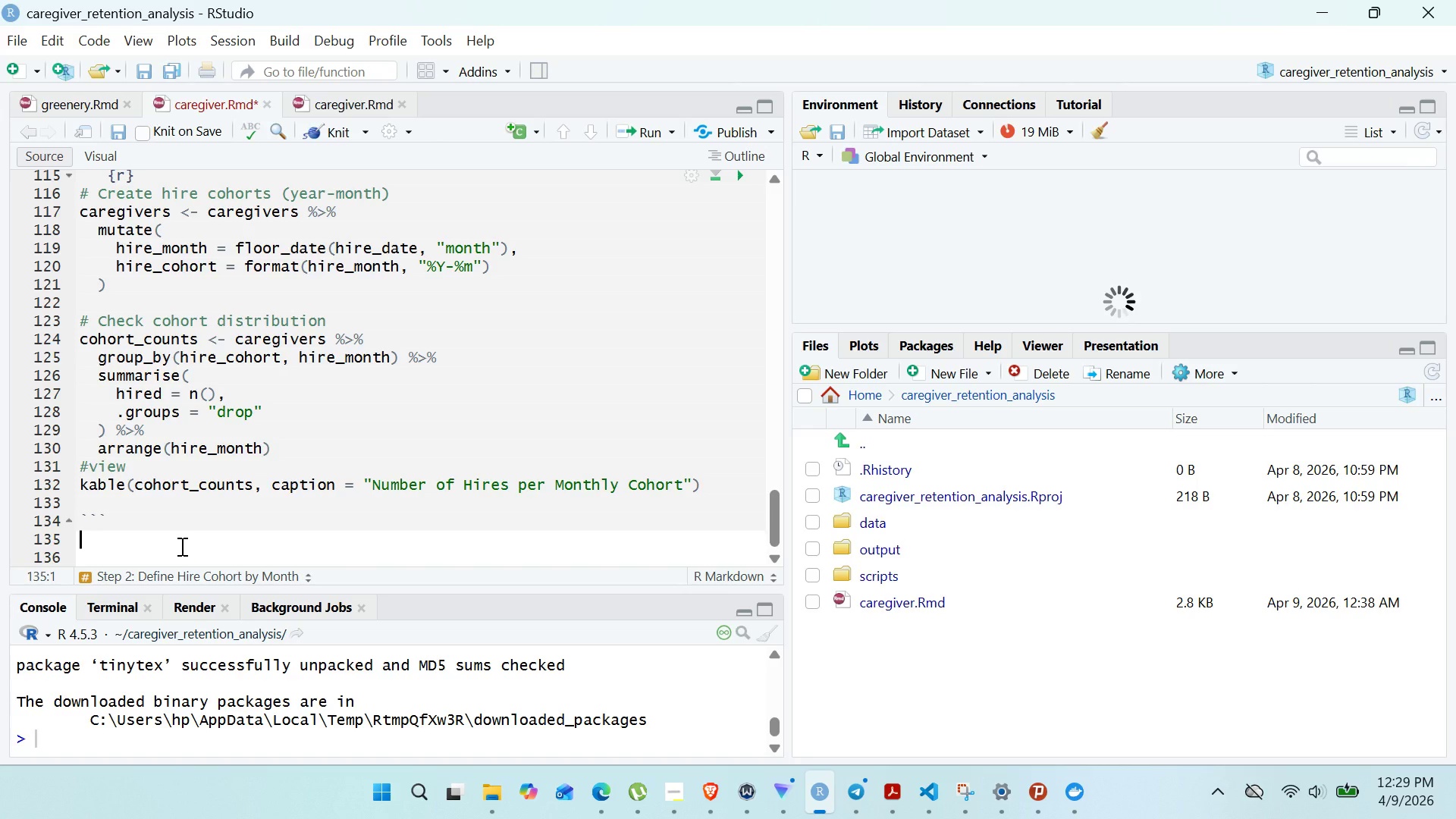 
key(Enter)
 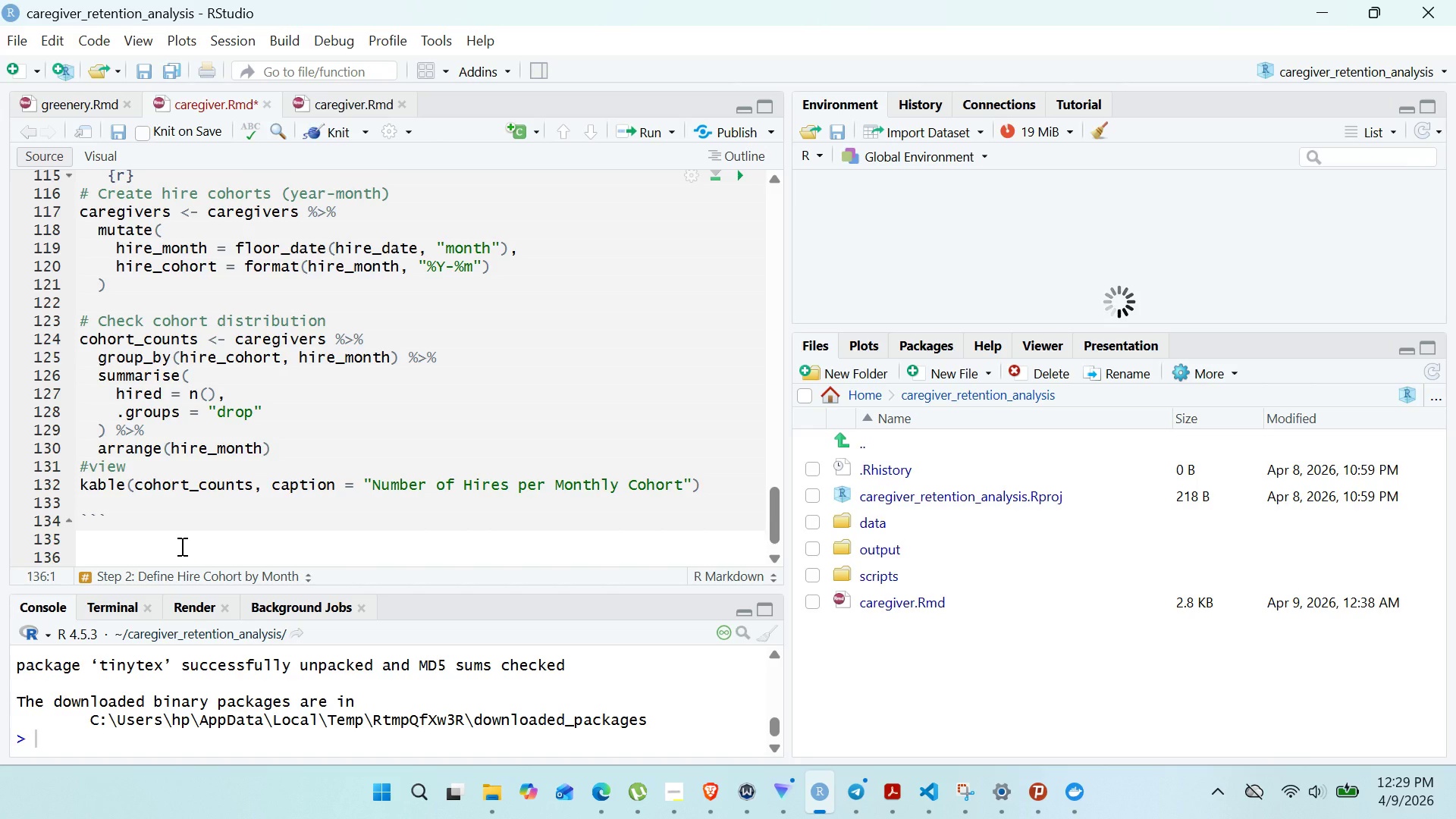 
type(## Step $)
key(Backspace)
type(4: Calculate Retention at 30/90)
 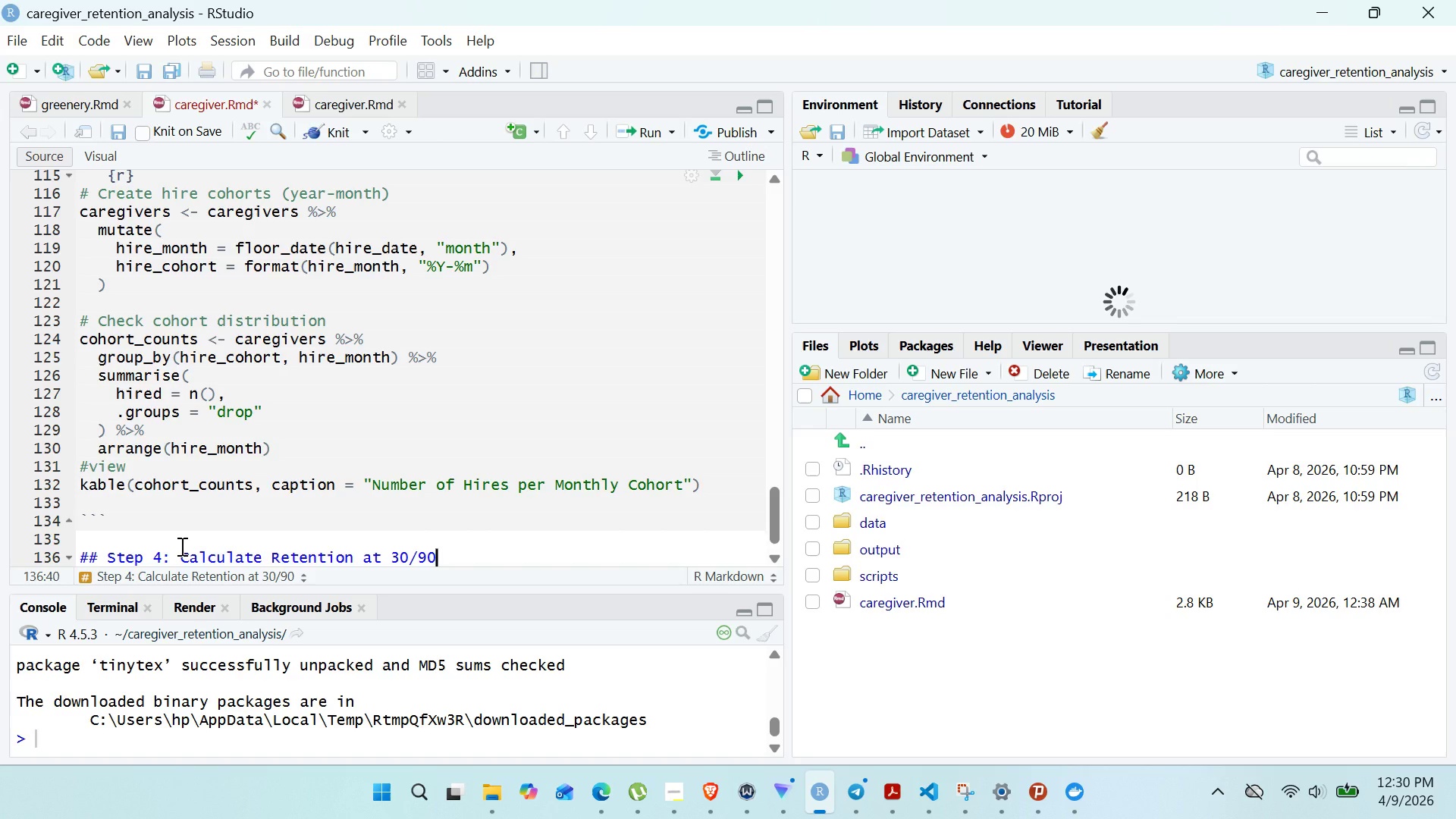 
key(ArrowLeft)
 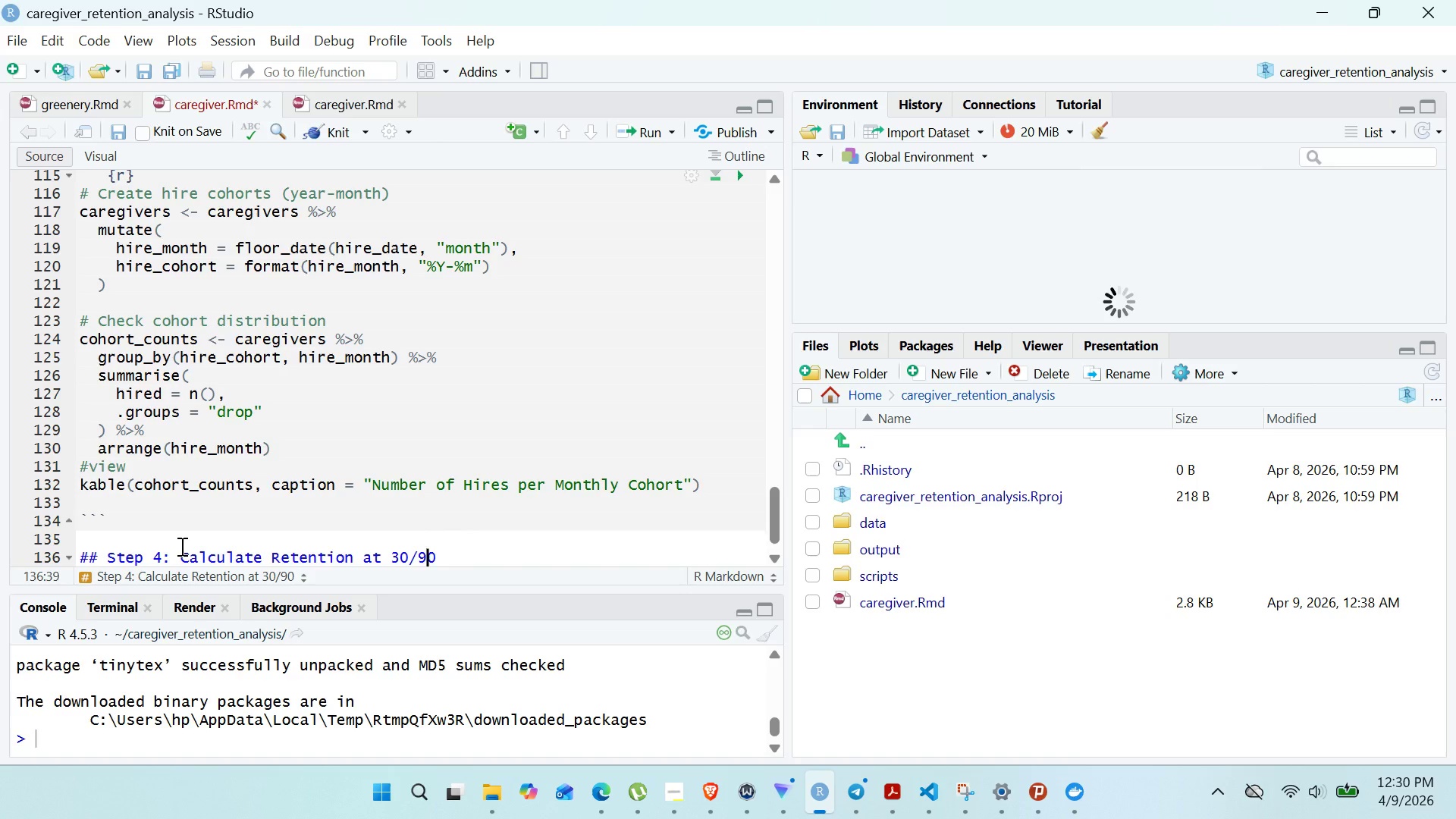 
key(ArrowLeft)
 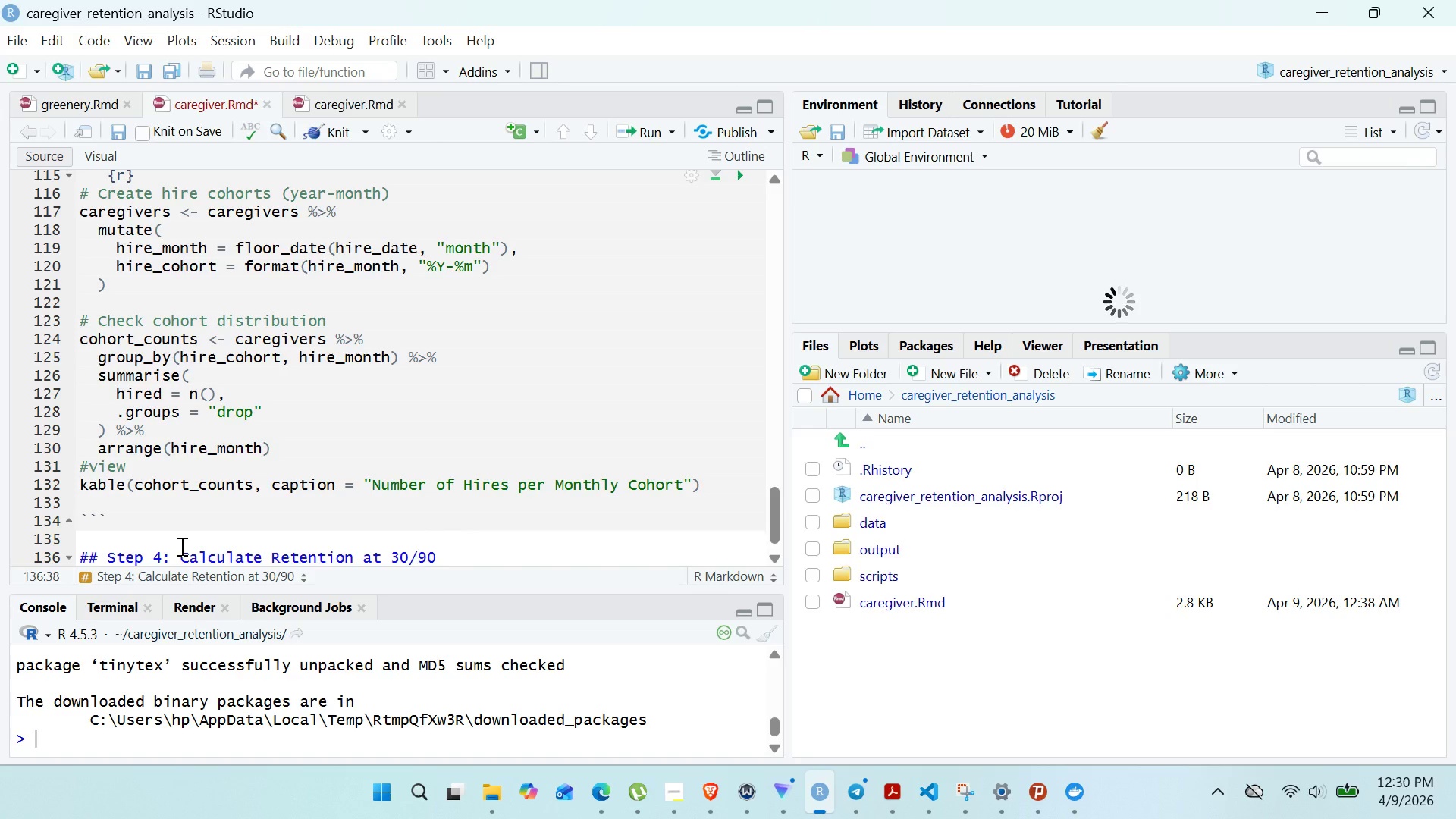 
type(60/)
 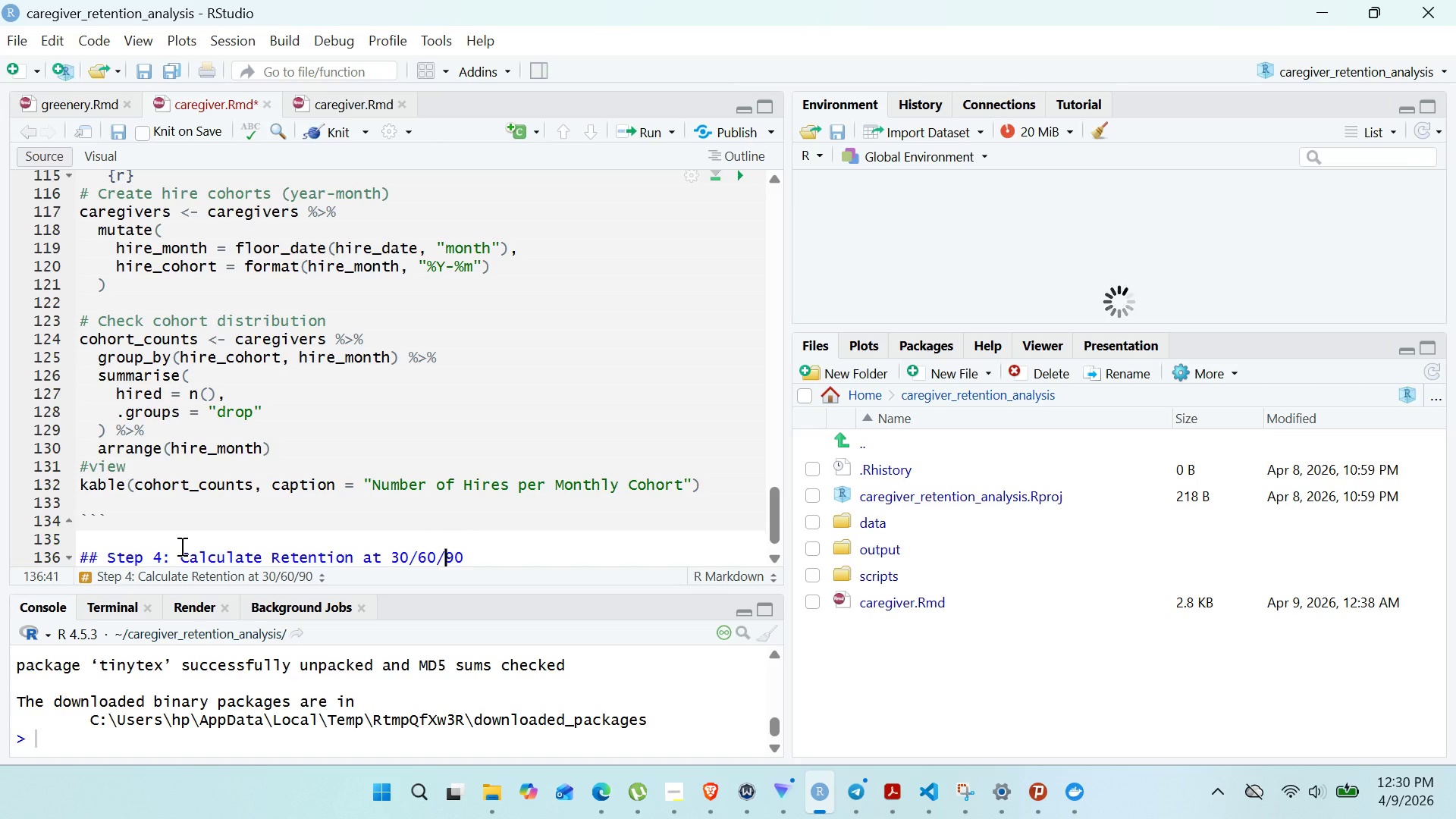 
key(ArrowRight)
 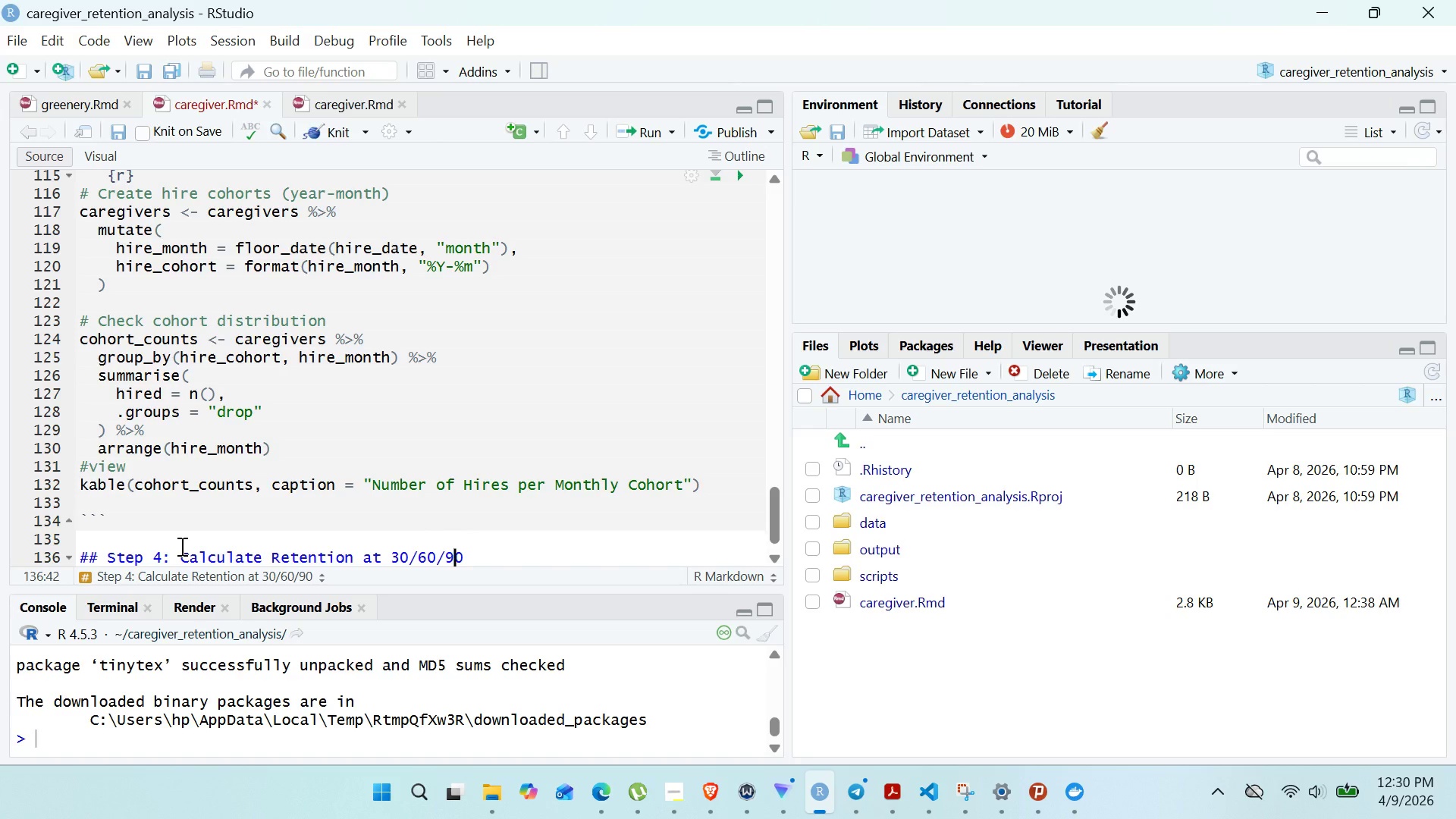 
key(ArrowRight)
 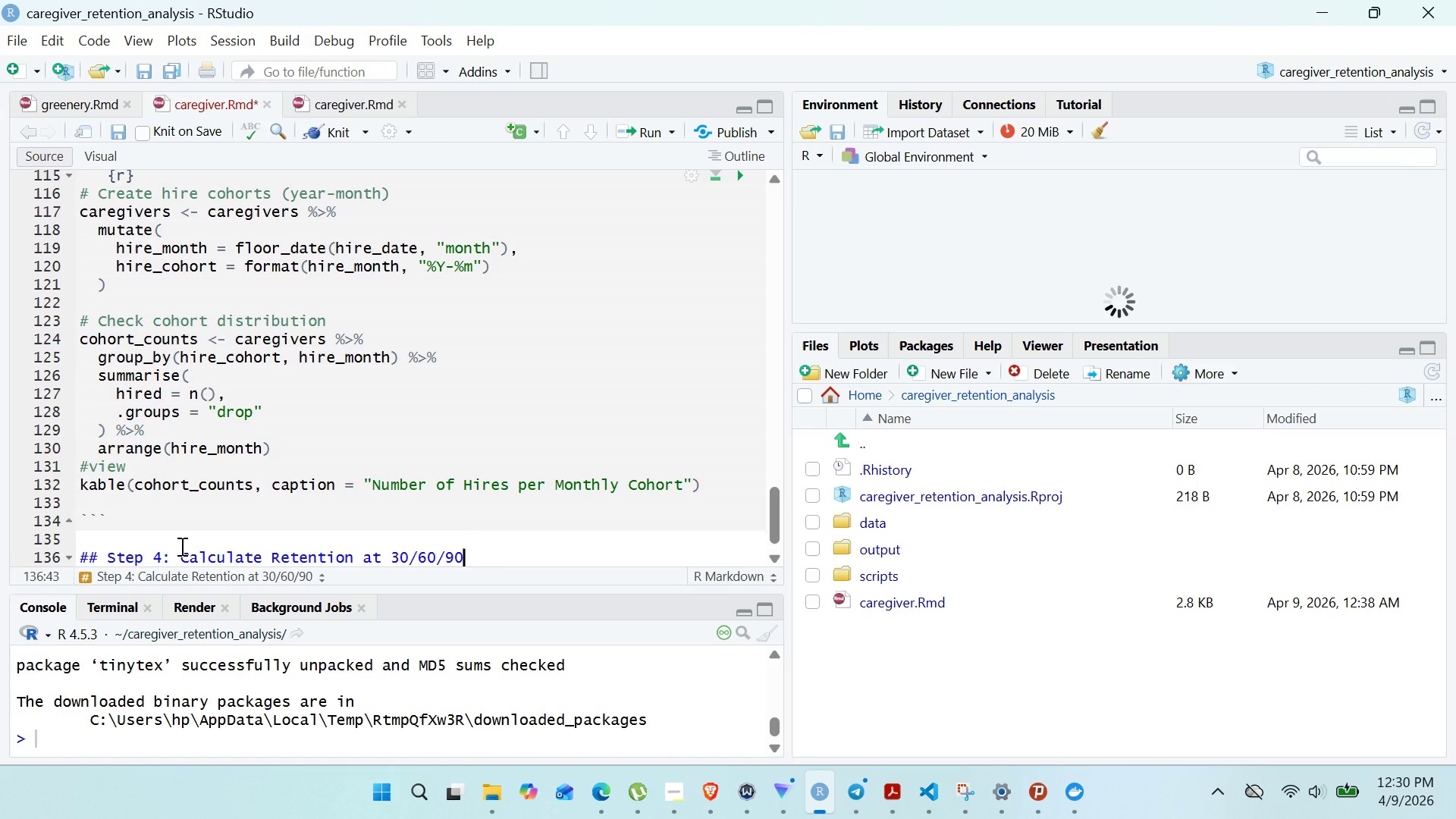 
type( Days)
 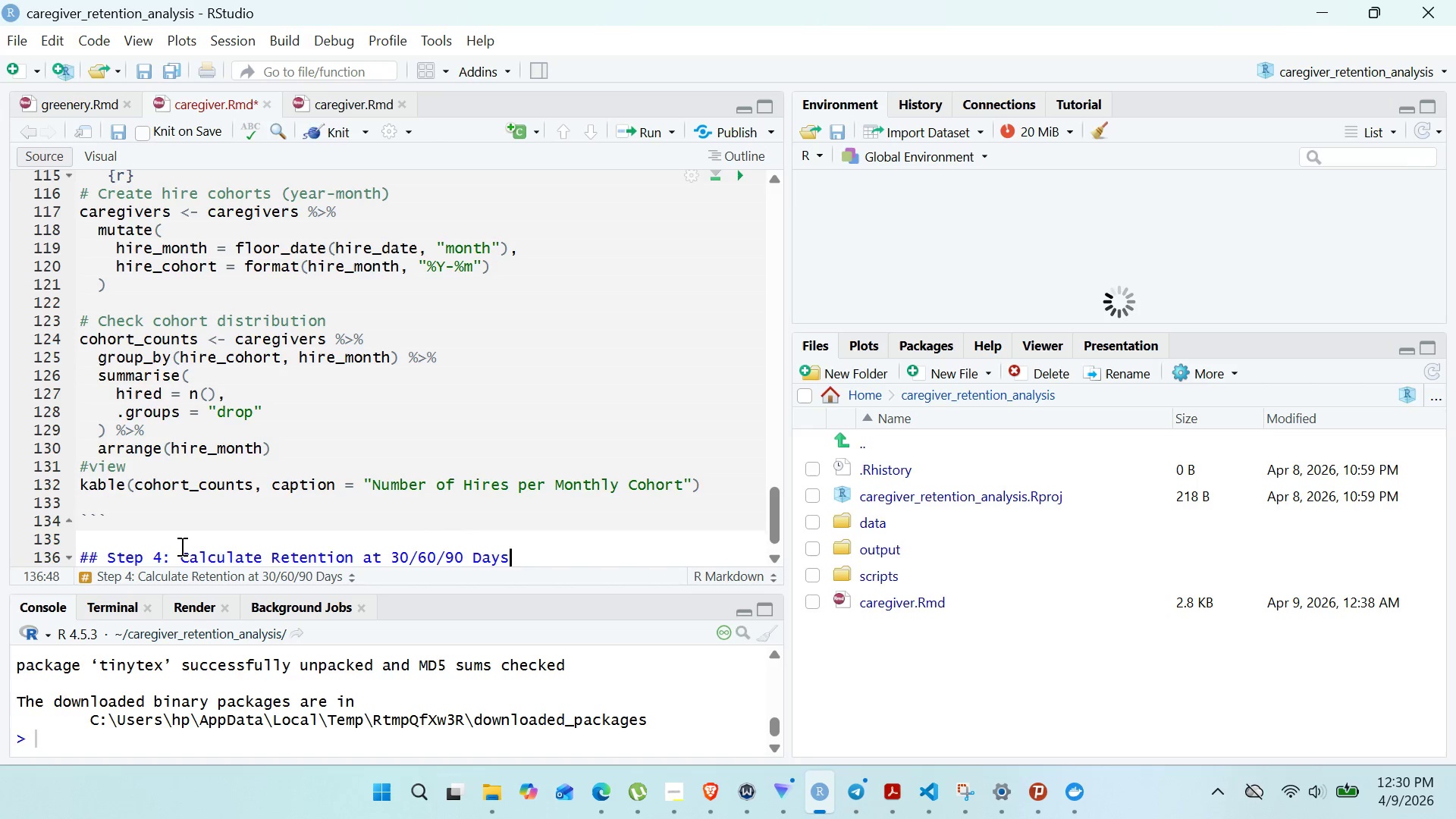 
key(Enter)
 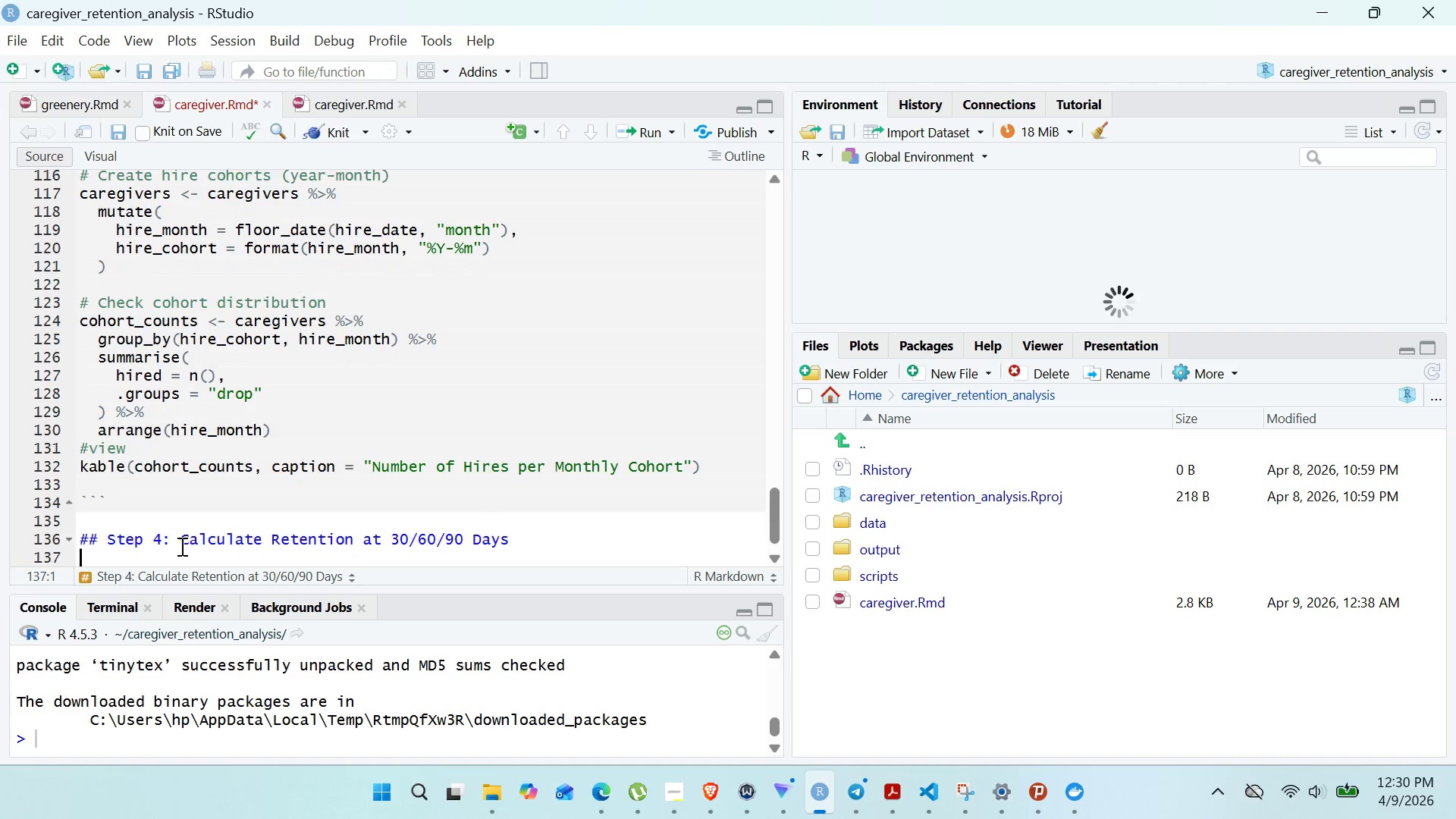 
key(Enter)
 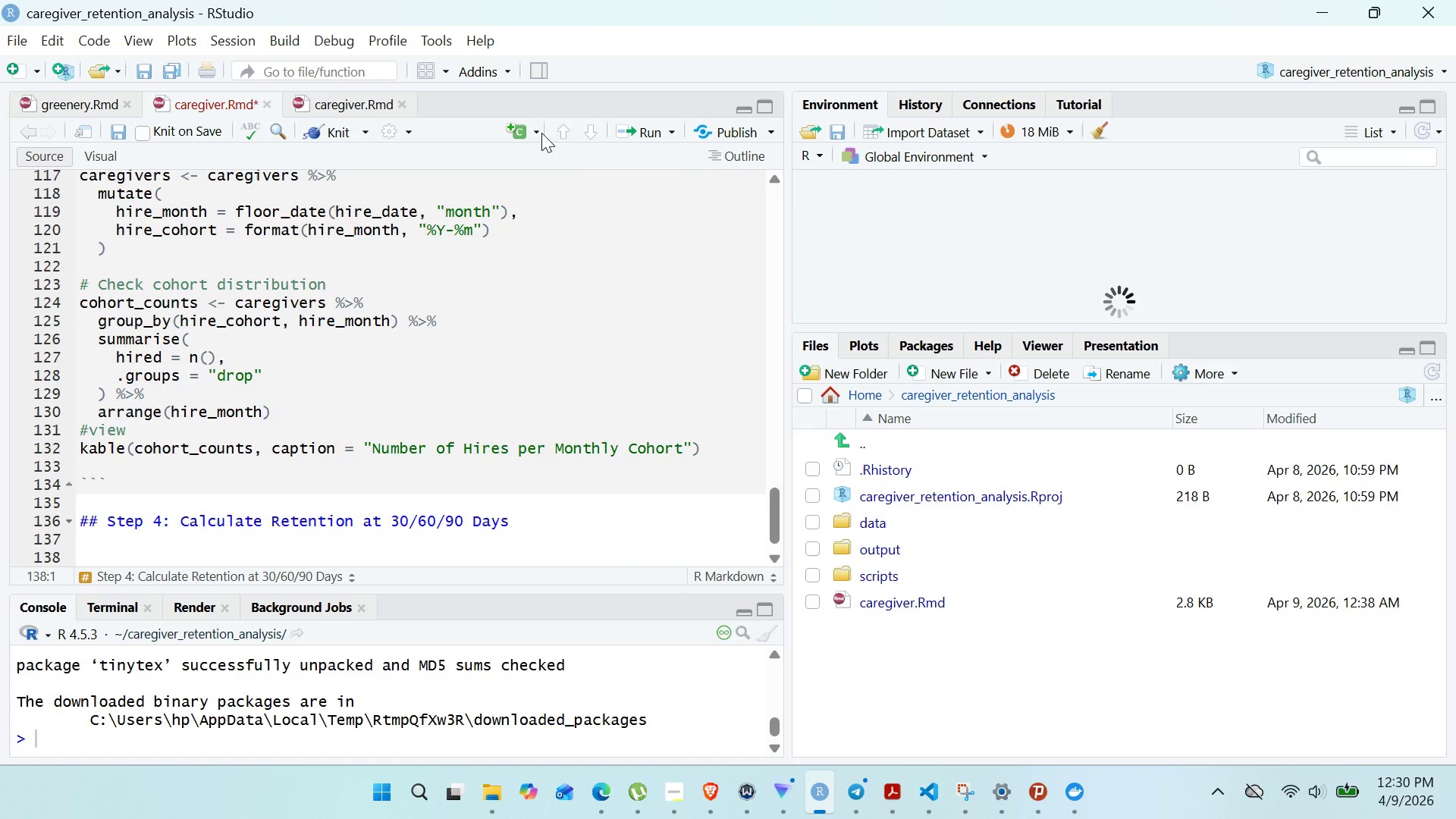 
left_click([537, 127])
 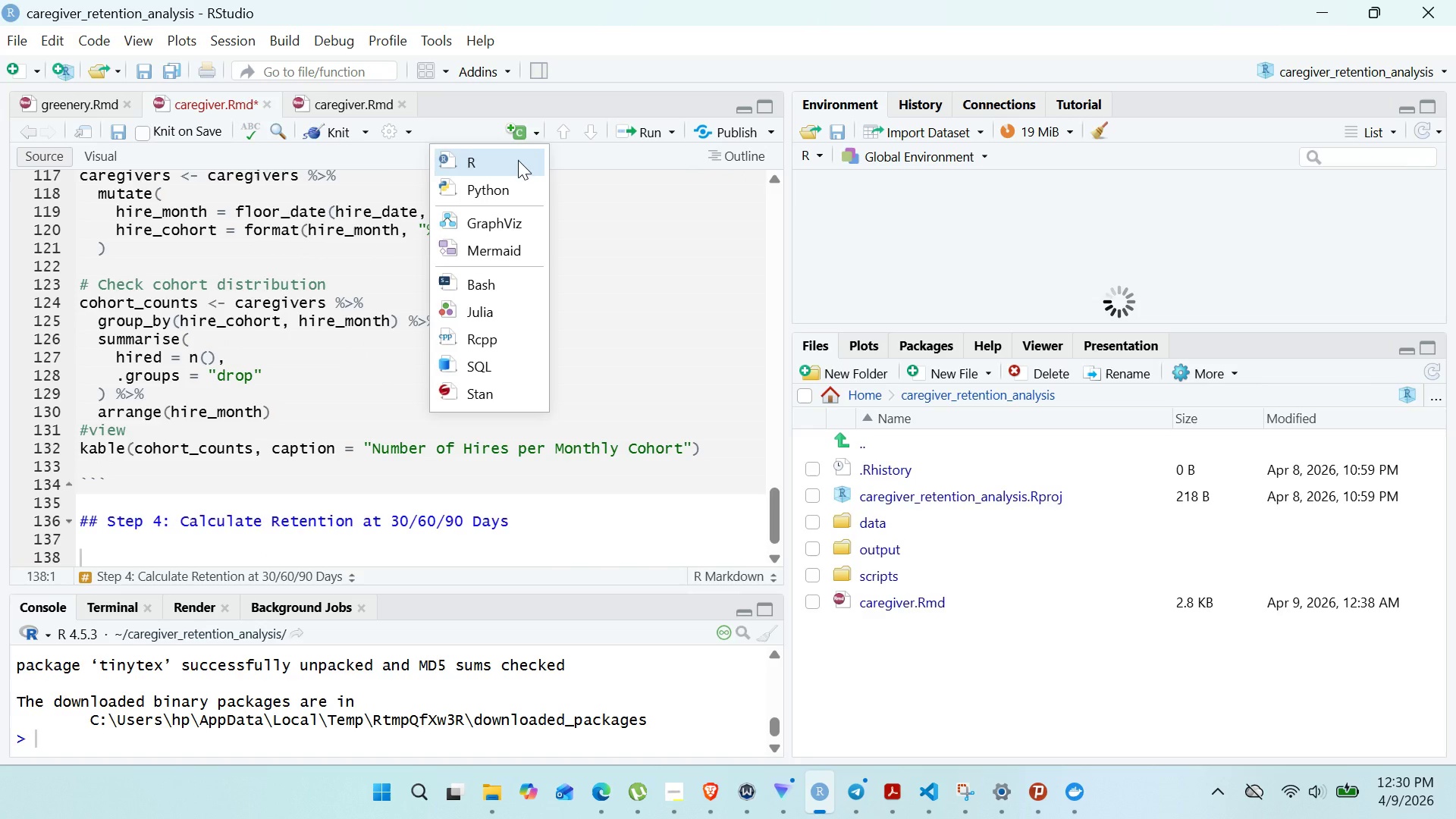 
left_click([518, 160])
 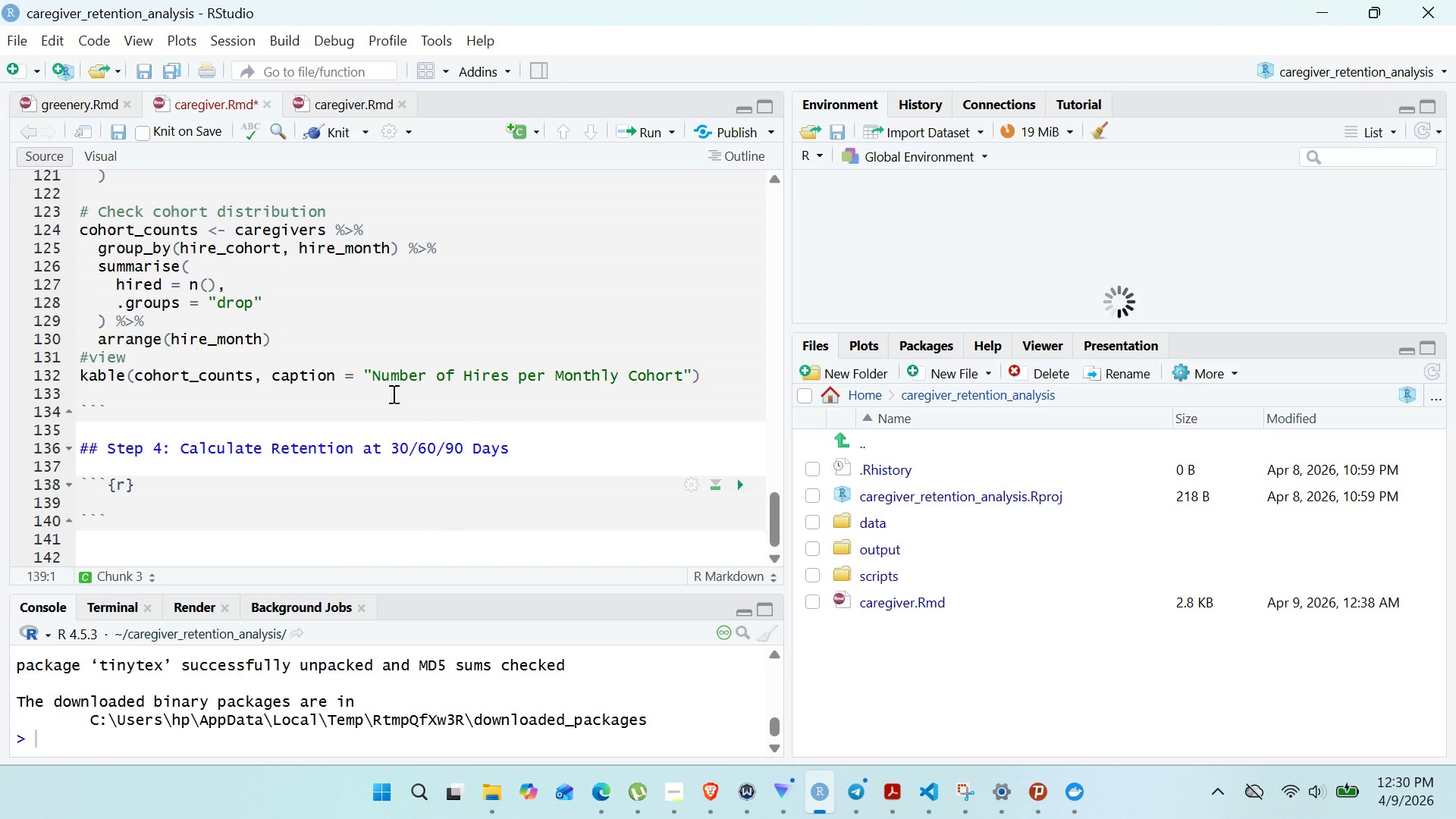 
wait(17.02)
 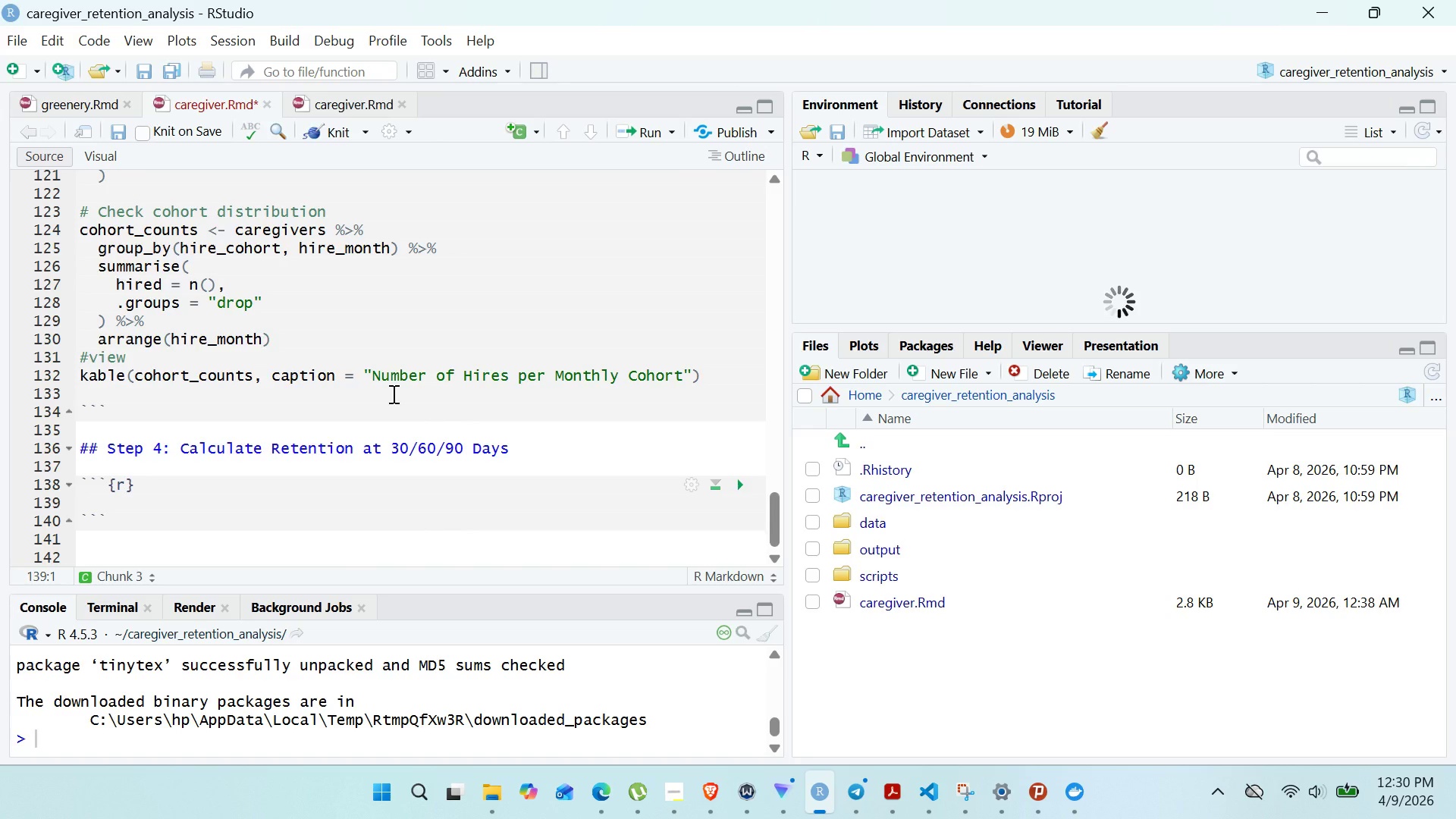 
left_click([856, 808])
 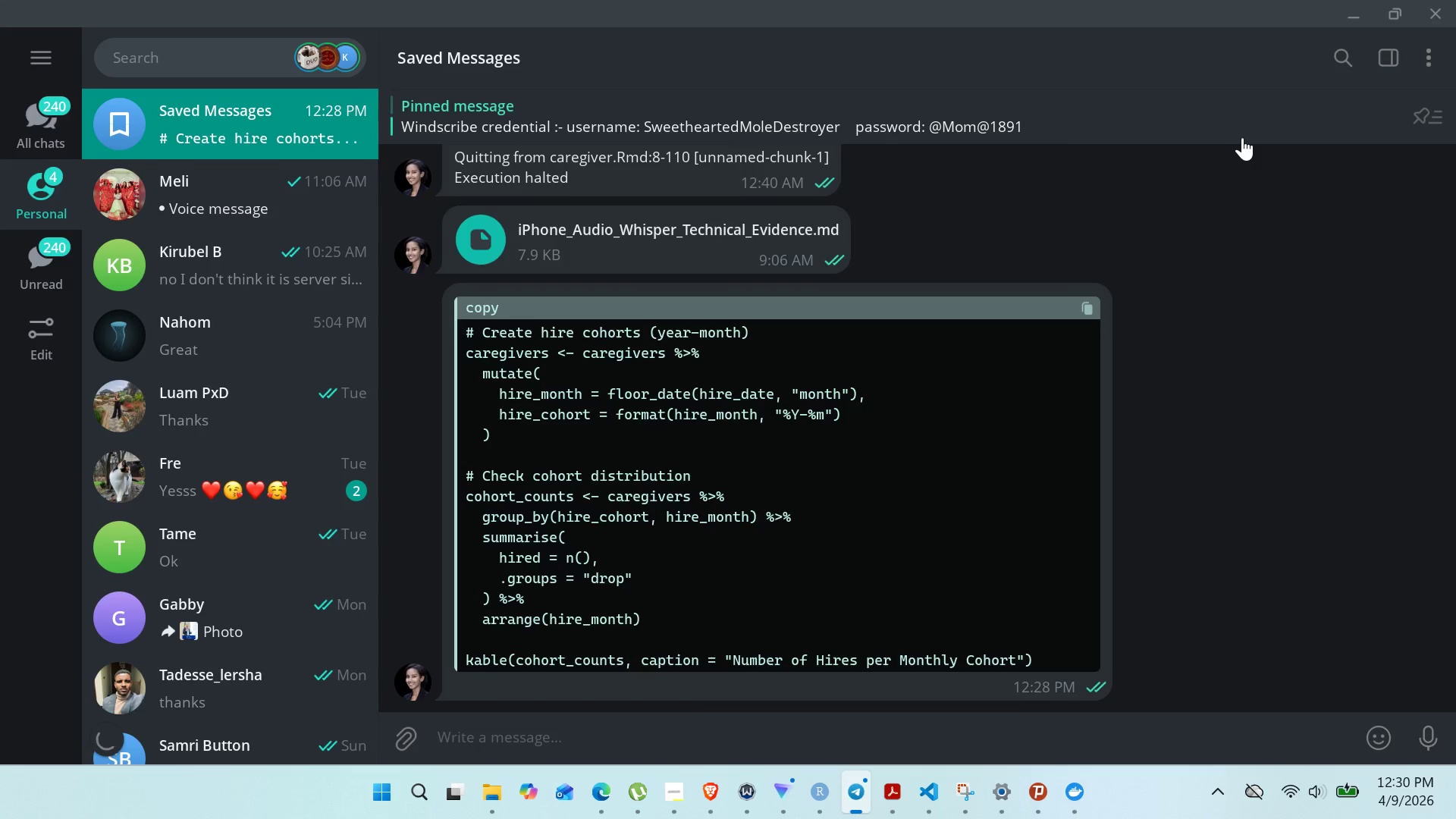 
wait(5.59)
 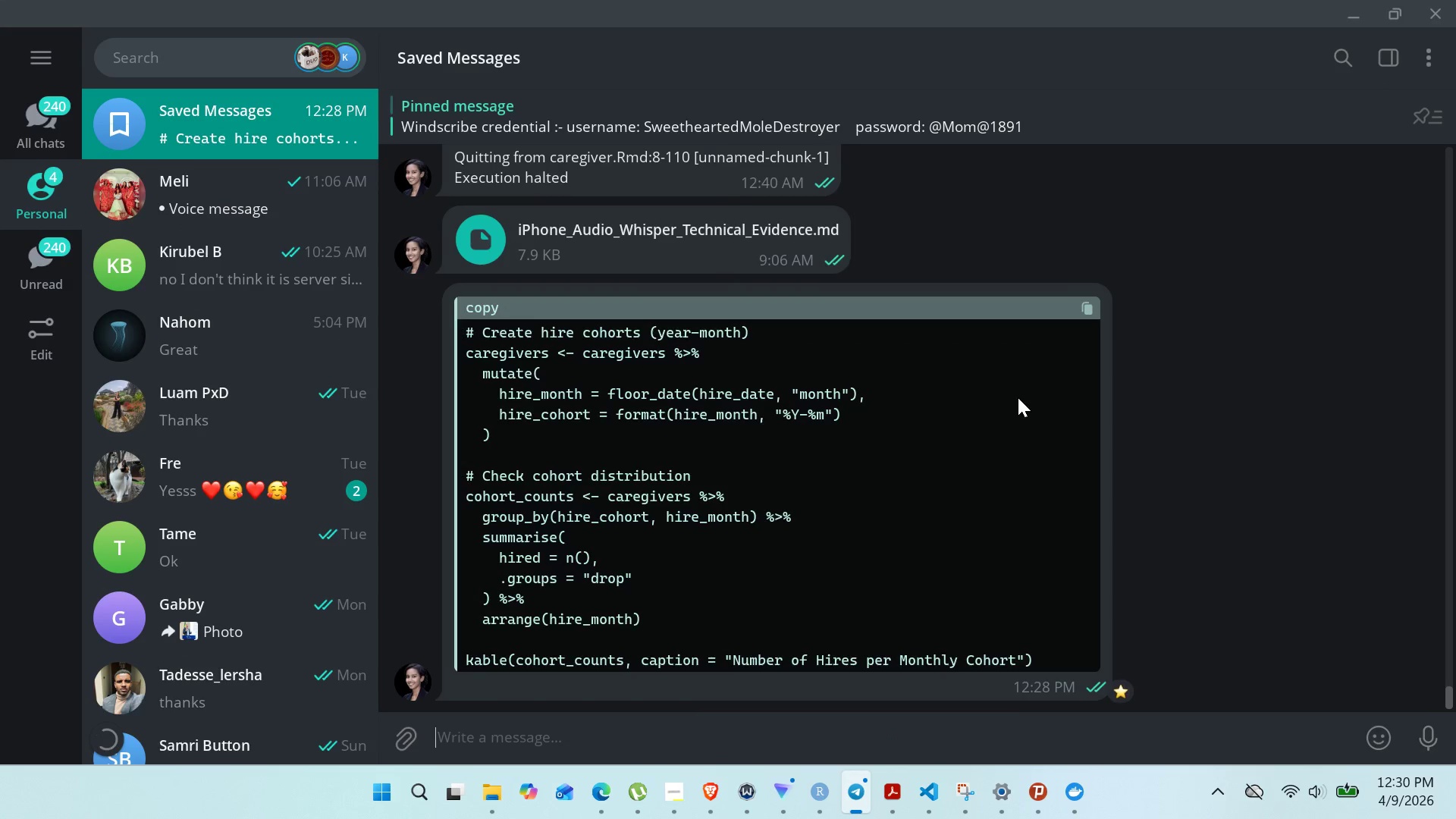 
left_click([1344, 7])
 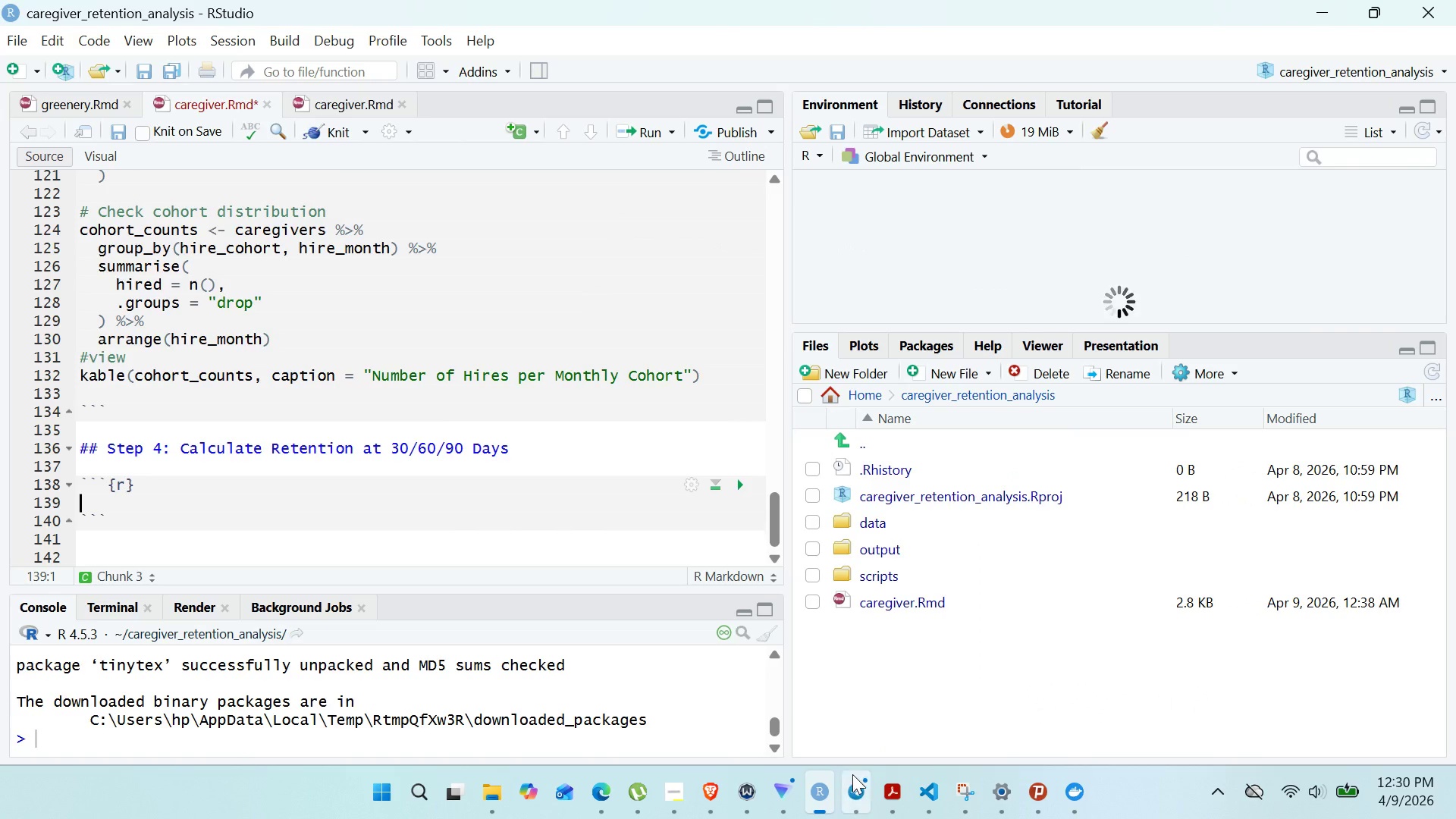 
left_click([853, 775])
 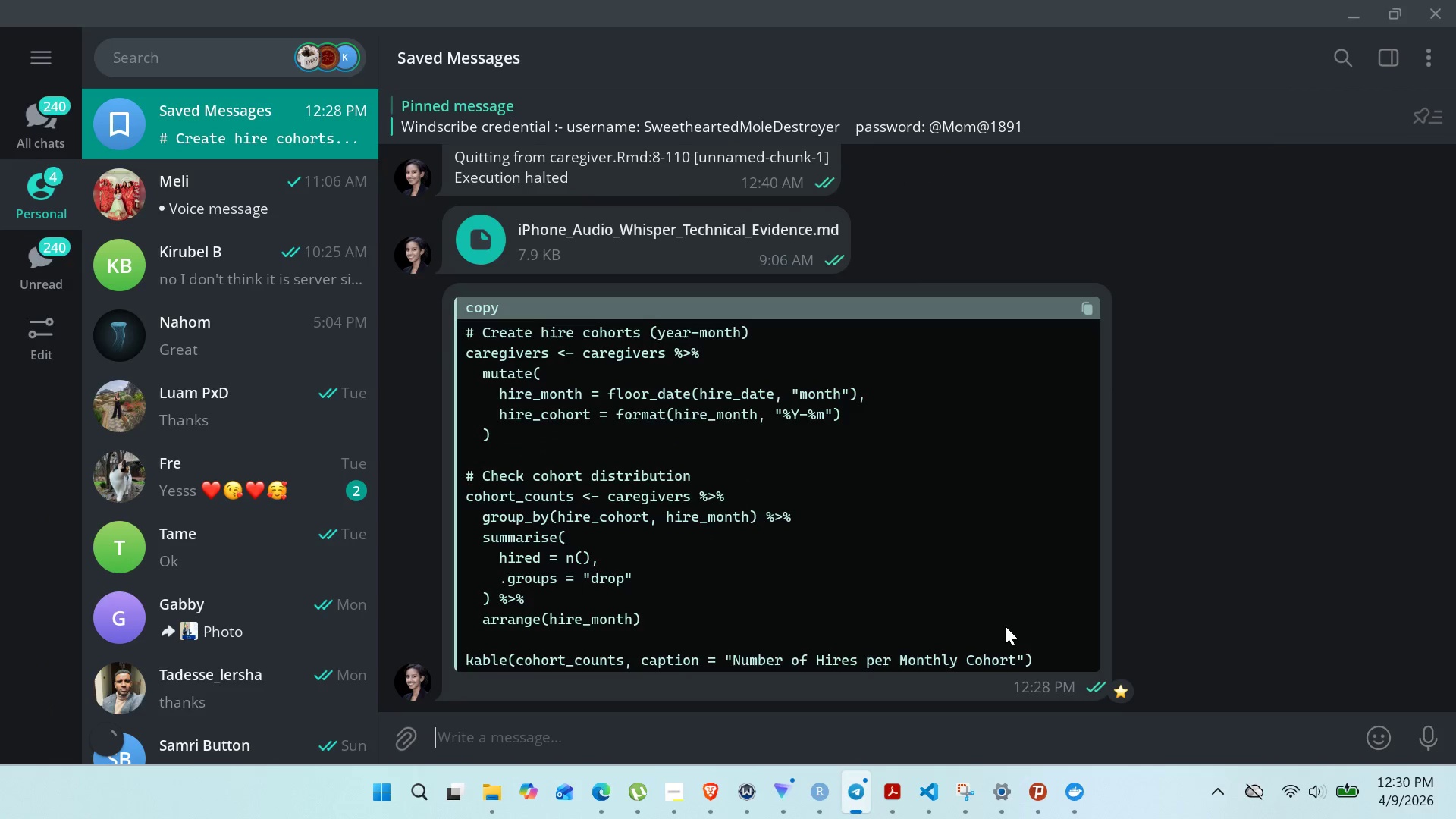 
wait(5.08)
 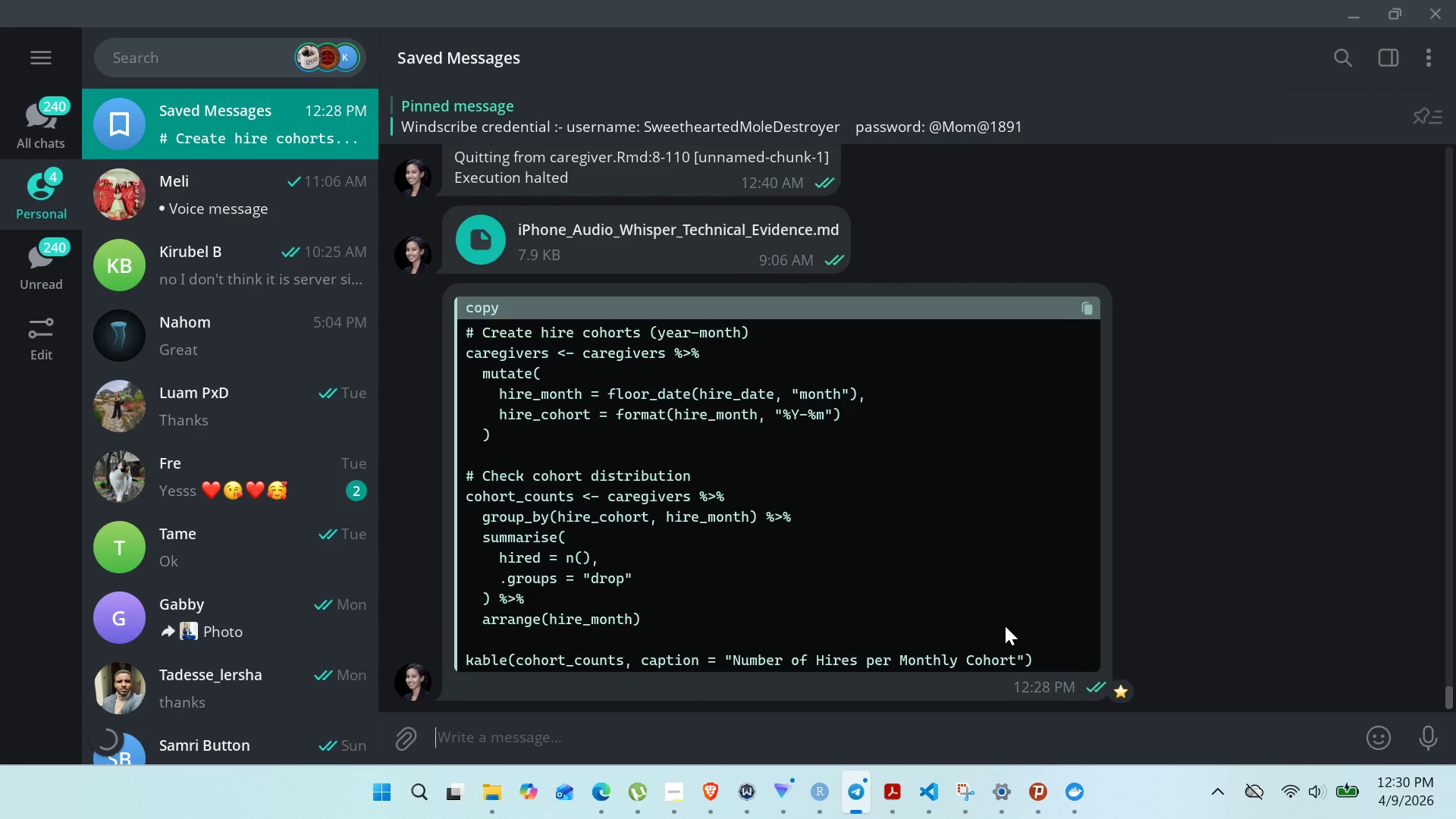 
left_click([1357, 15])
 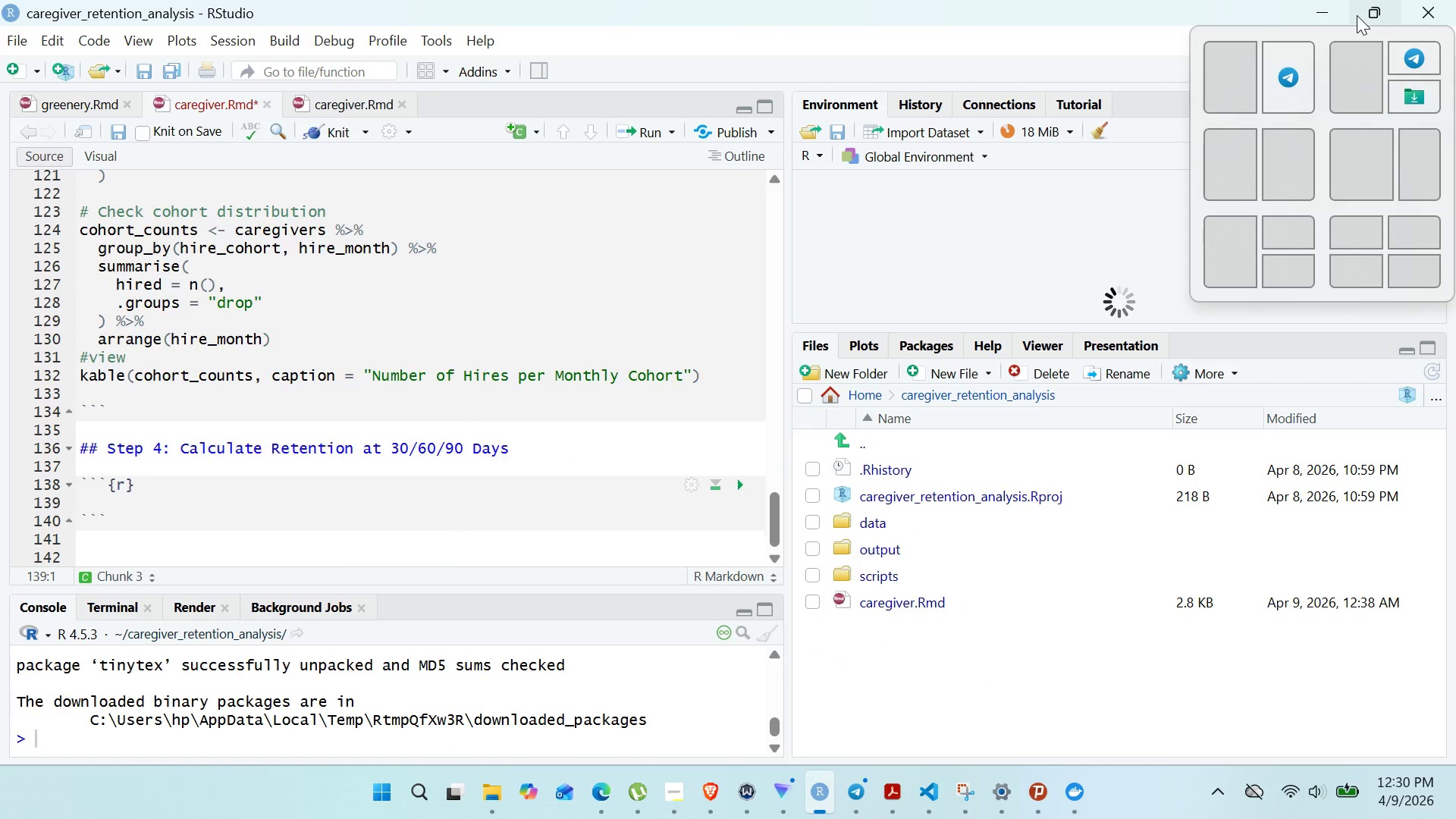 
wait(9.78)
 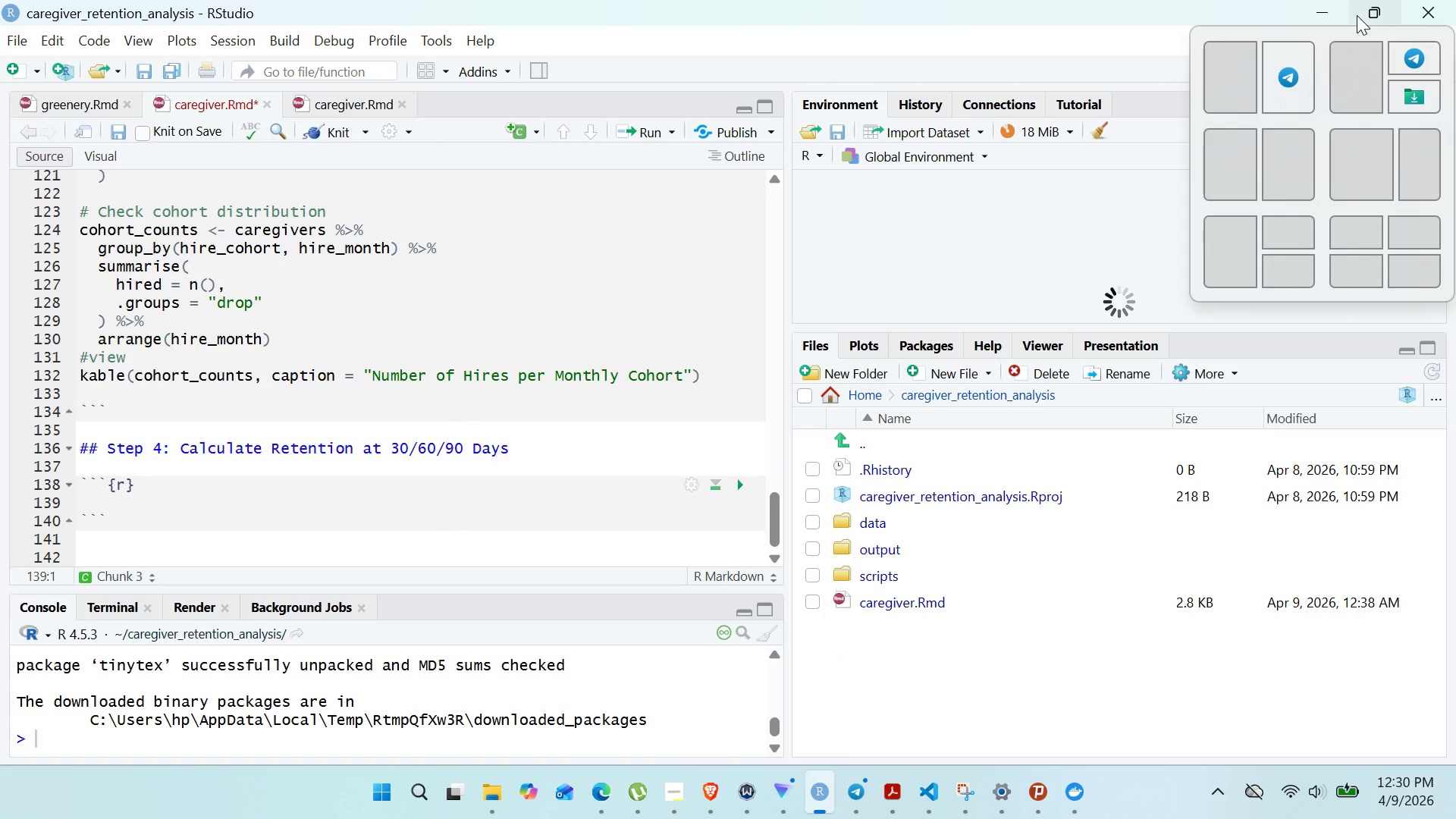 
left_click([849, 814])
 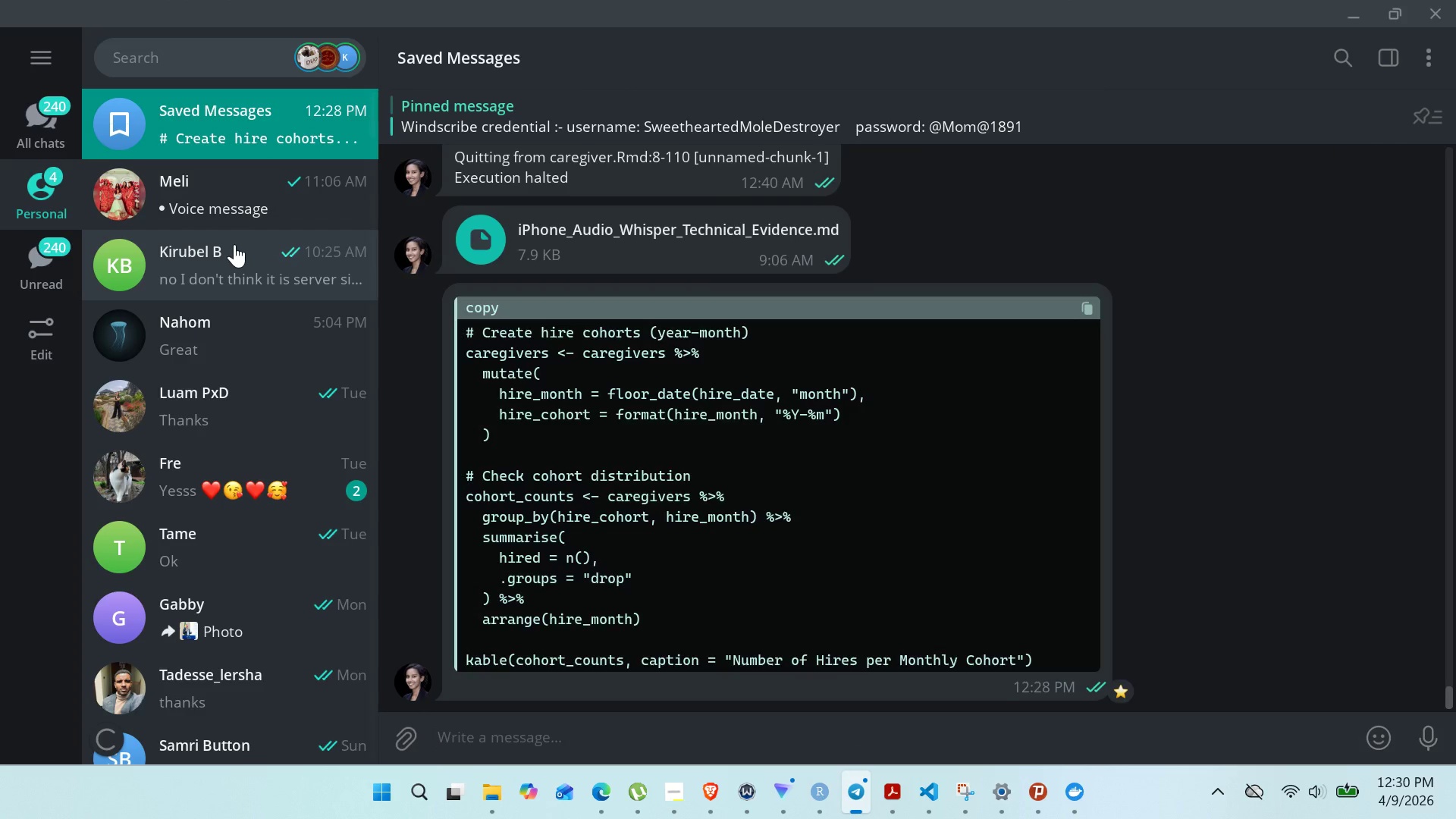 
left_click([254, 121])
 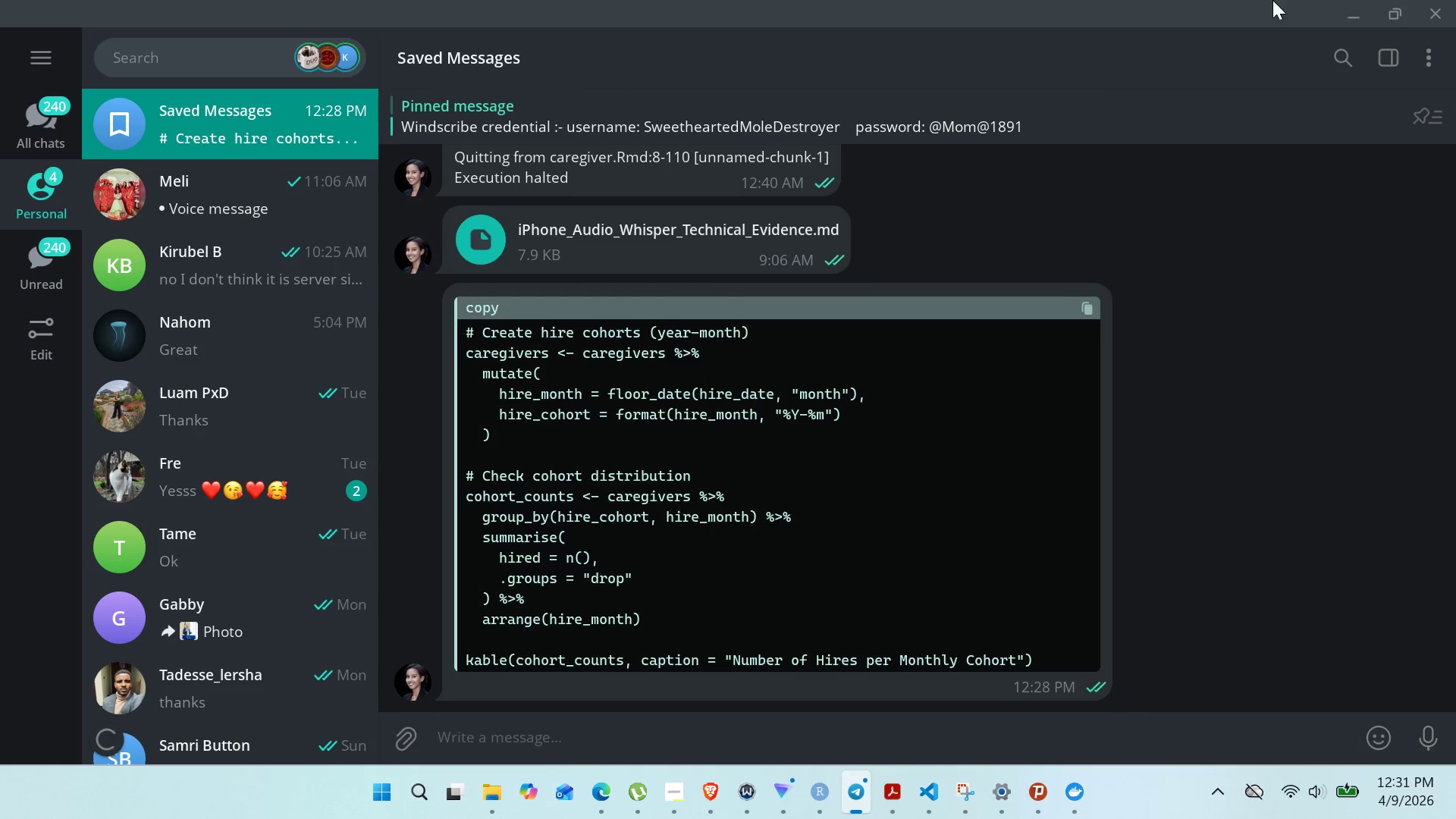 
left_click([1351, 8])
 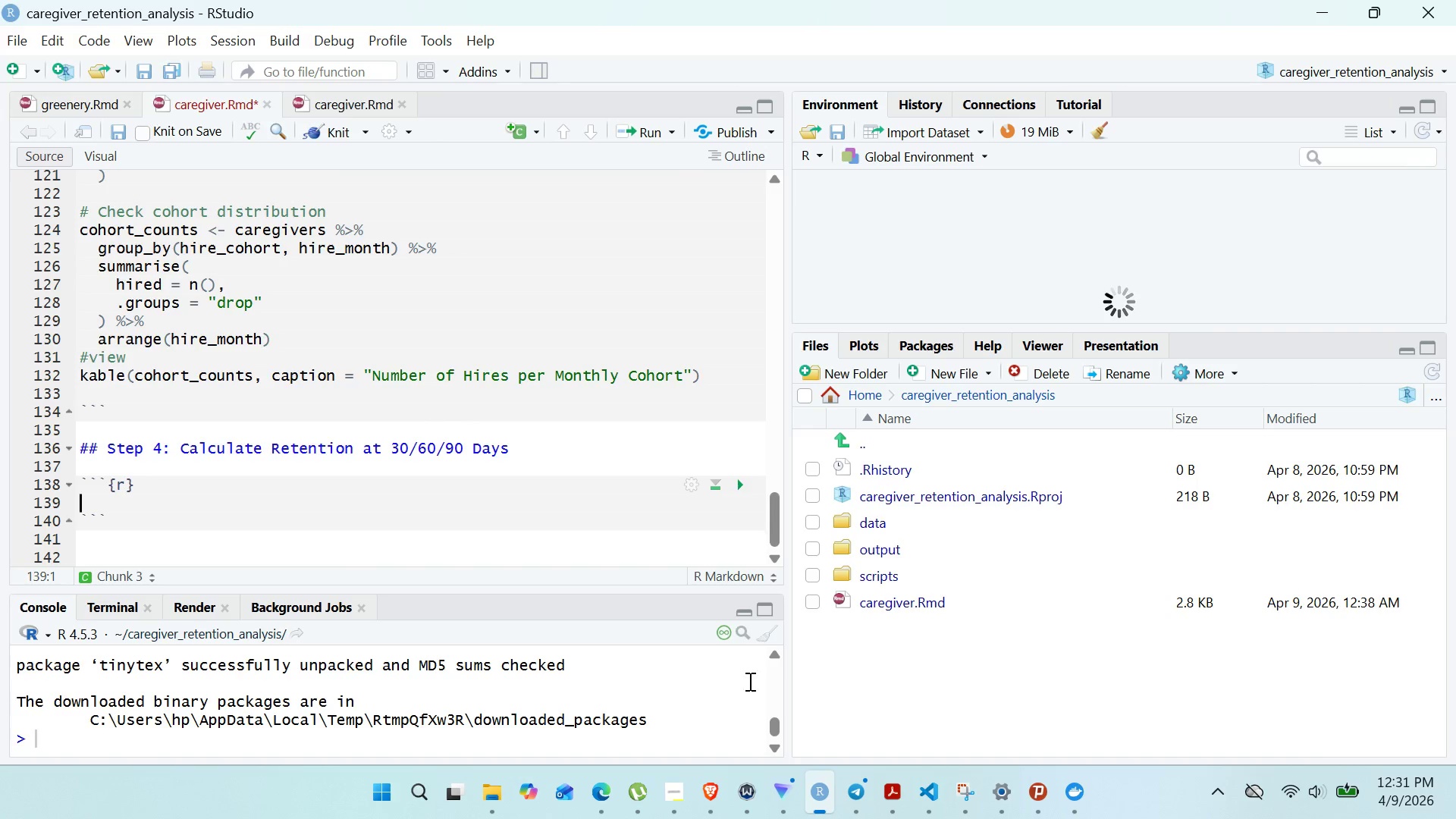 
wait(7.02)
 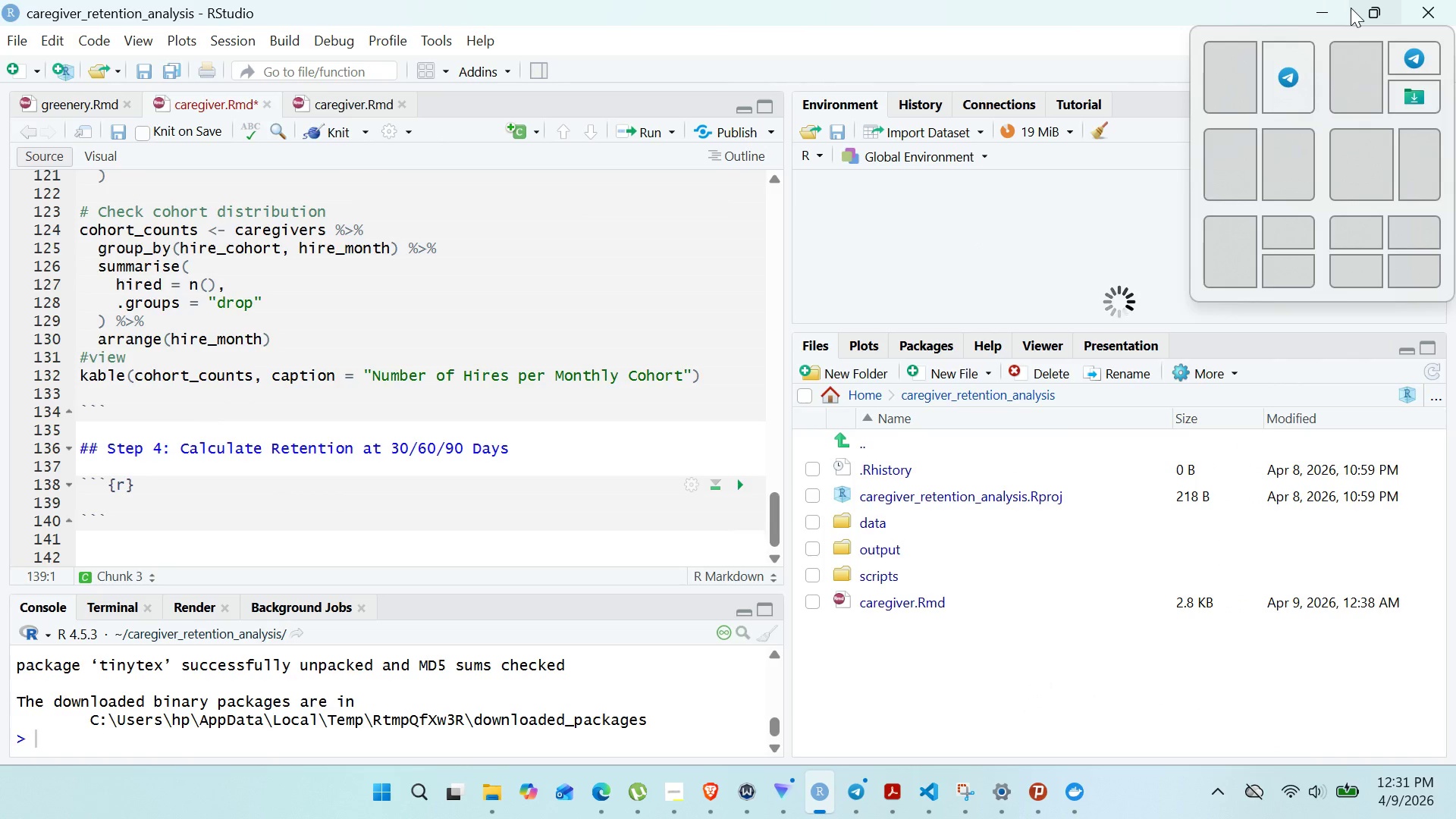 
left_click([1037, 795])
 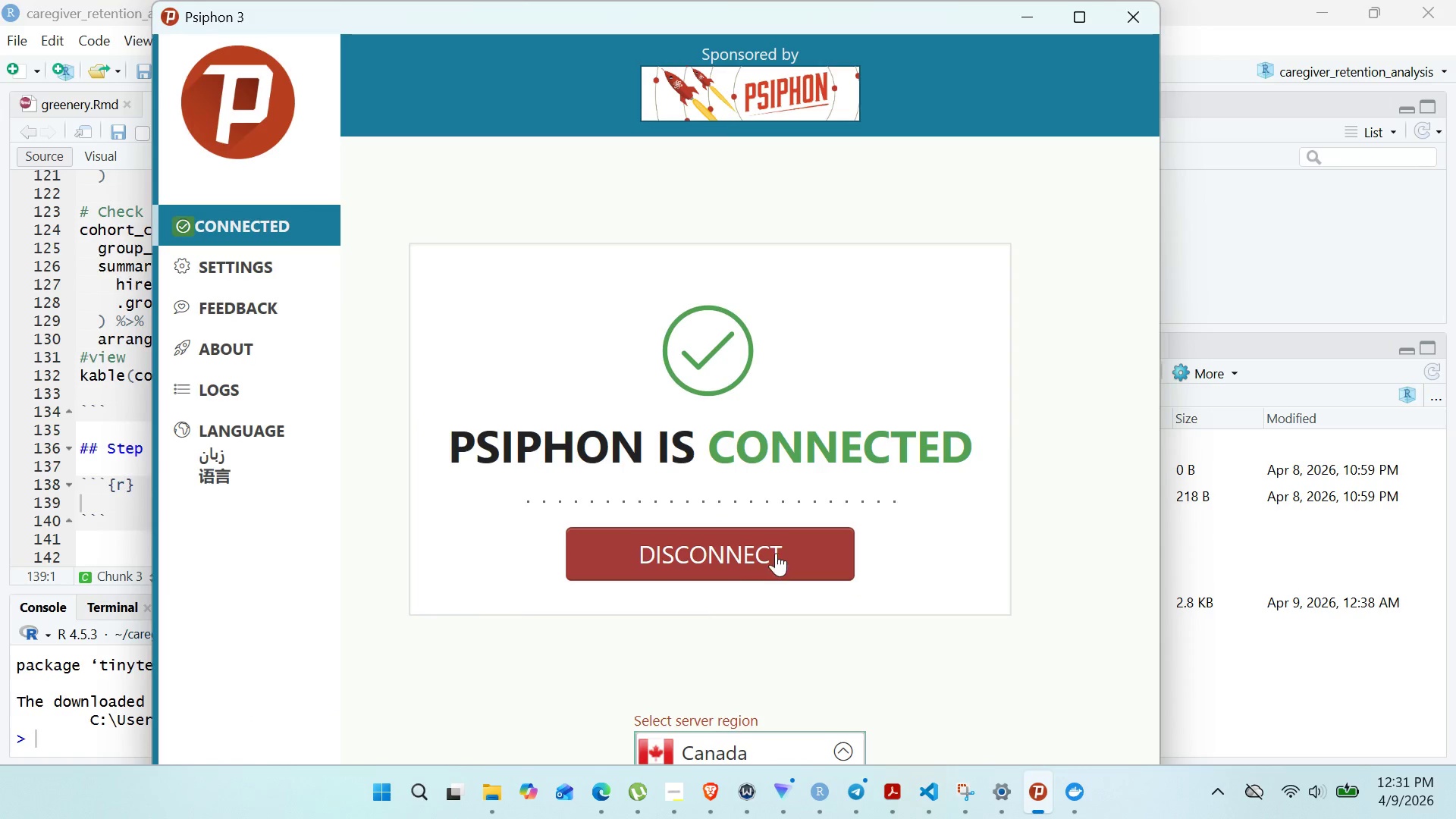 
left_click([776, 553])
 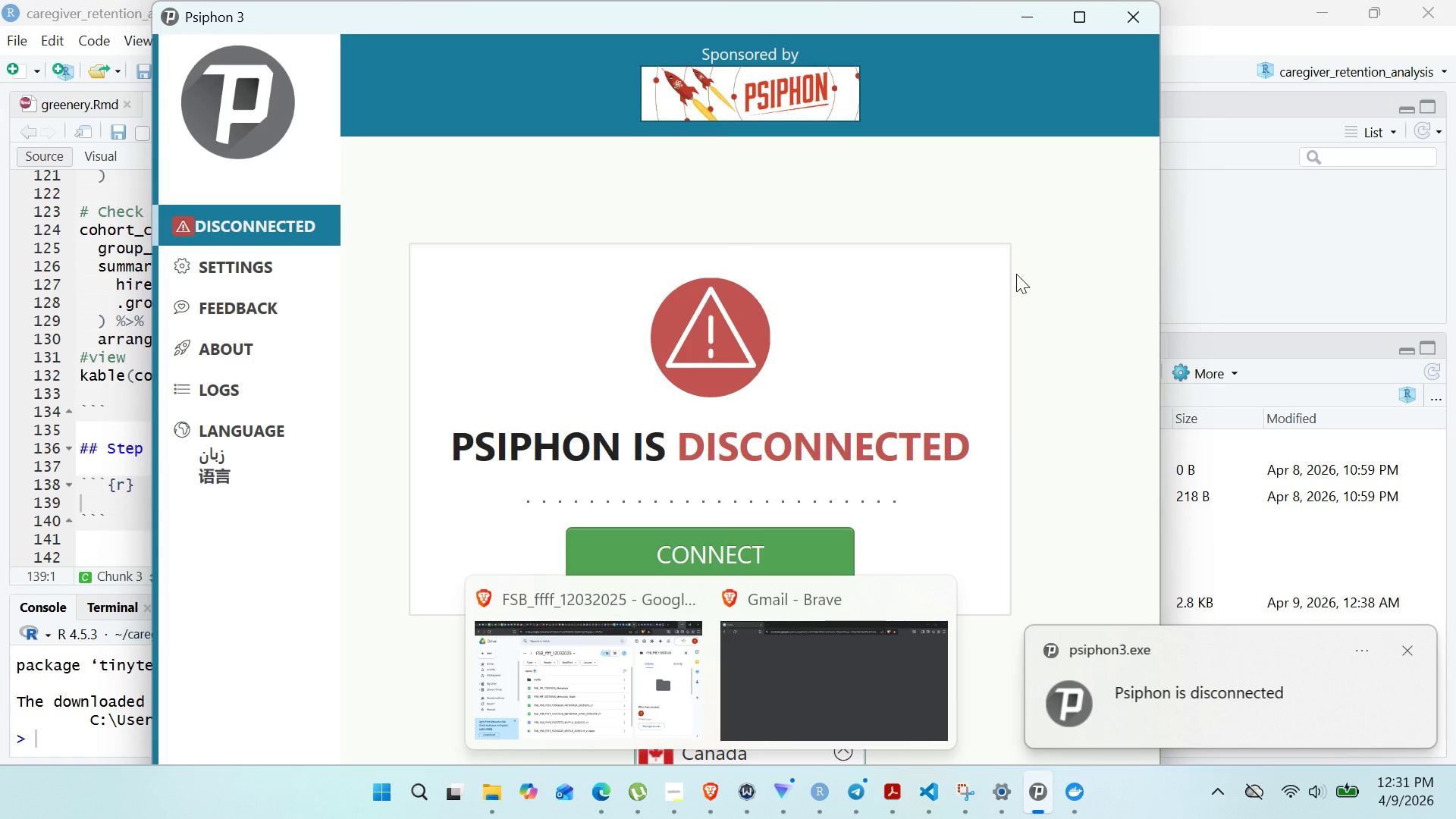 
wait(5.06)
 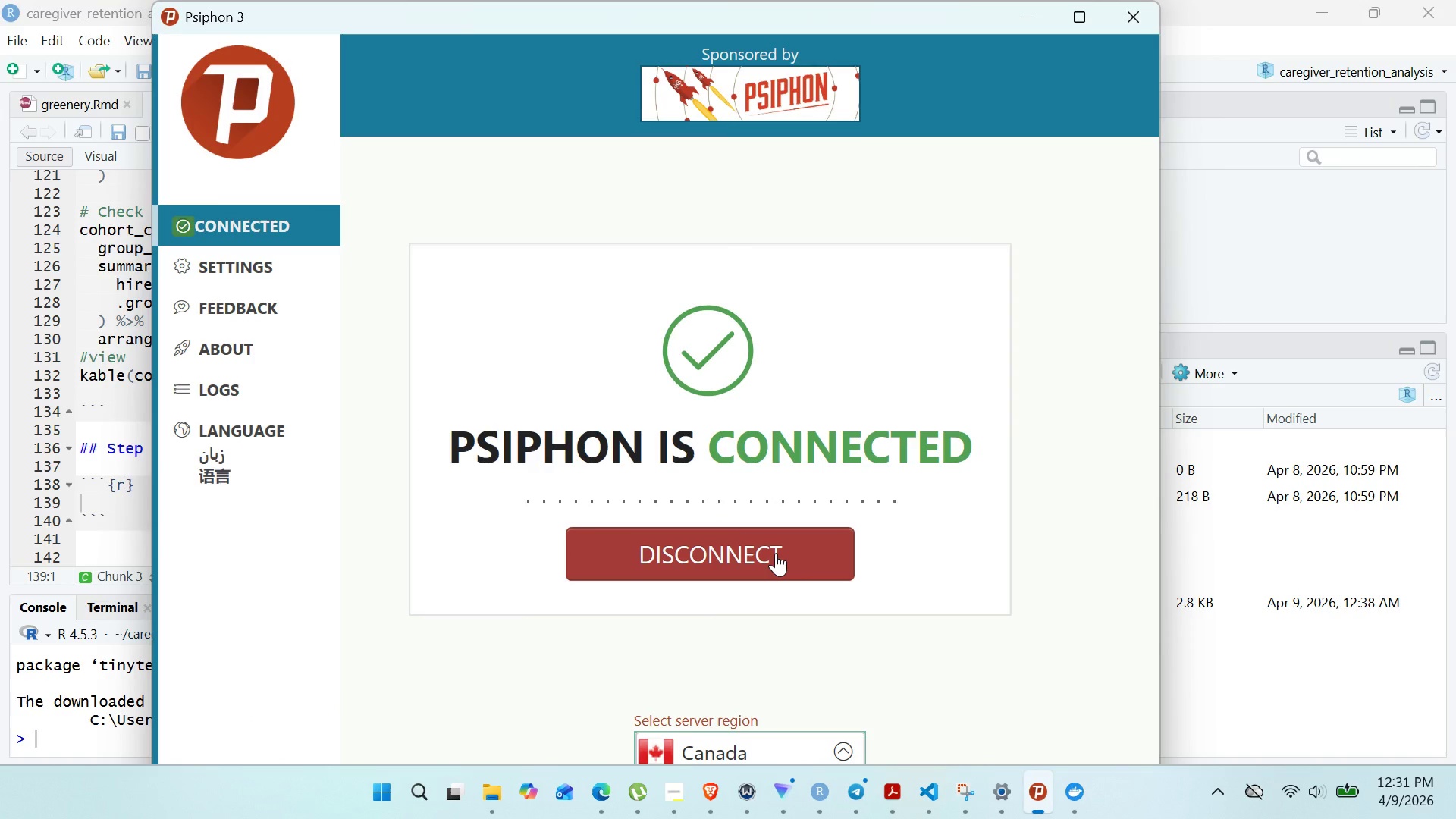 
left_click([1018, 11])
 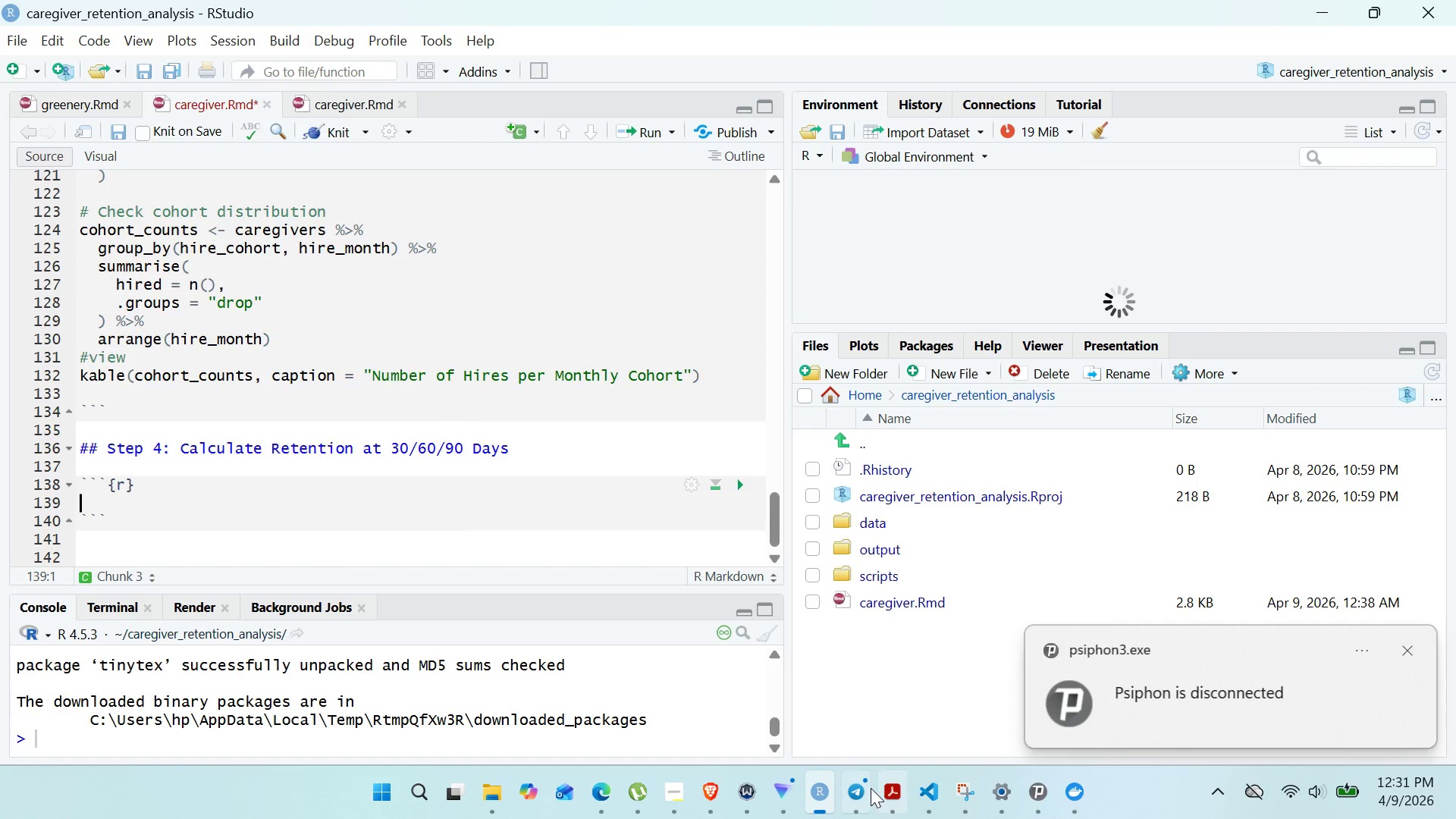 
left_click([855, 795])
 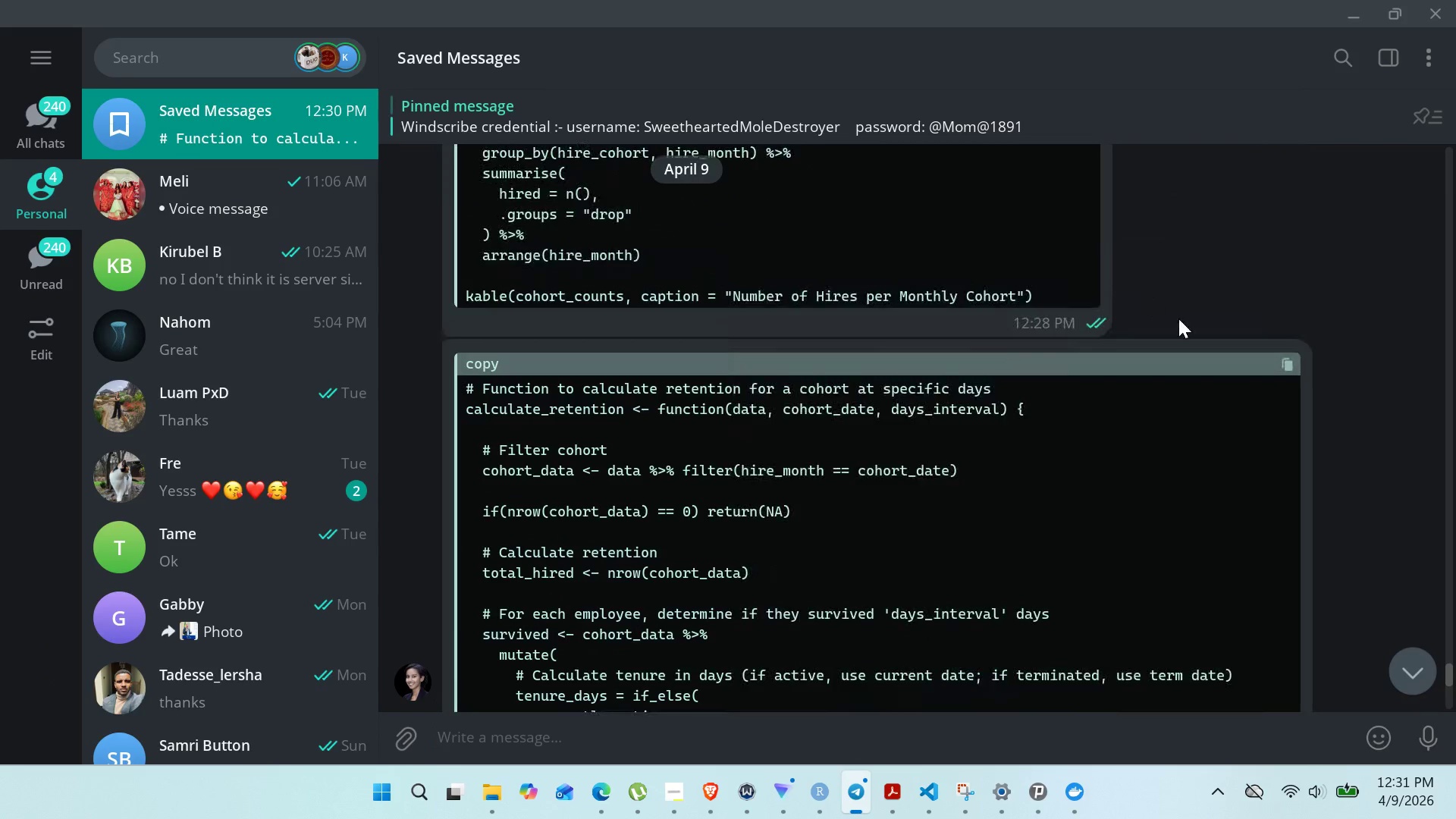 
left_click([1285, 356])
 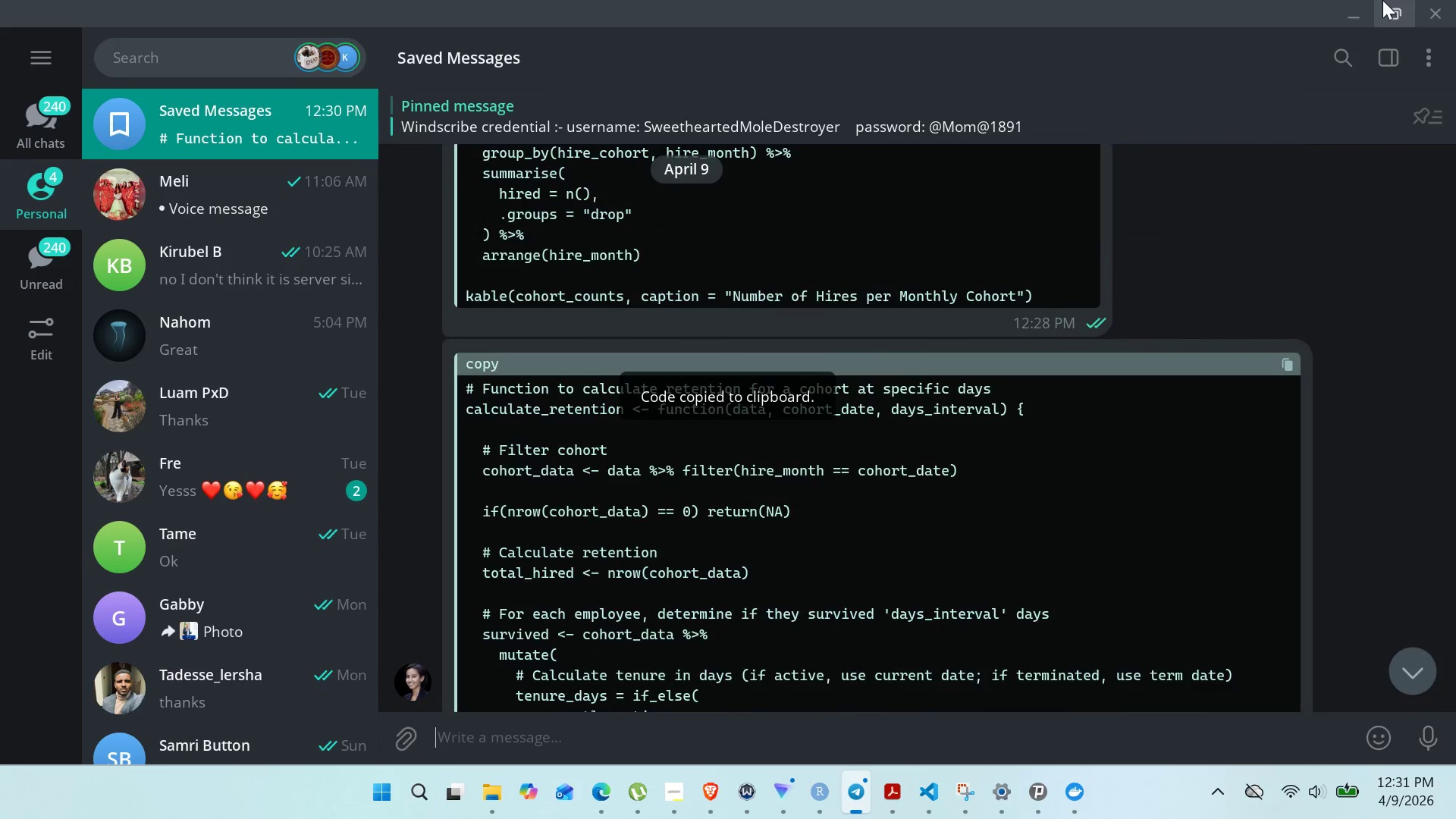 
left_click([1357, 0])
 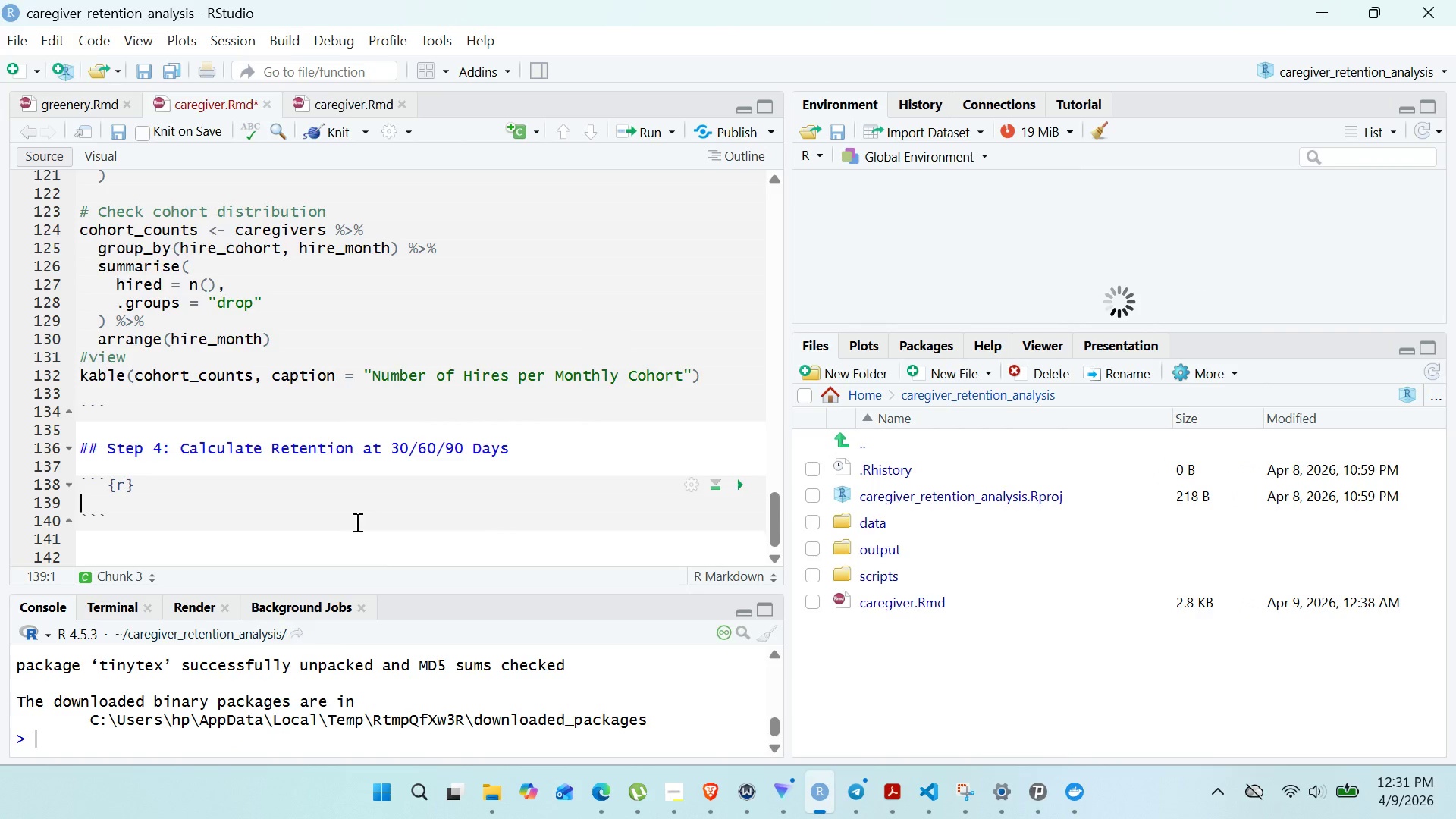 
key(Control+ControlLeft)
 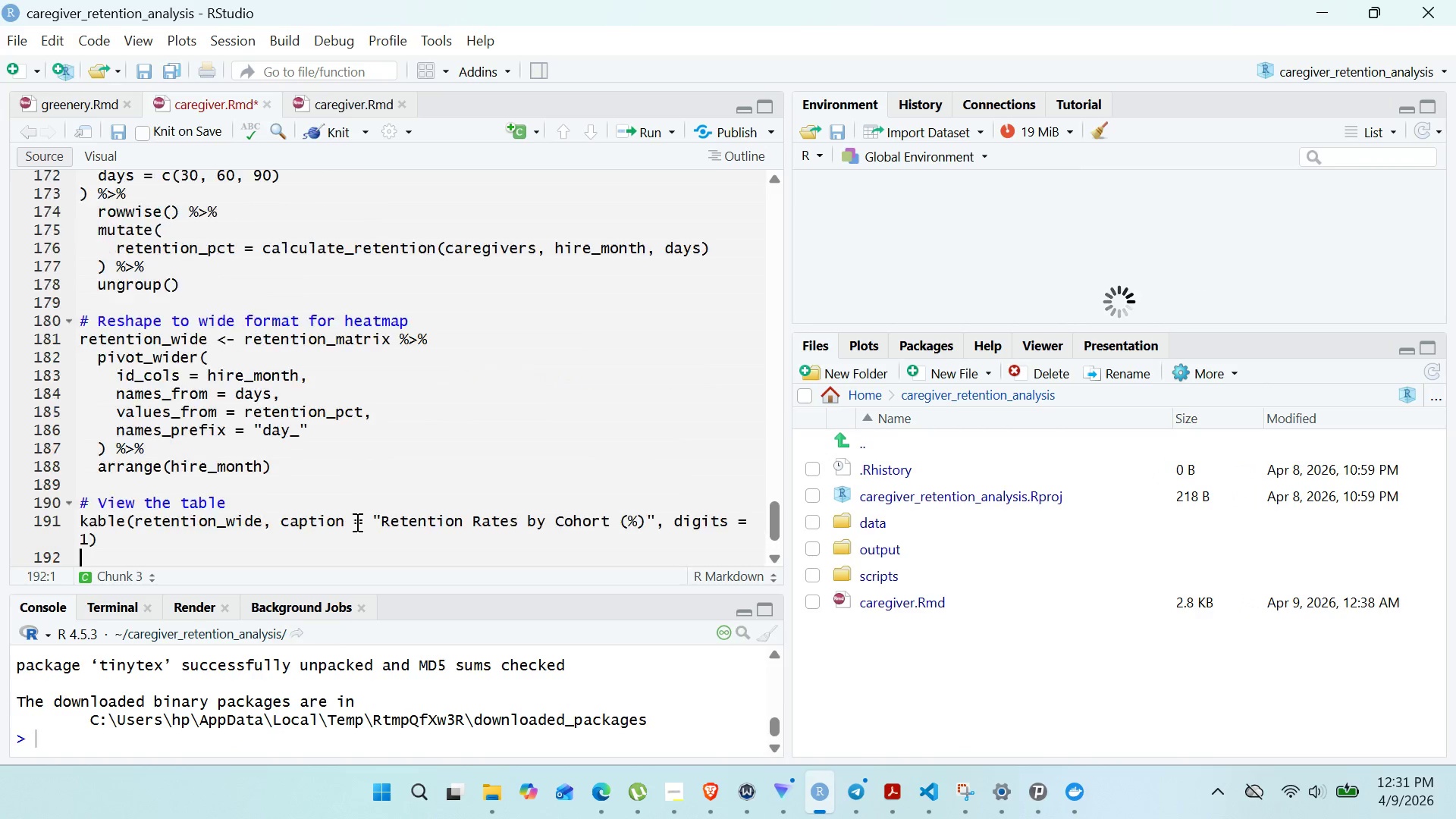 
key(Control+V)
 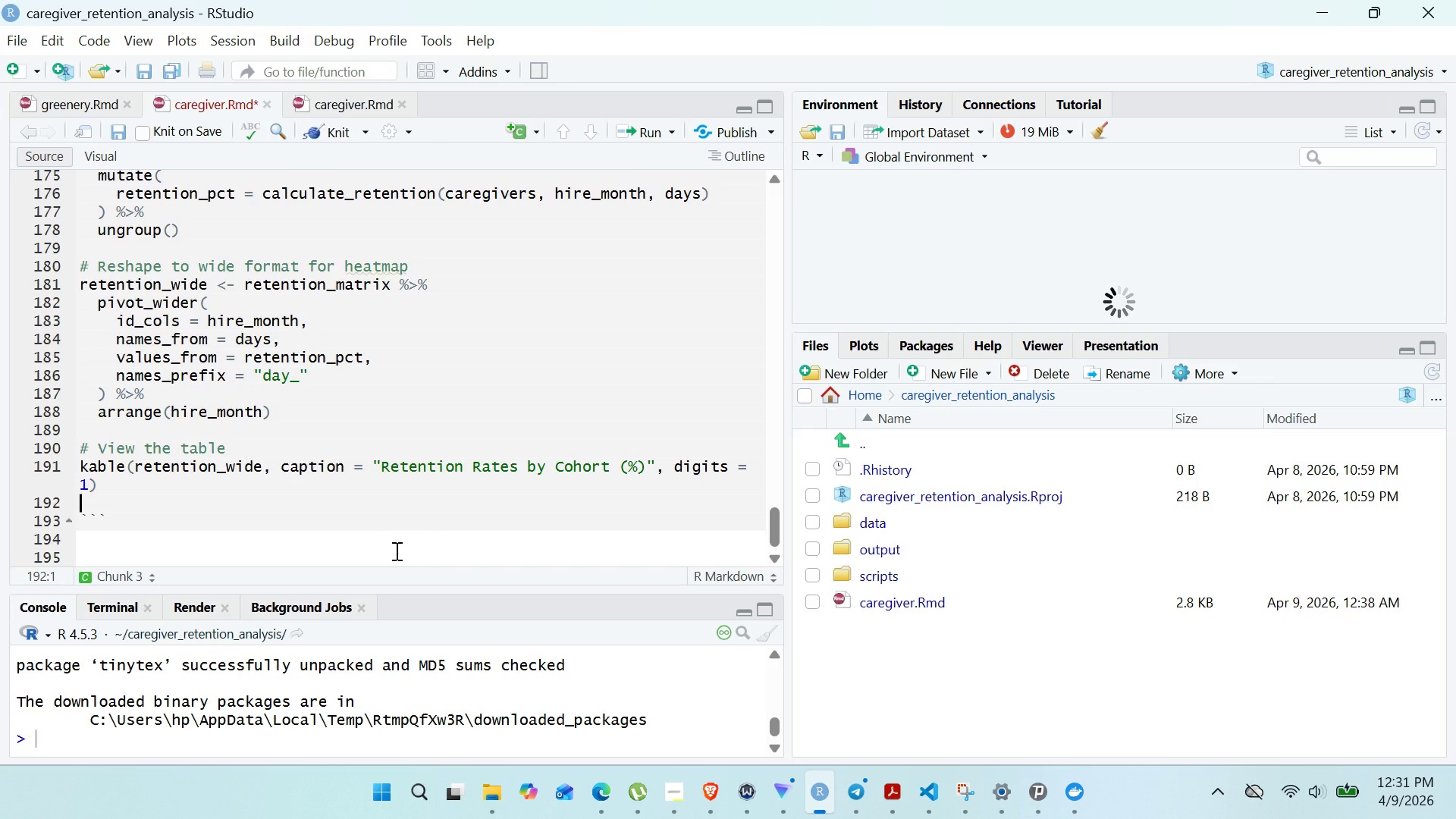 
left_click([395, 551])
 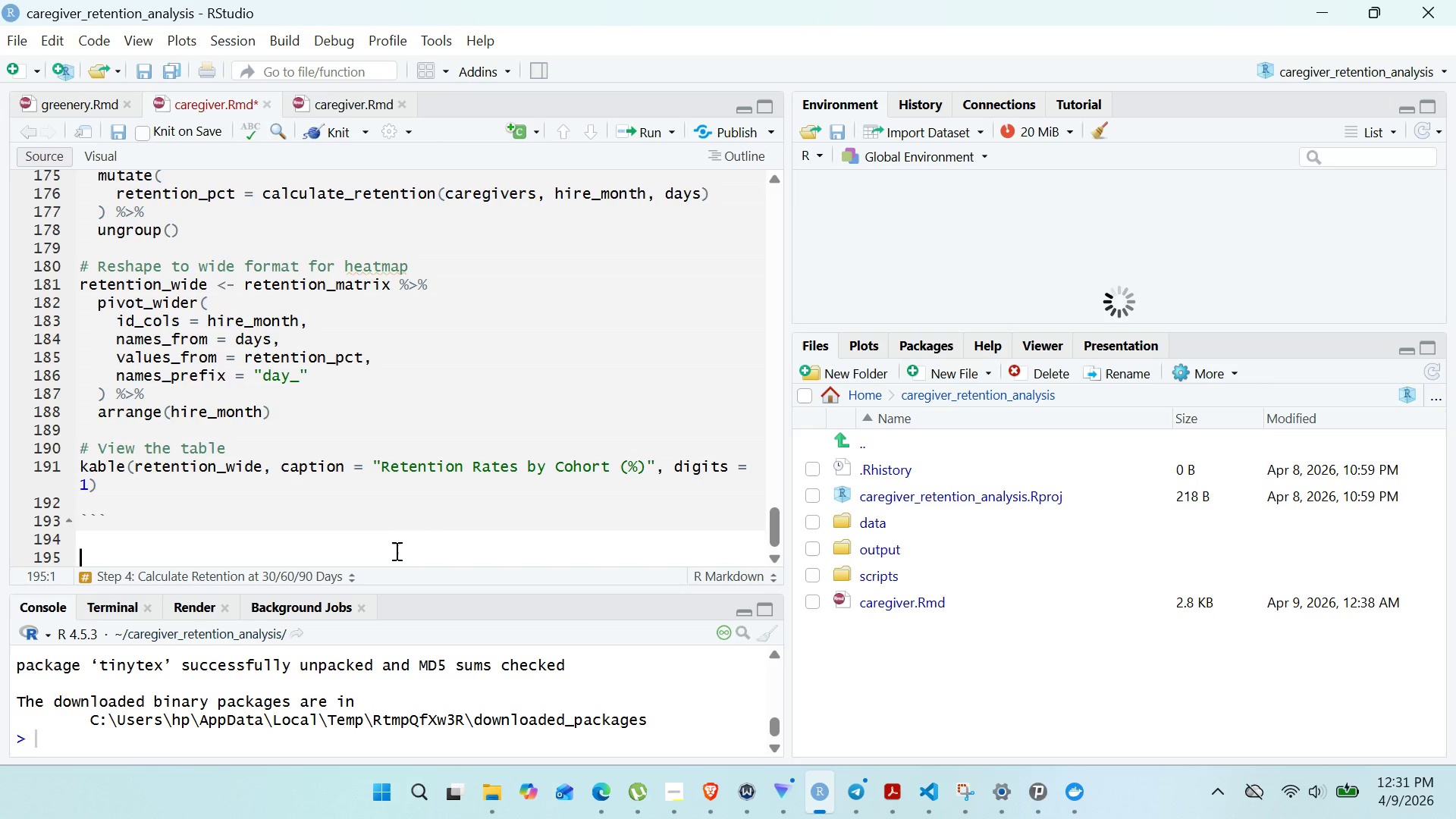 
wait(8.78)
 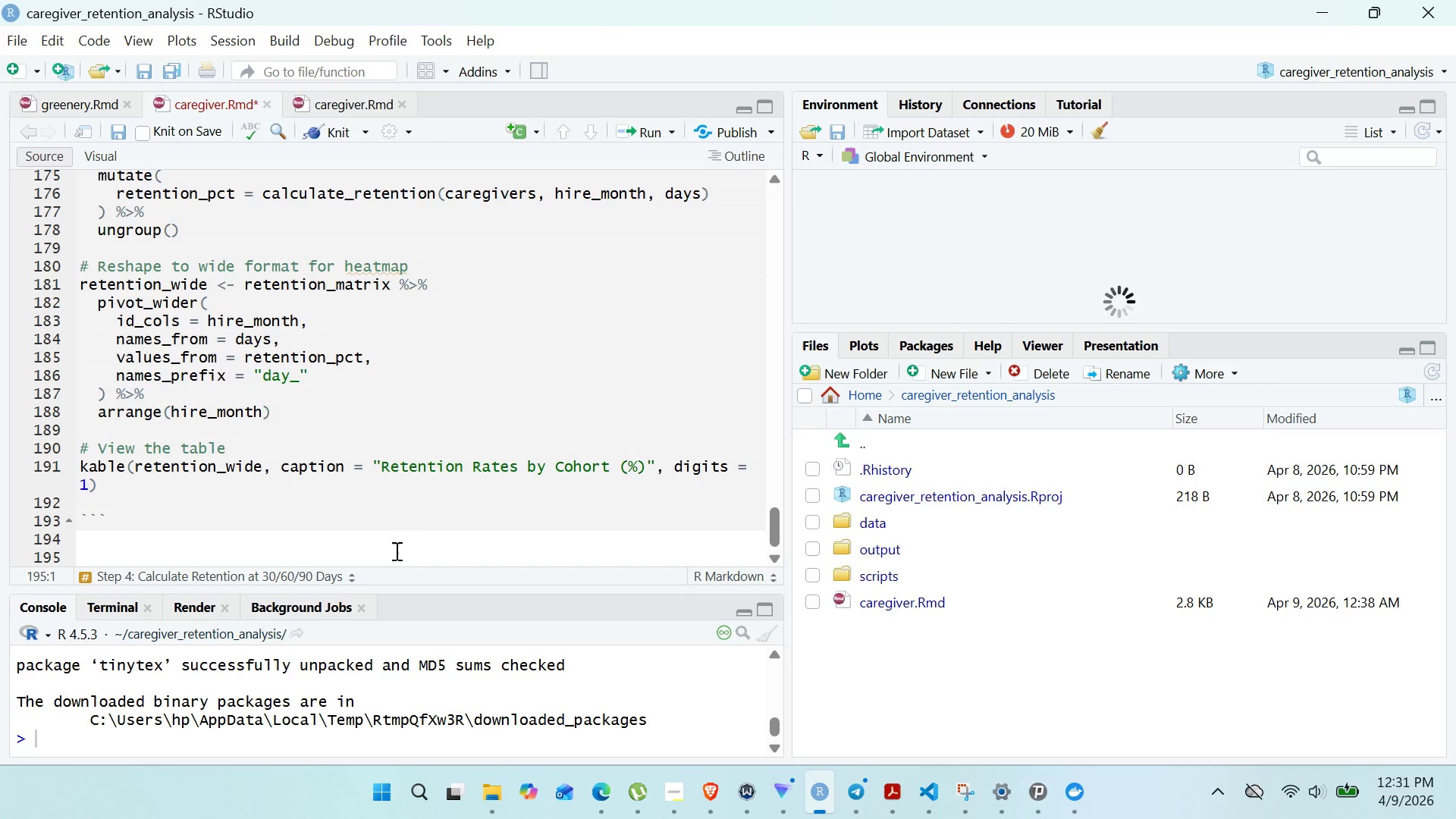 
type(## Step %)
key(Backspace)
type(5: Generate Classic Cohort Hetmap ())
 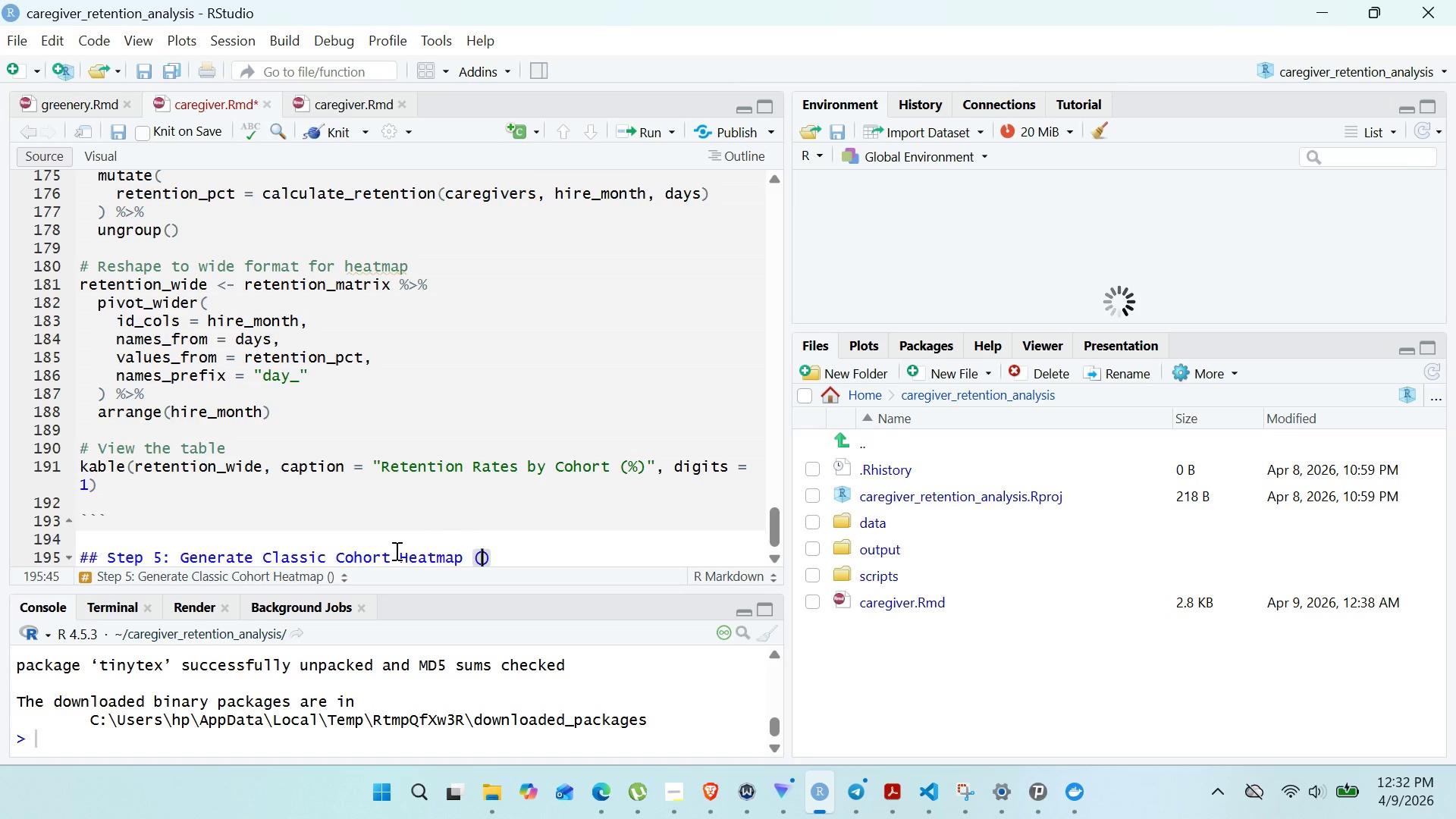 
 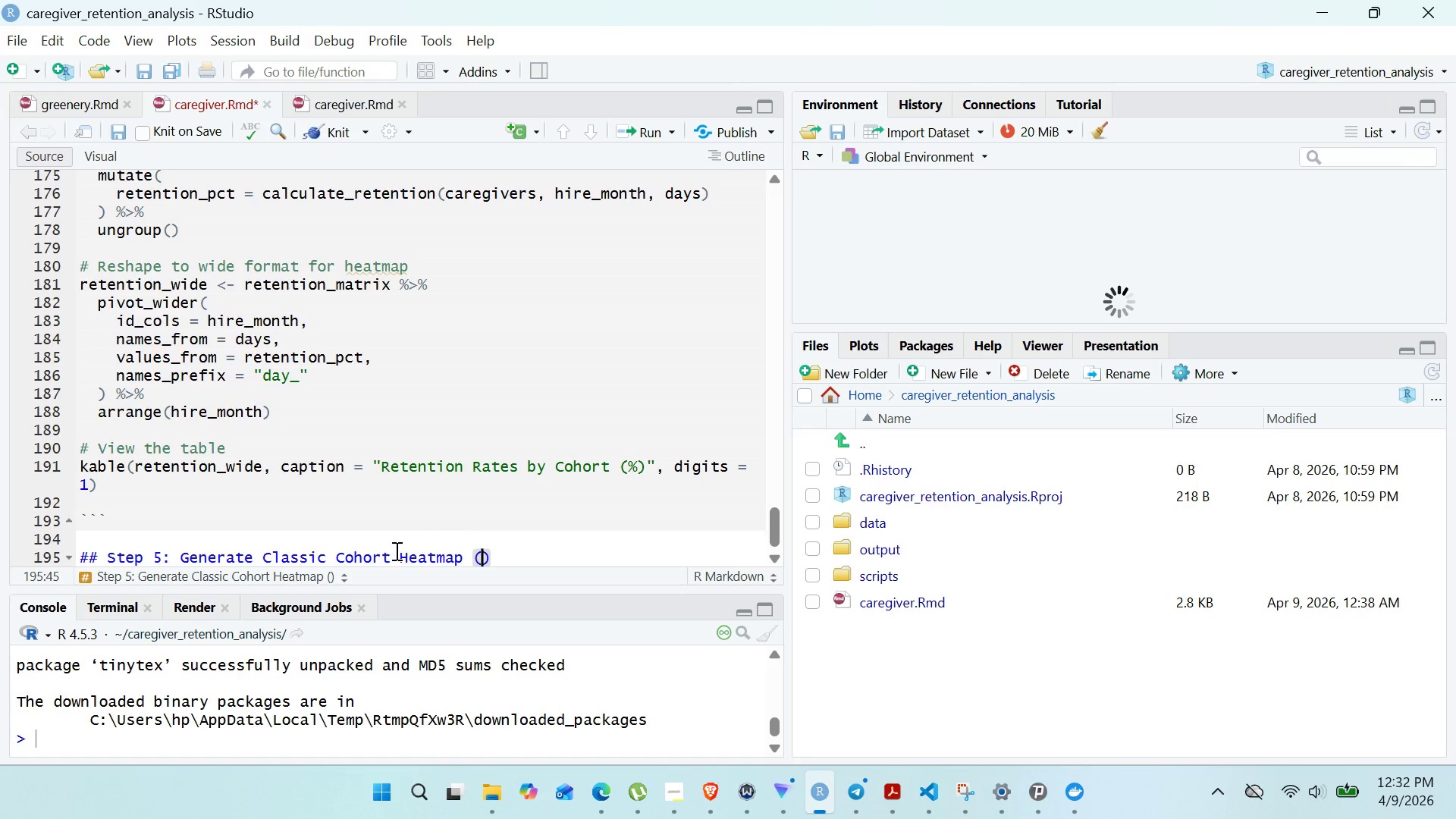 
key(ArrowLeft)
 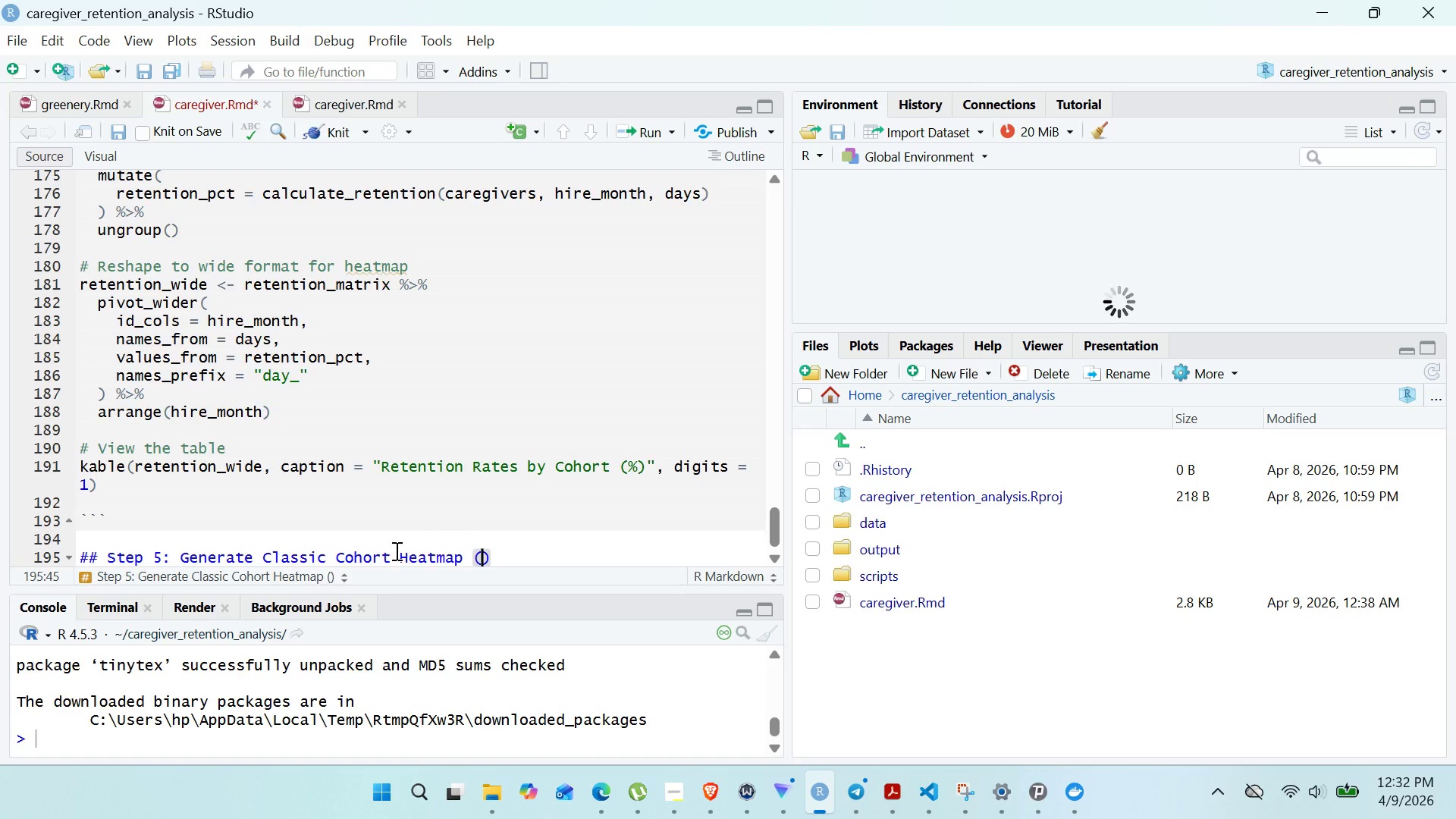 
type(Triangular Matrix)
 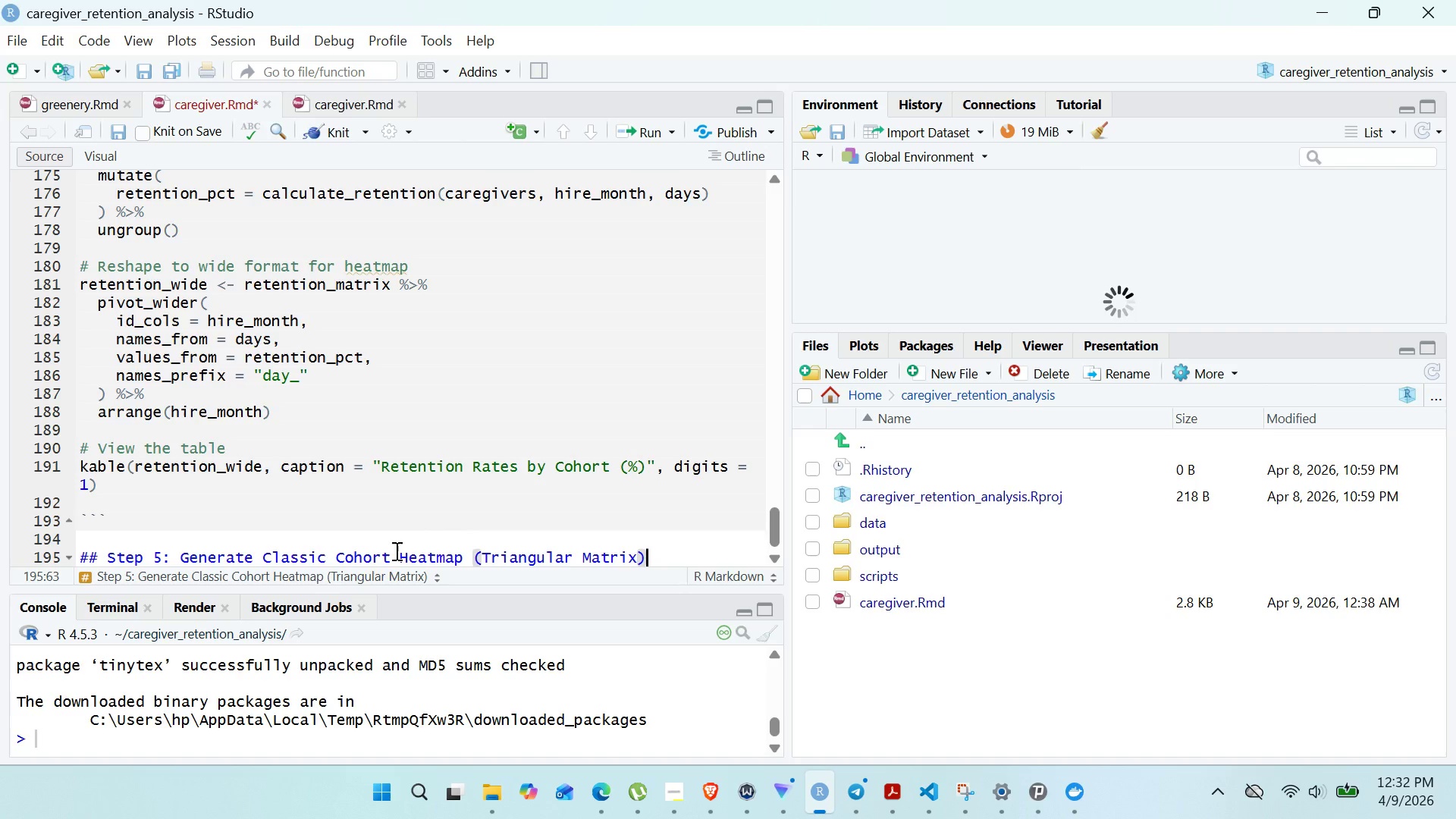 
 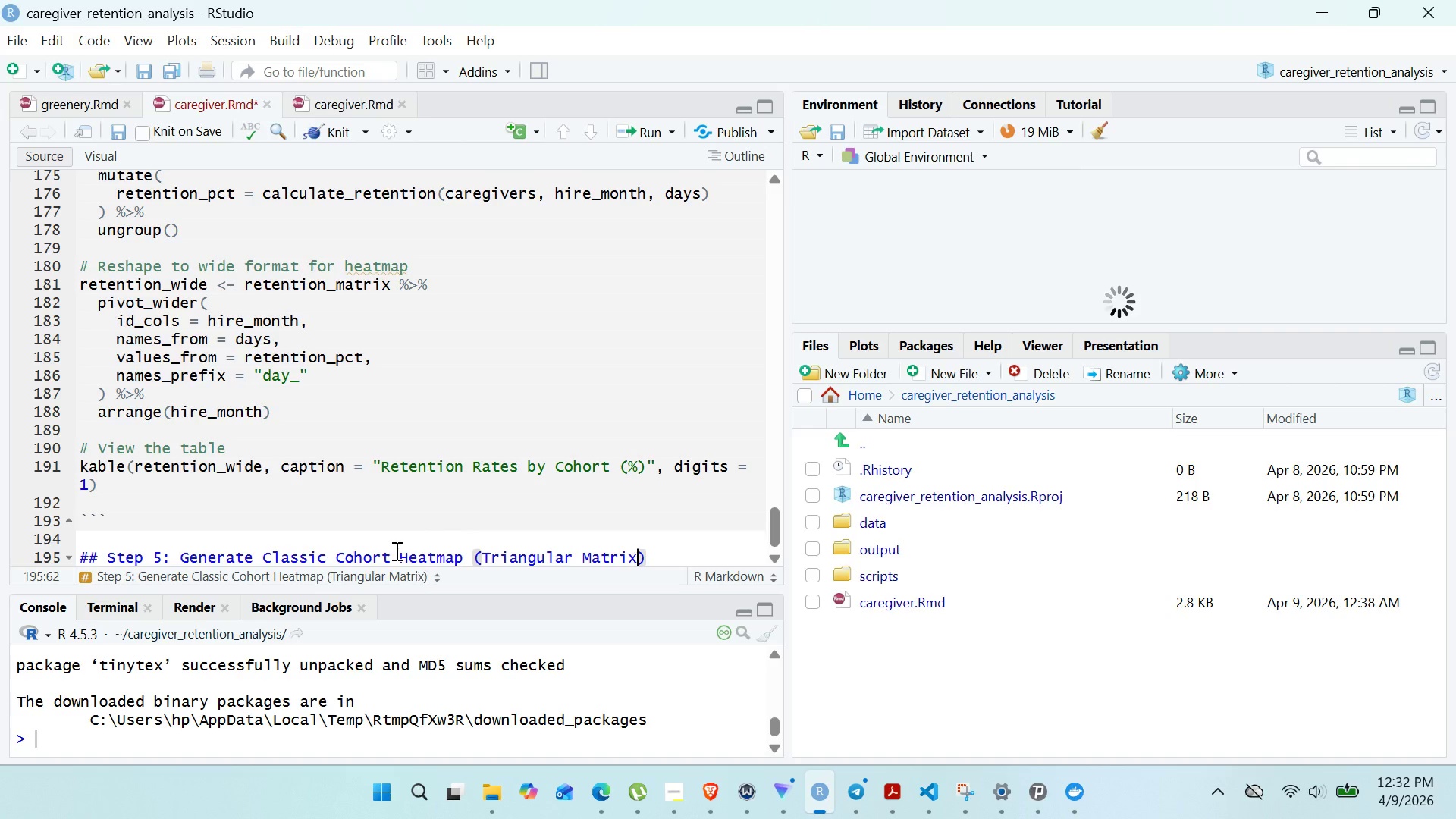 
key(ArrowRight)
 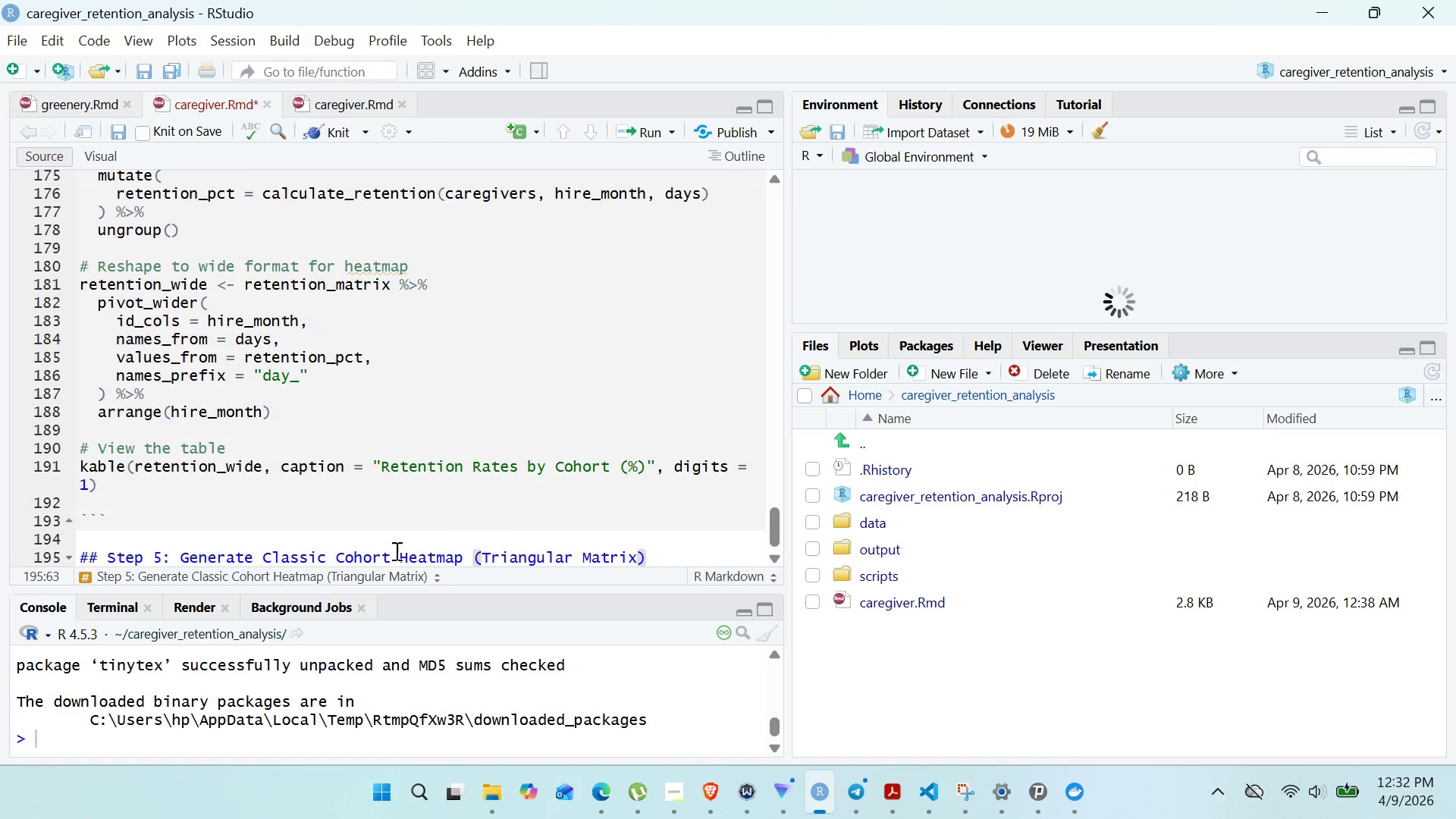 
key(Enter)
 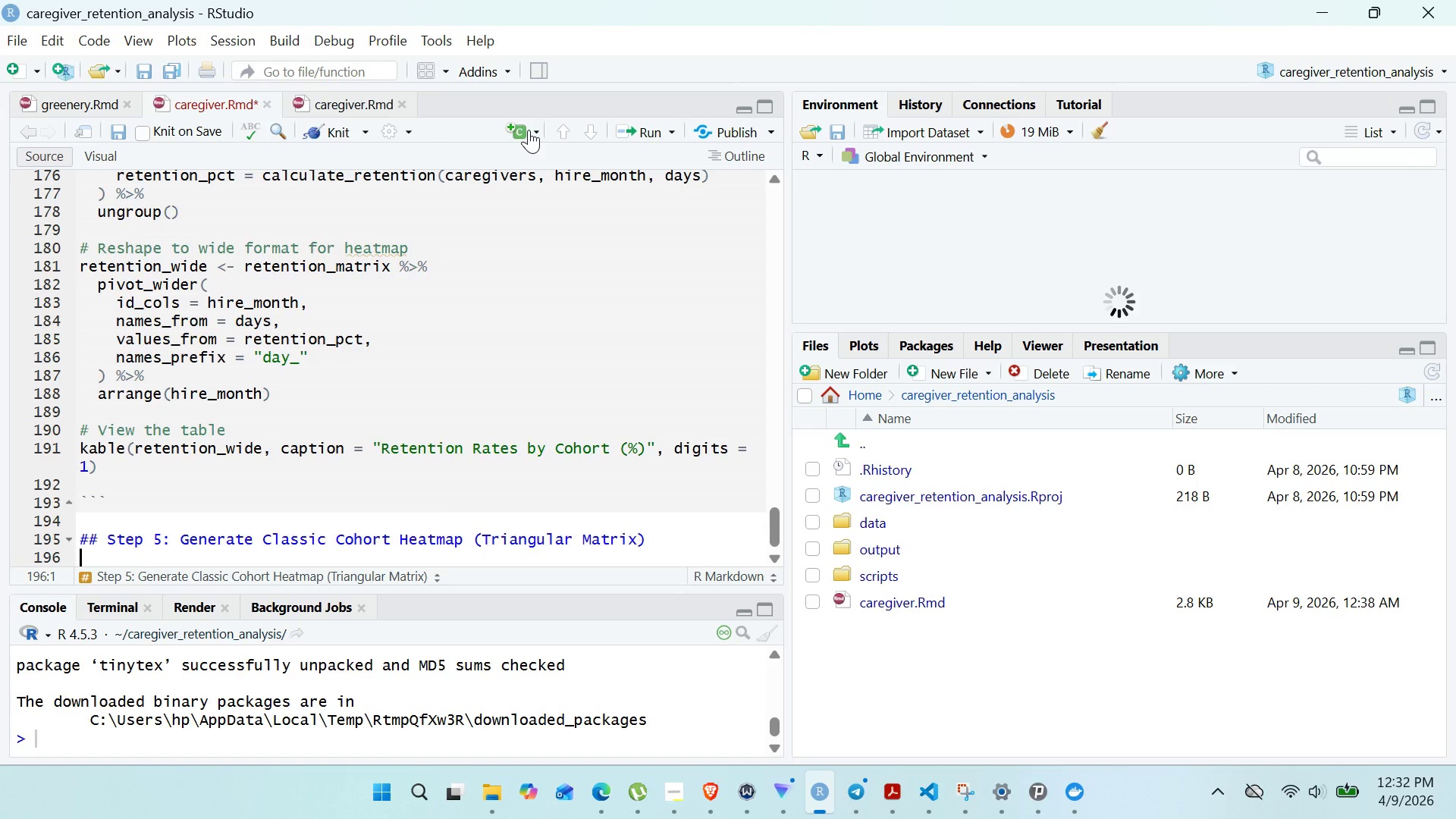 
left_click([535, 126])
 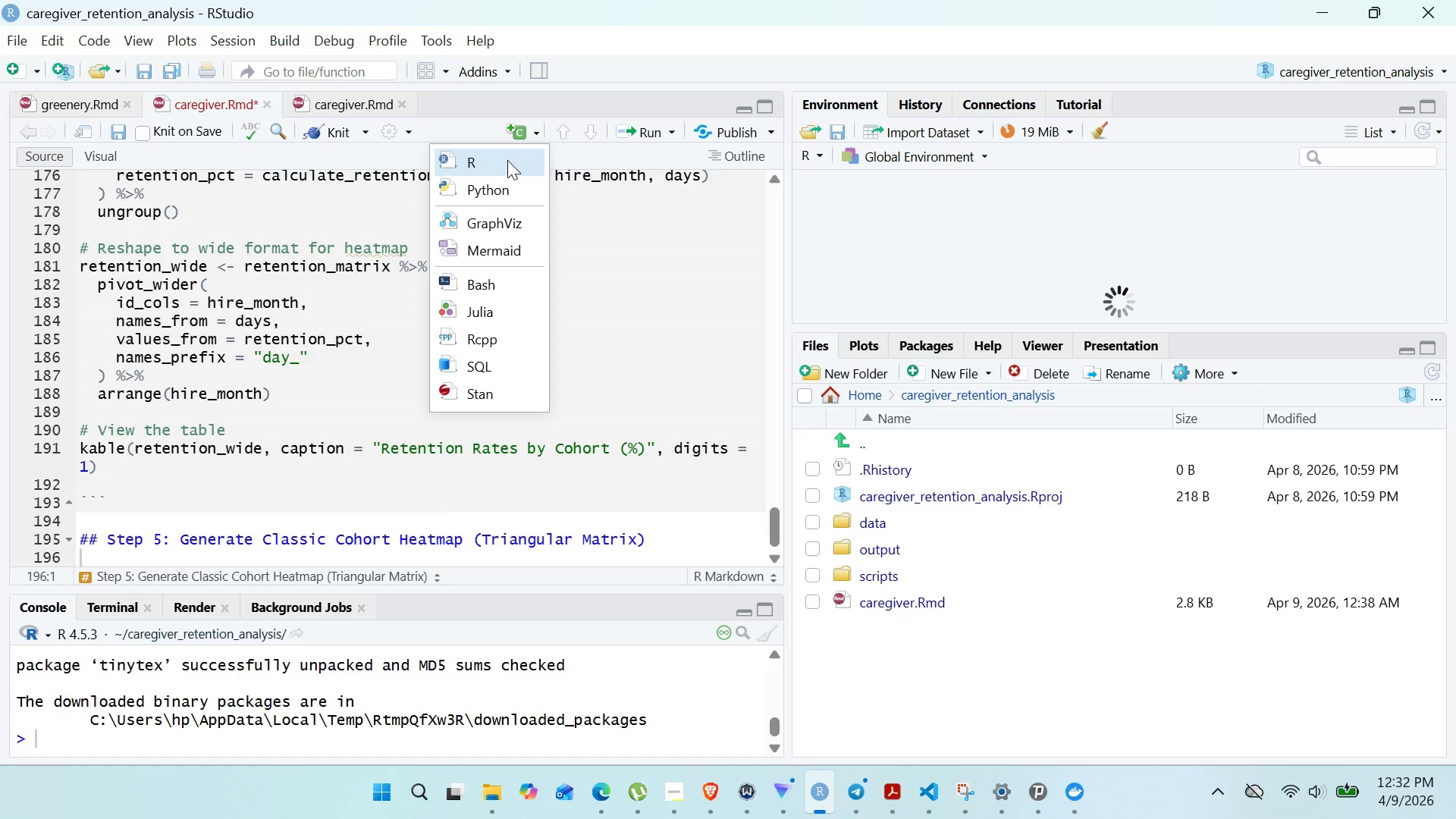 
left_click([507, 160])
 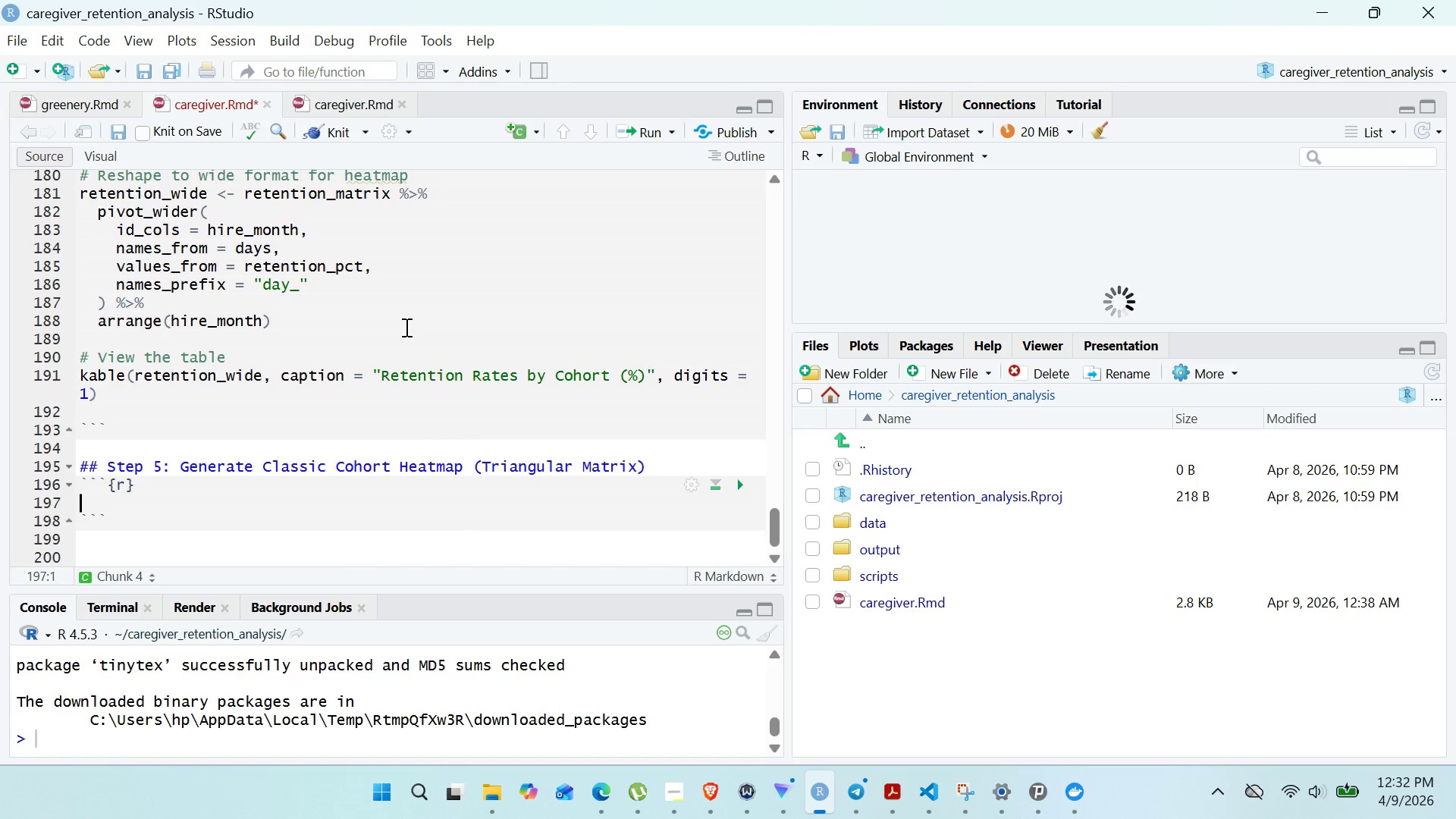 
wait(19.28)
 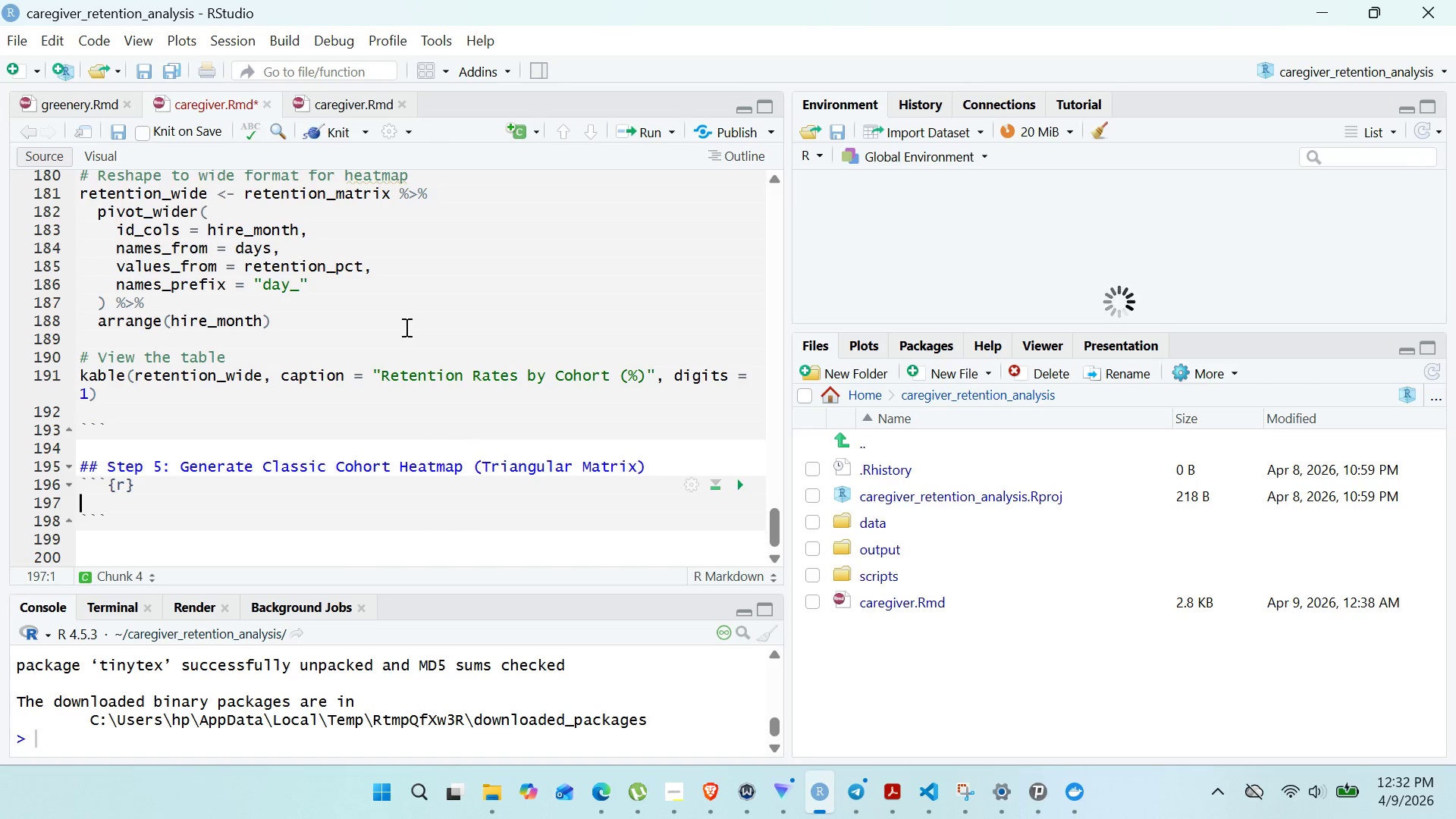 
left_click([850, 808])
 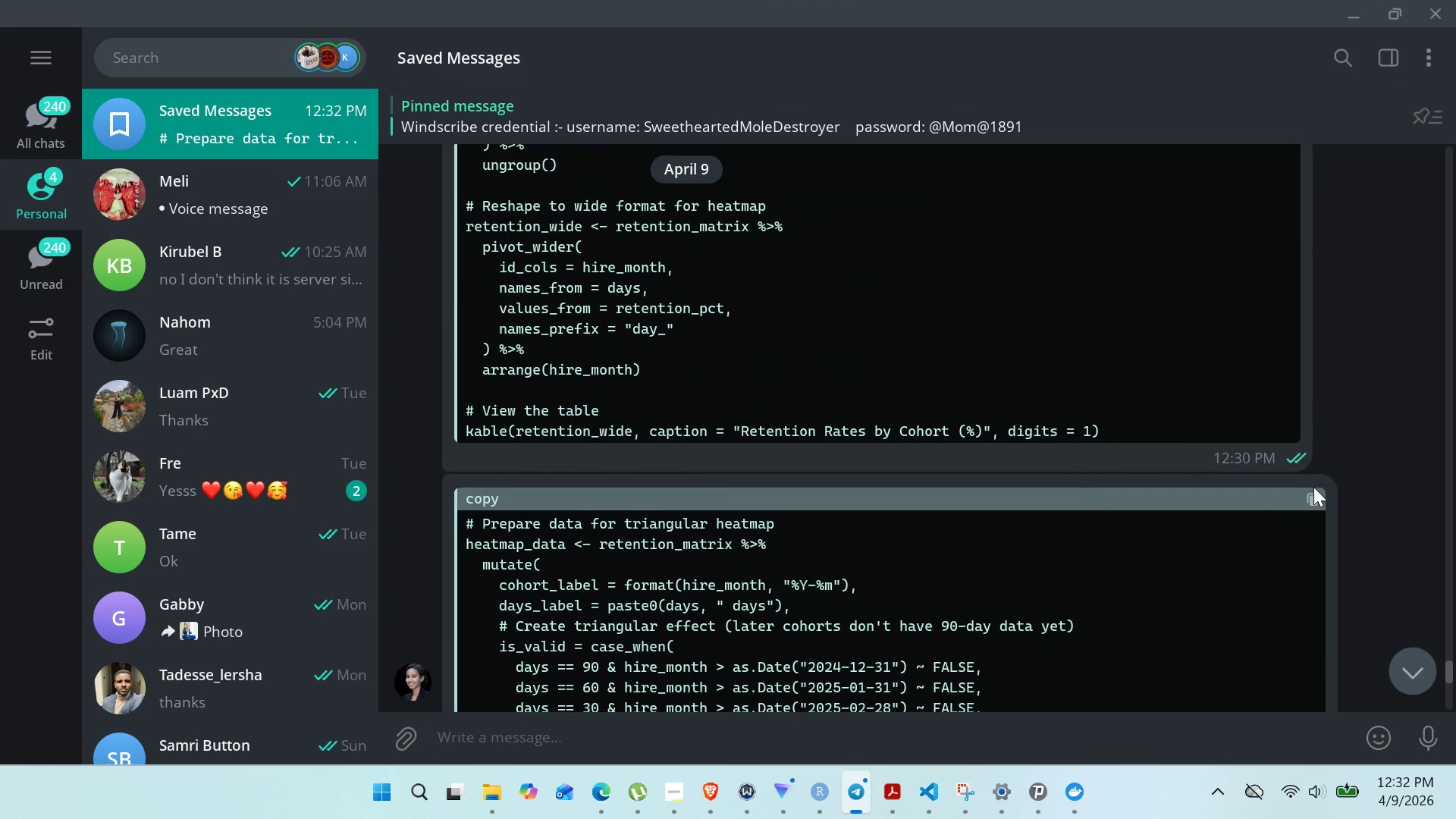 
left_click([1315, 491])
 